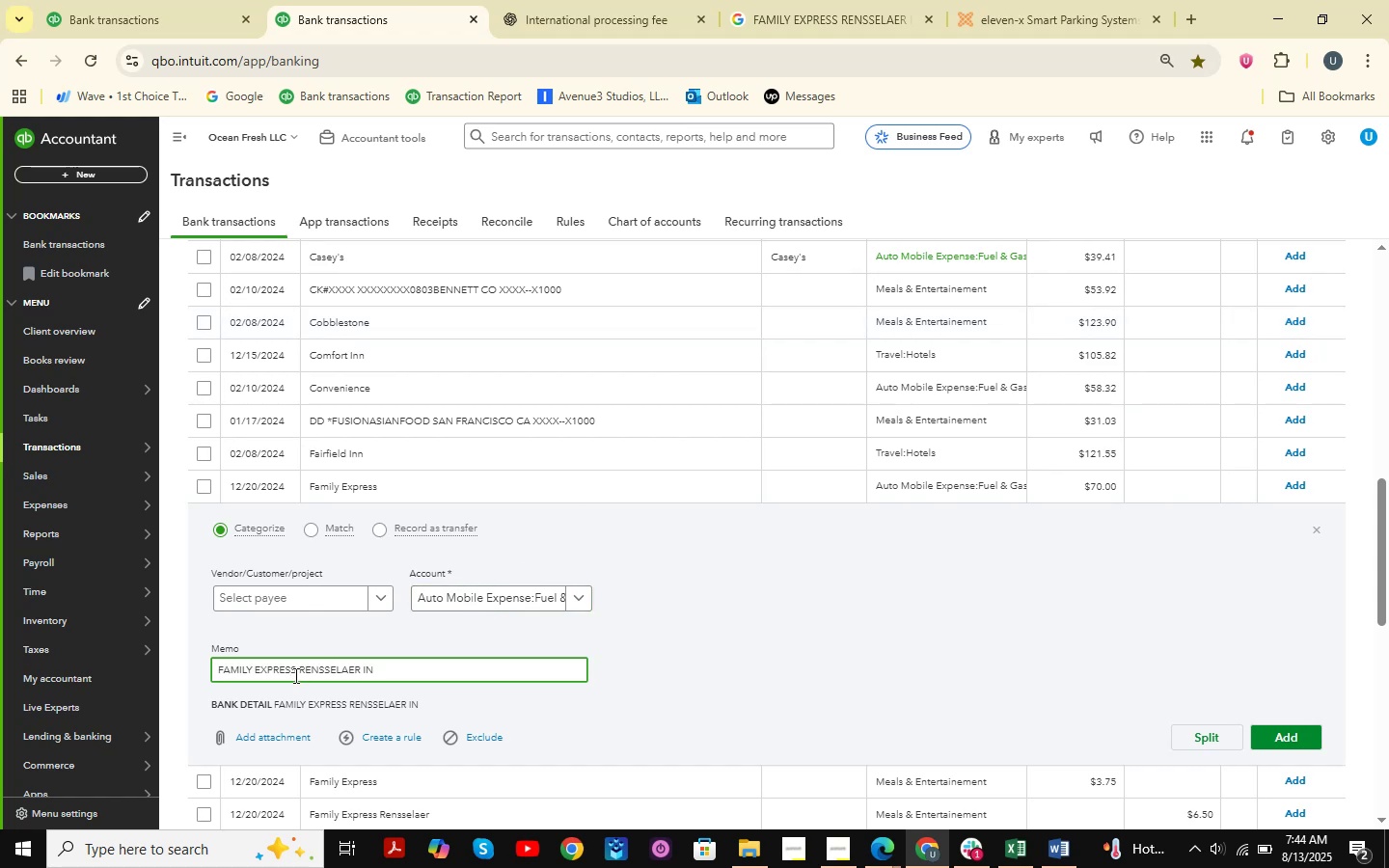 
left_click_drag(start_coordinate=[299, 672], to_coordinate=[104, 680])
 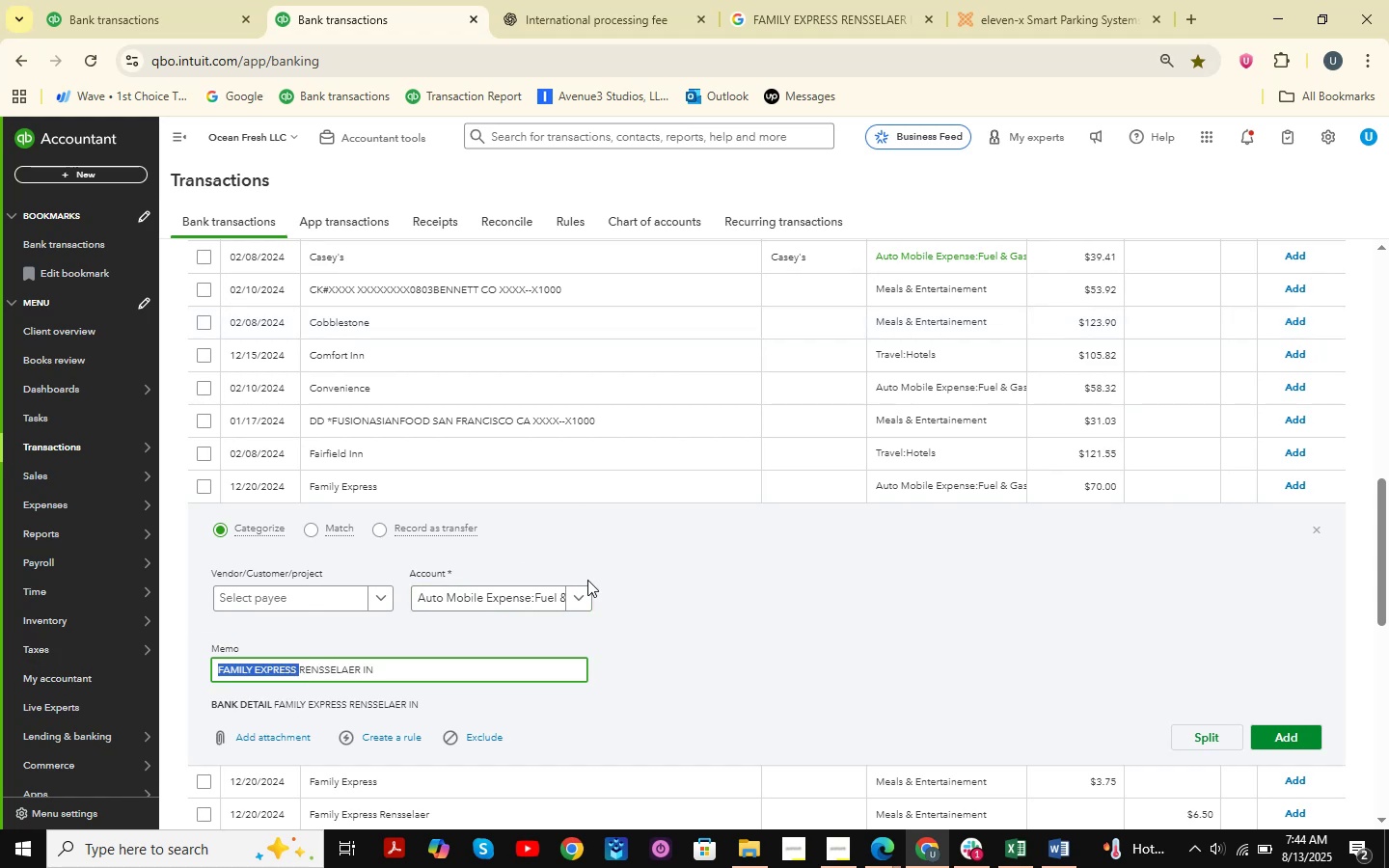 
key(Control+C)
 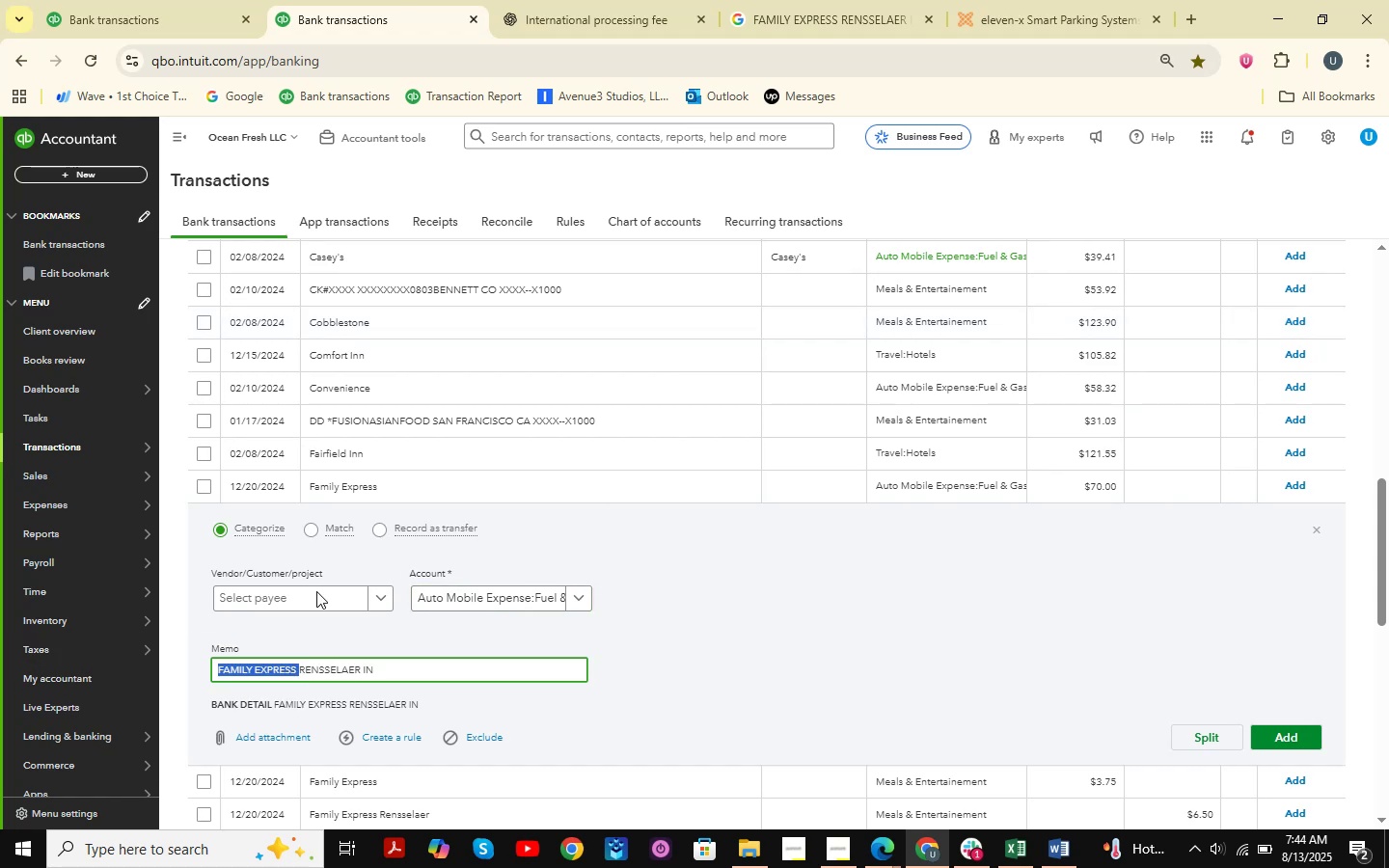 
key(Control+ControlLeft)
 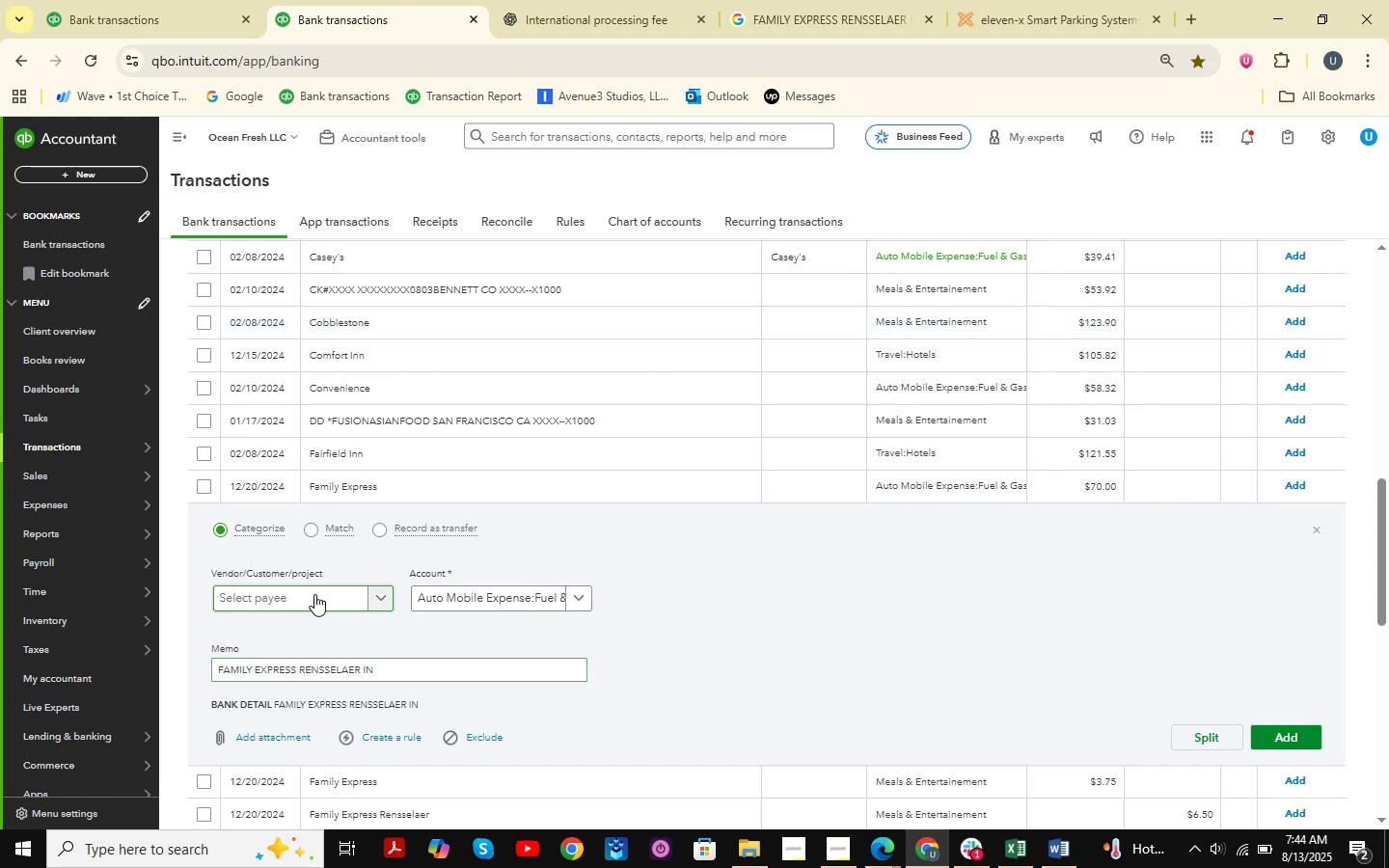 
key(Control+V)
 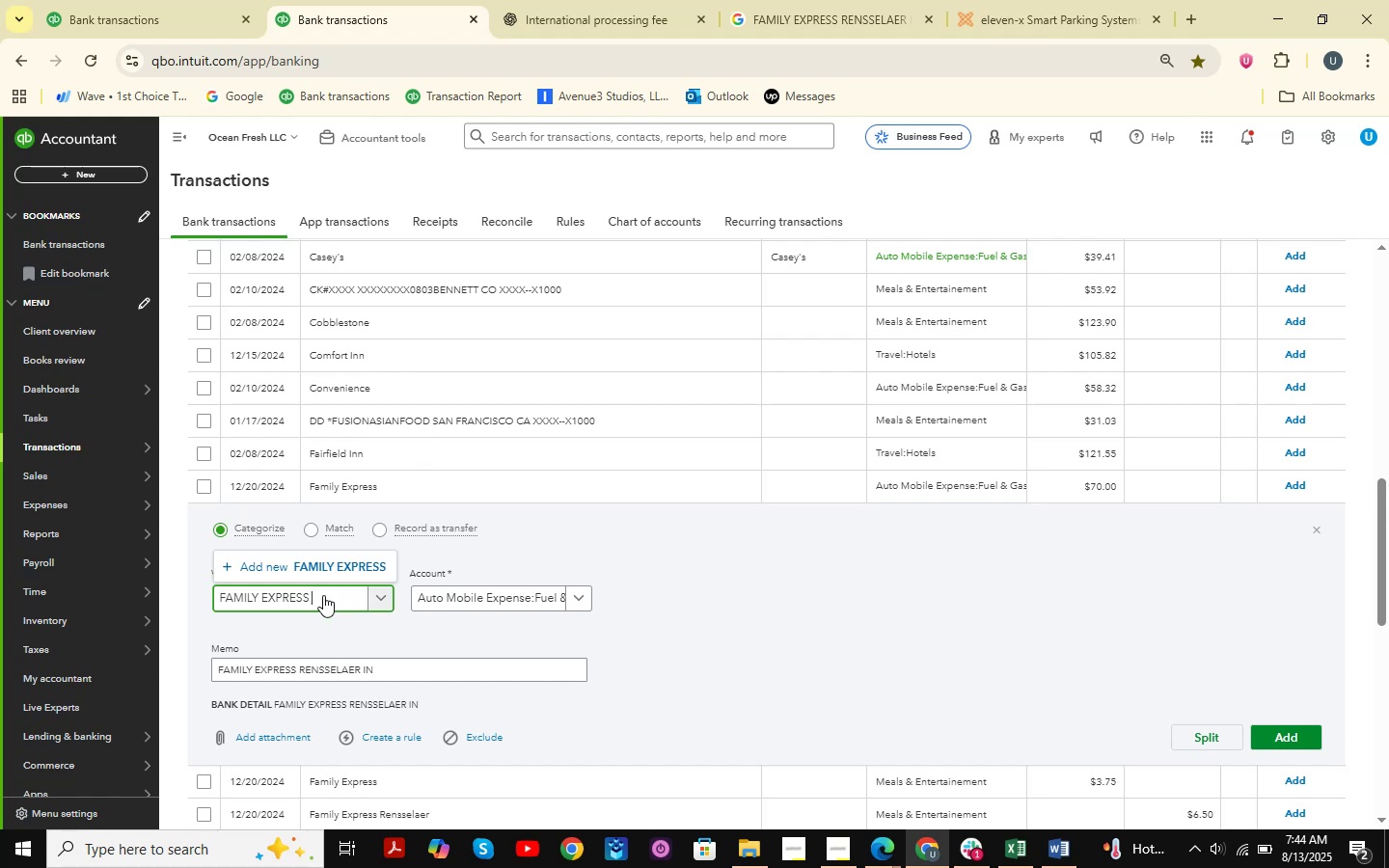 
wait(10.19)
 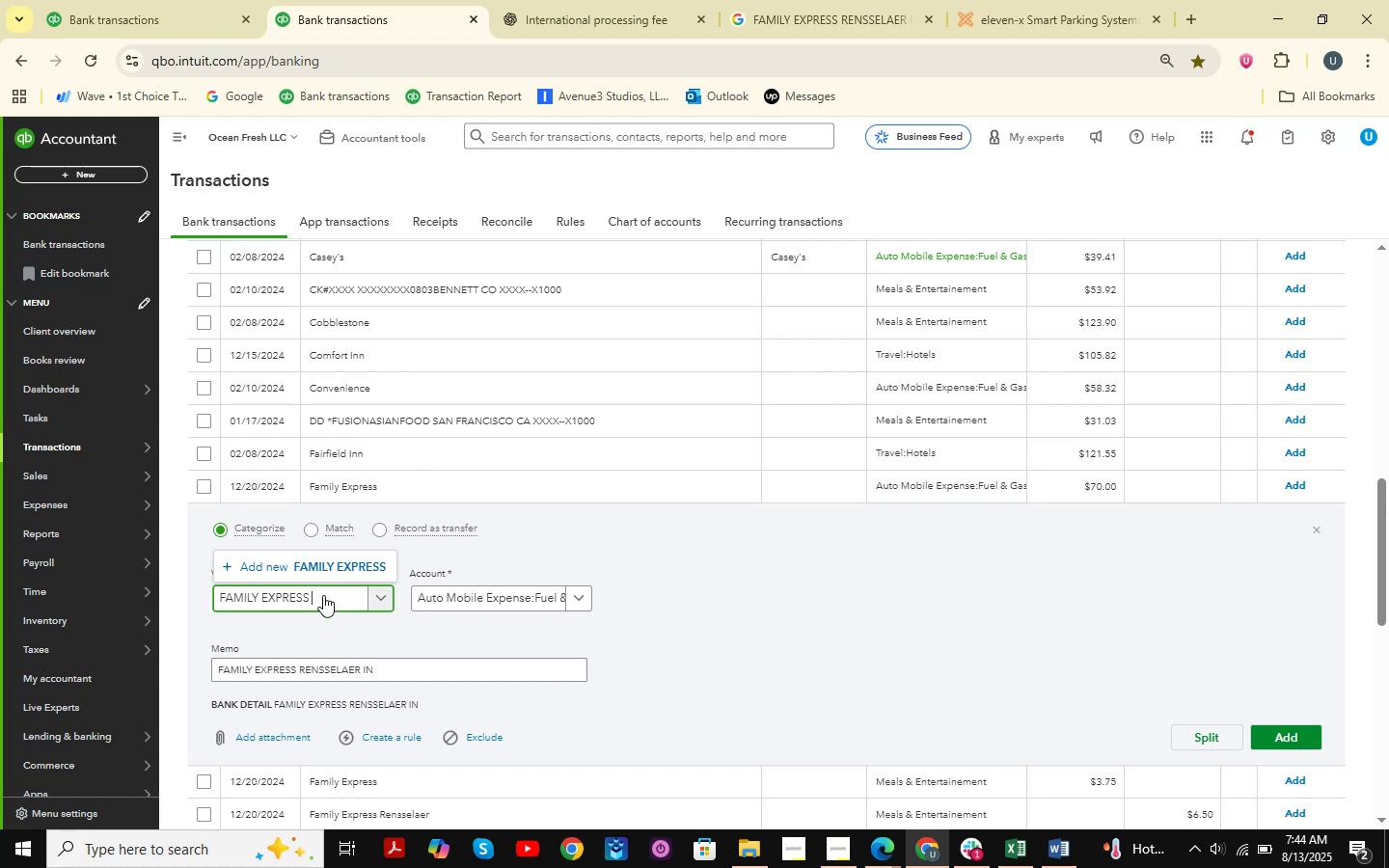 
left_click([337, 562])
 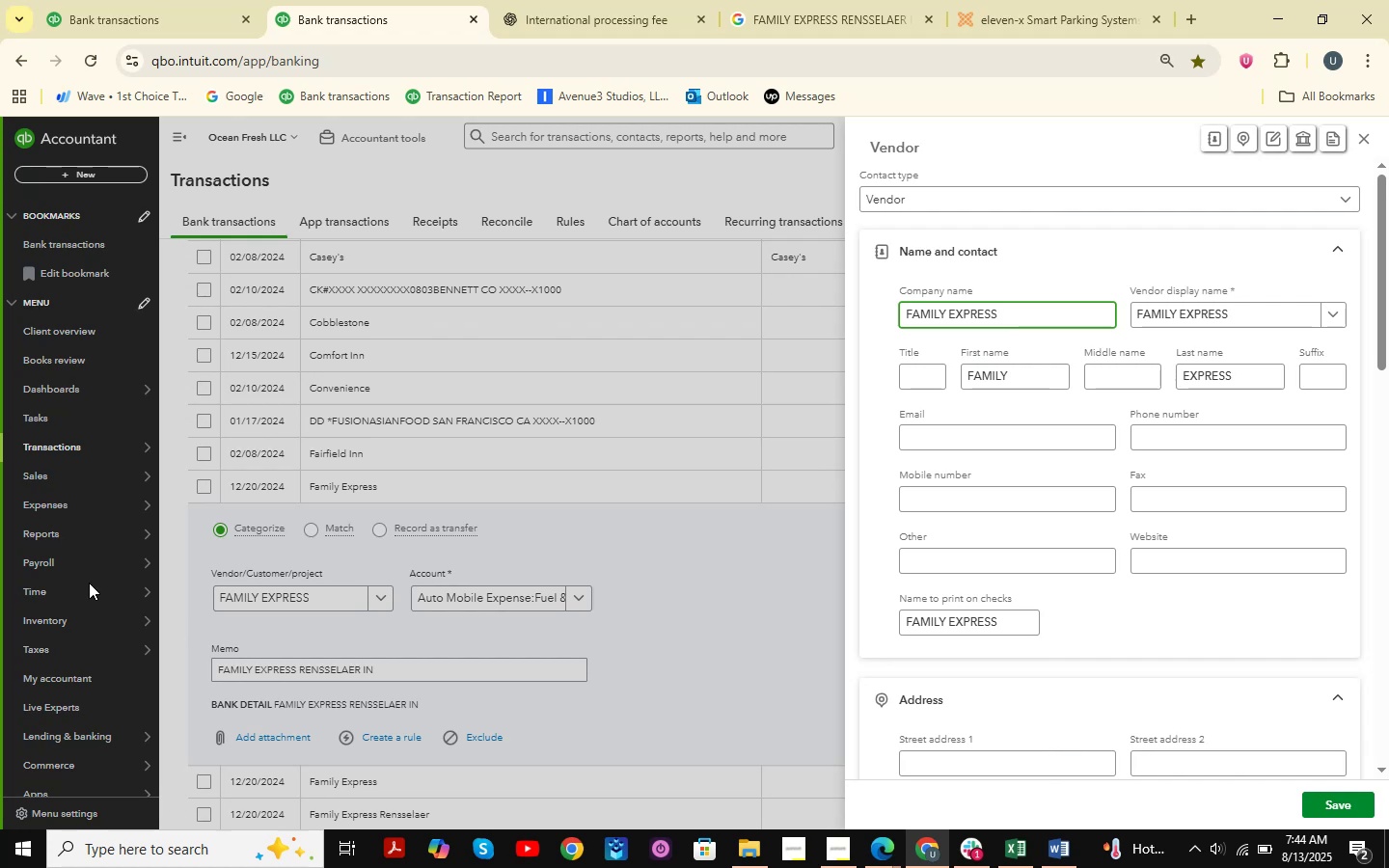 
wait(6.87)
 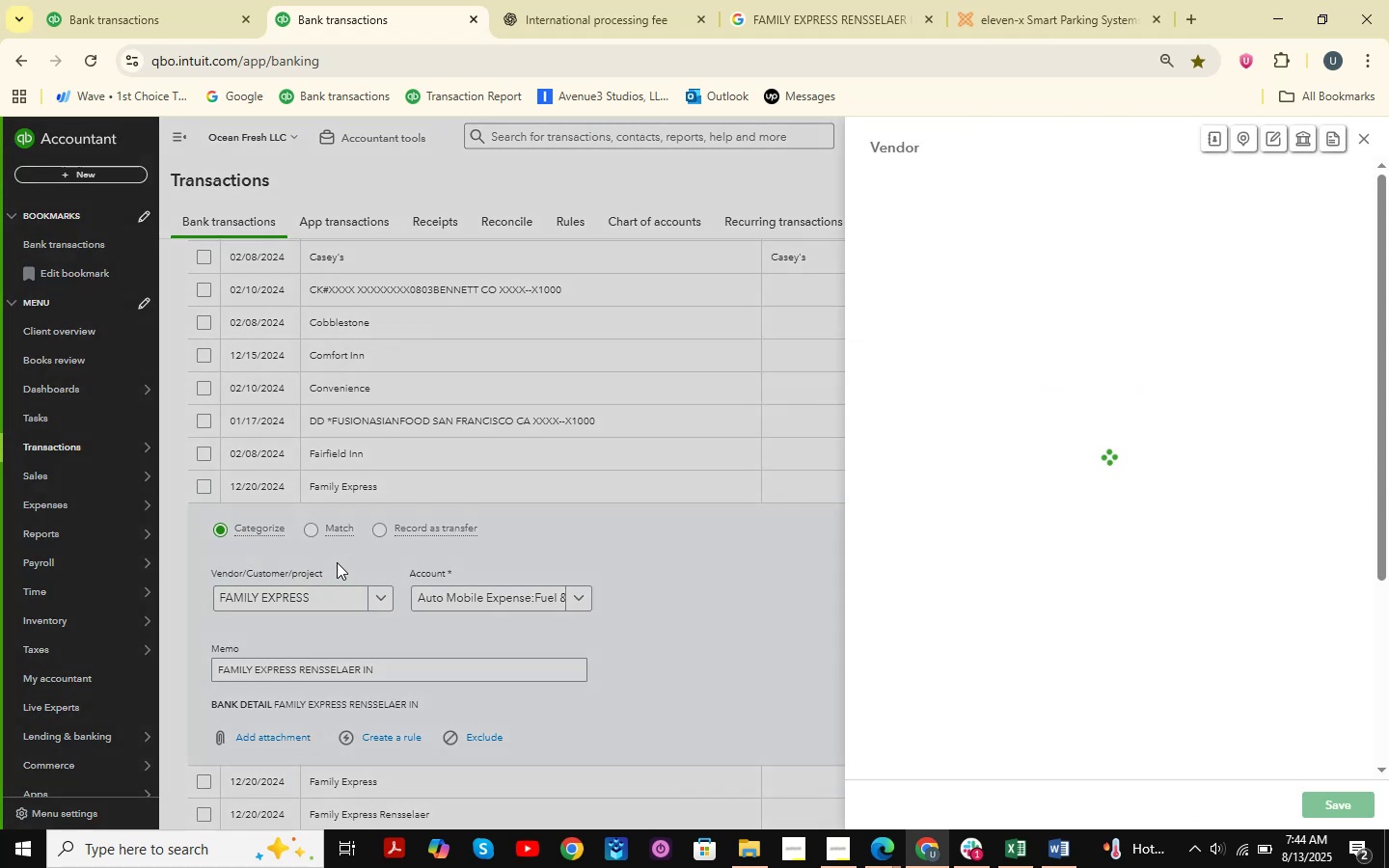 
left_click([1328, 798])
 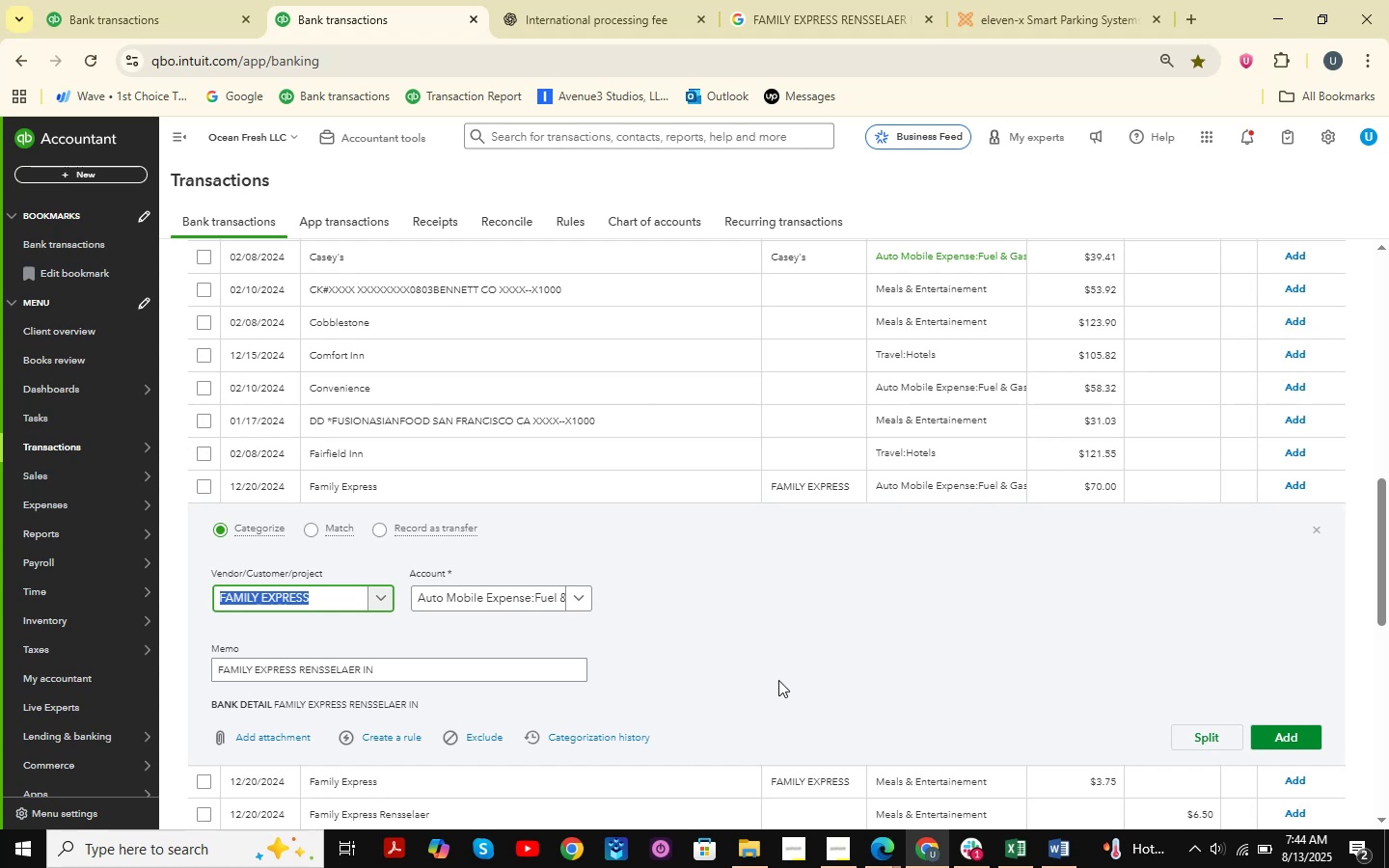 
wait(19.23)
 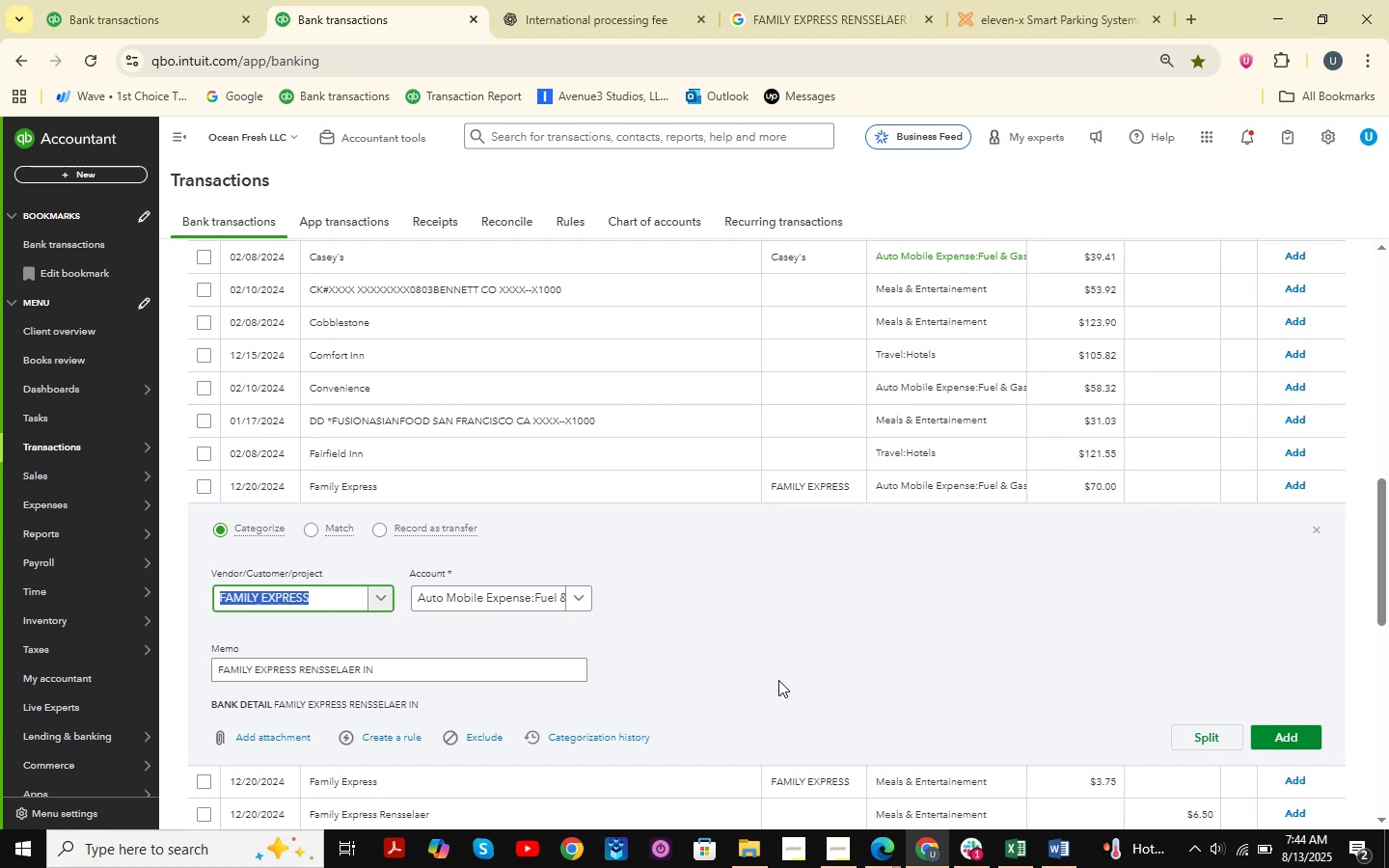 
scroll: coordinate [599, 592], scroll_direction: down, amount: 2.0
 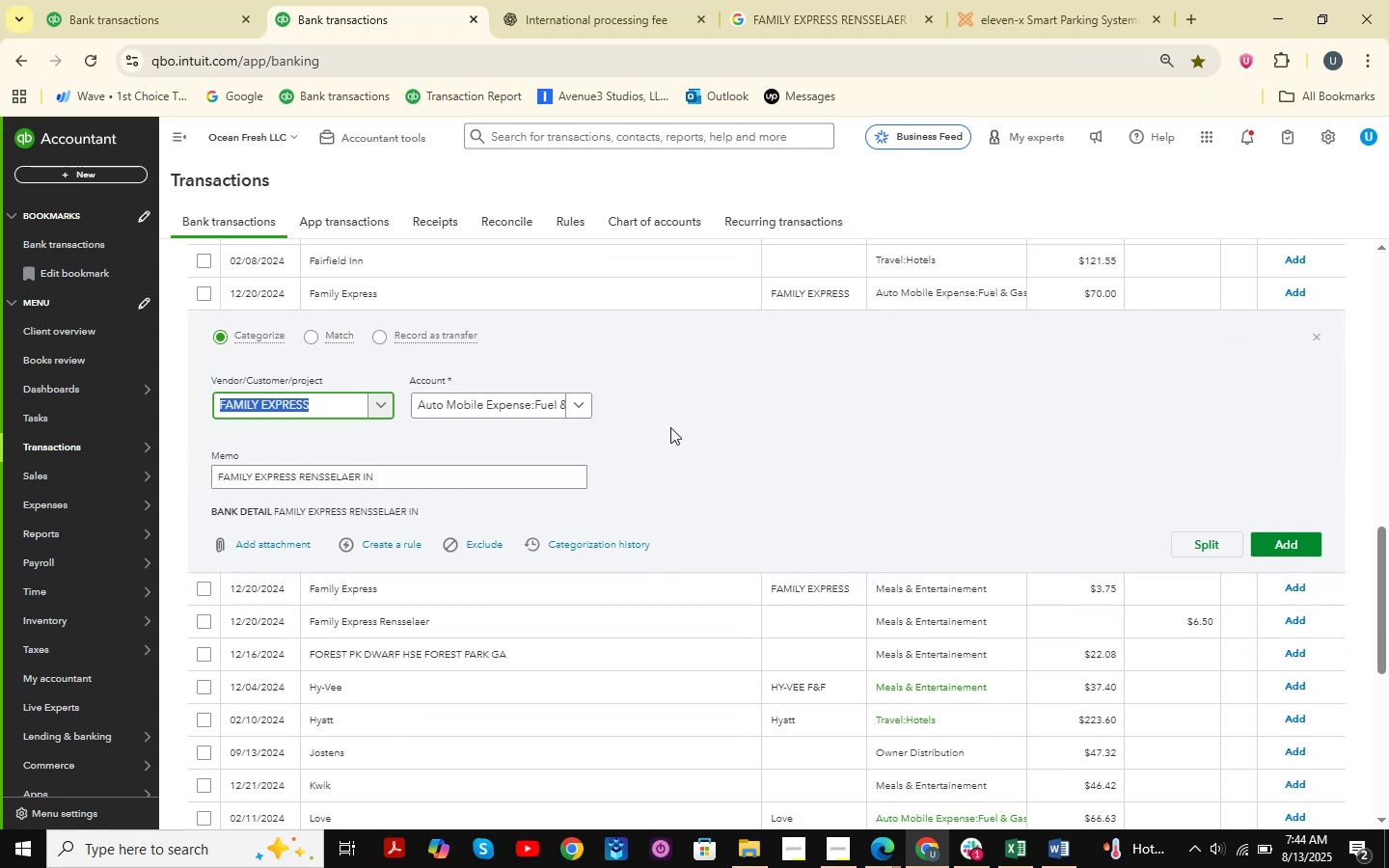 
wait(6.28)
 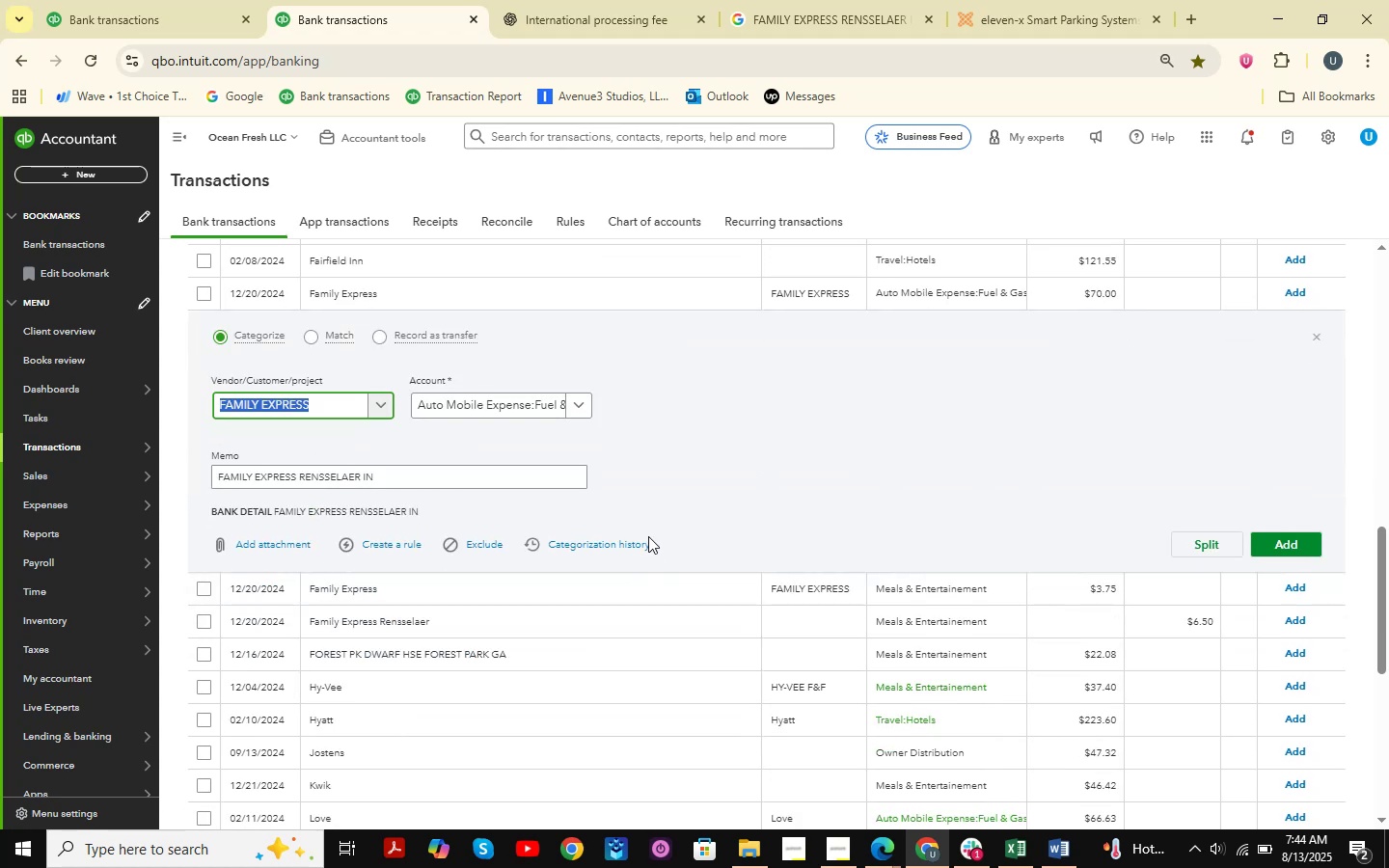 
left_click([561, 0])
 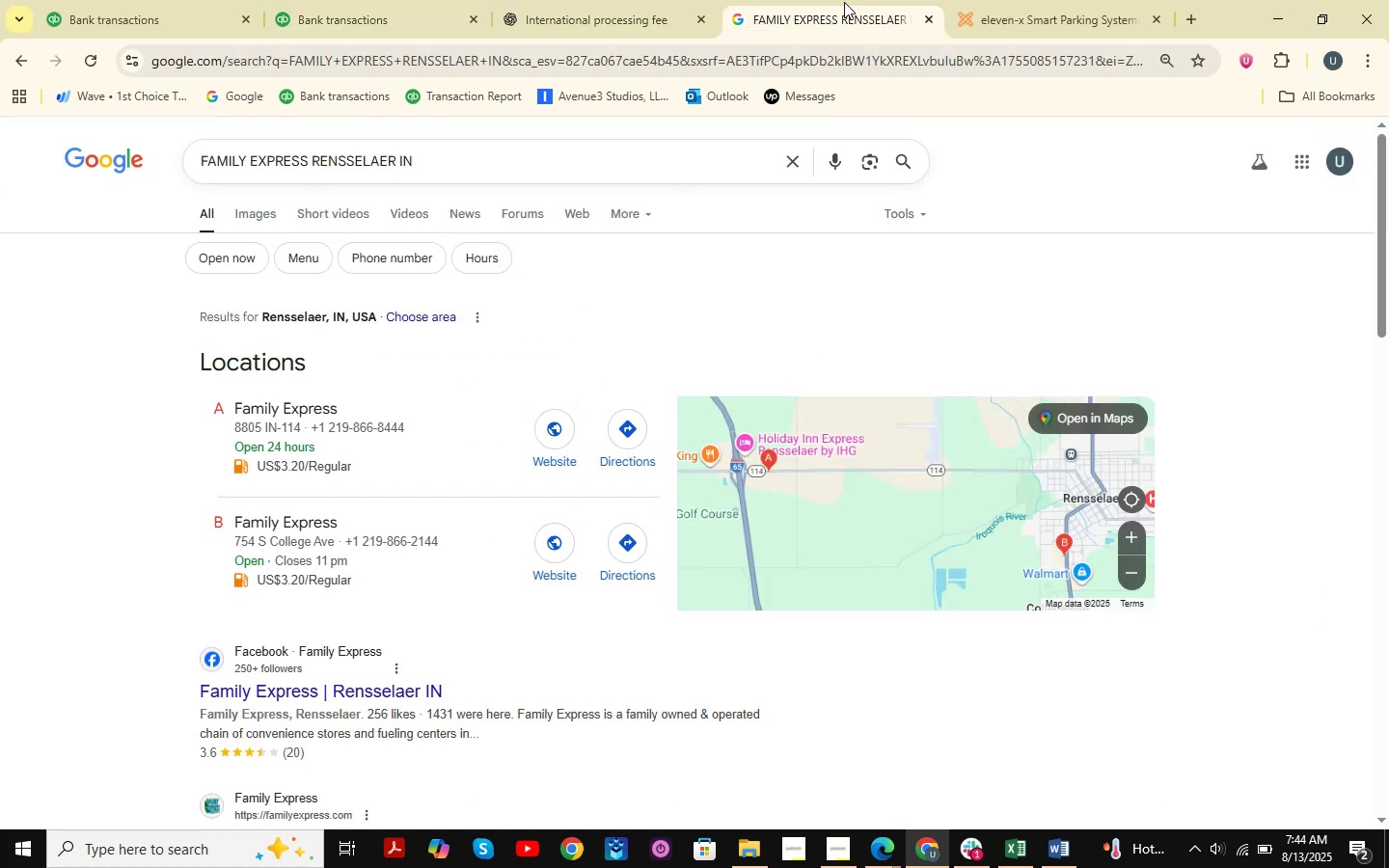 
double_click([994, 0])
 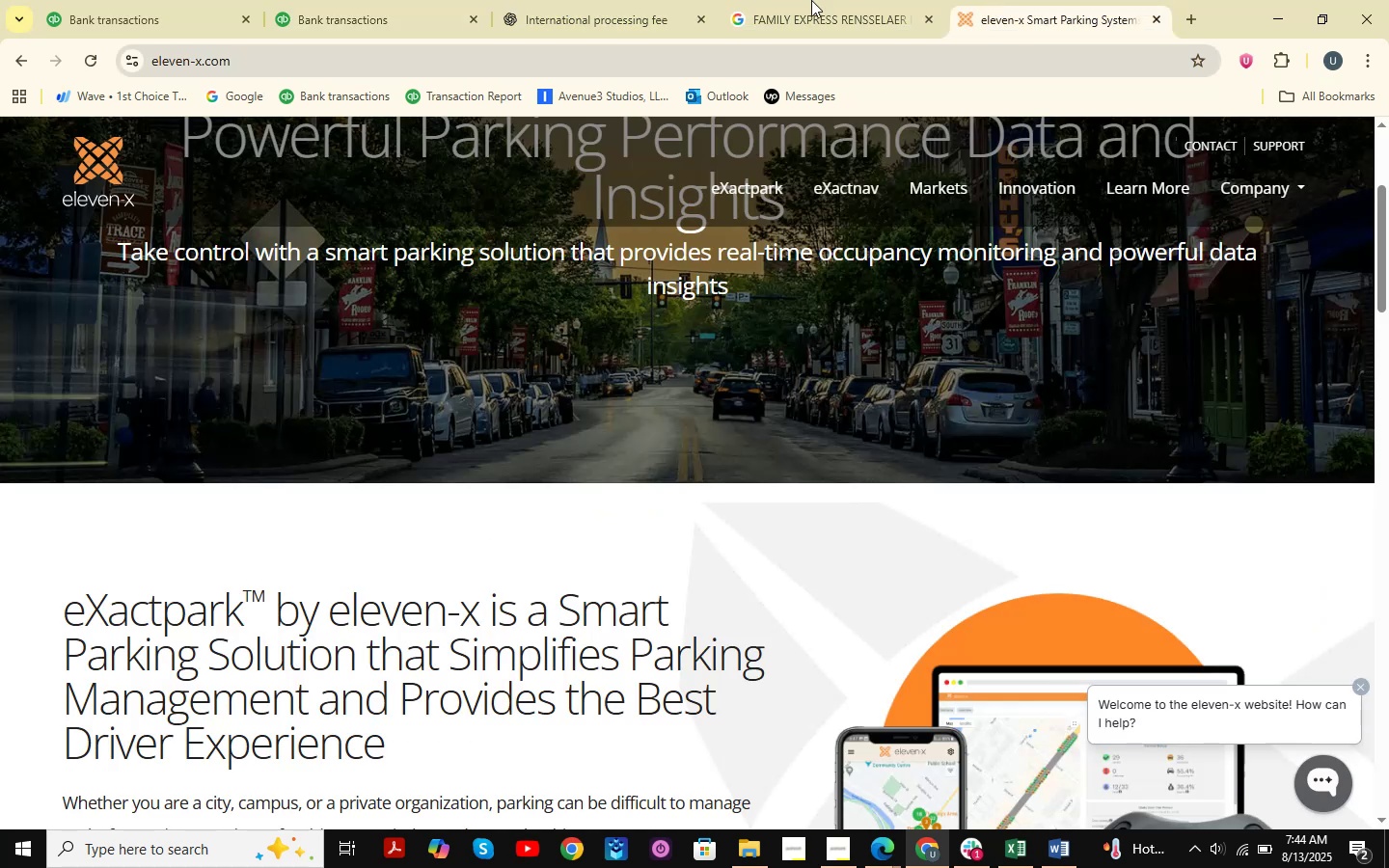 
triple_click([810, 0])
 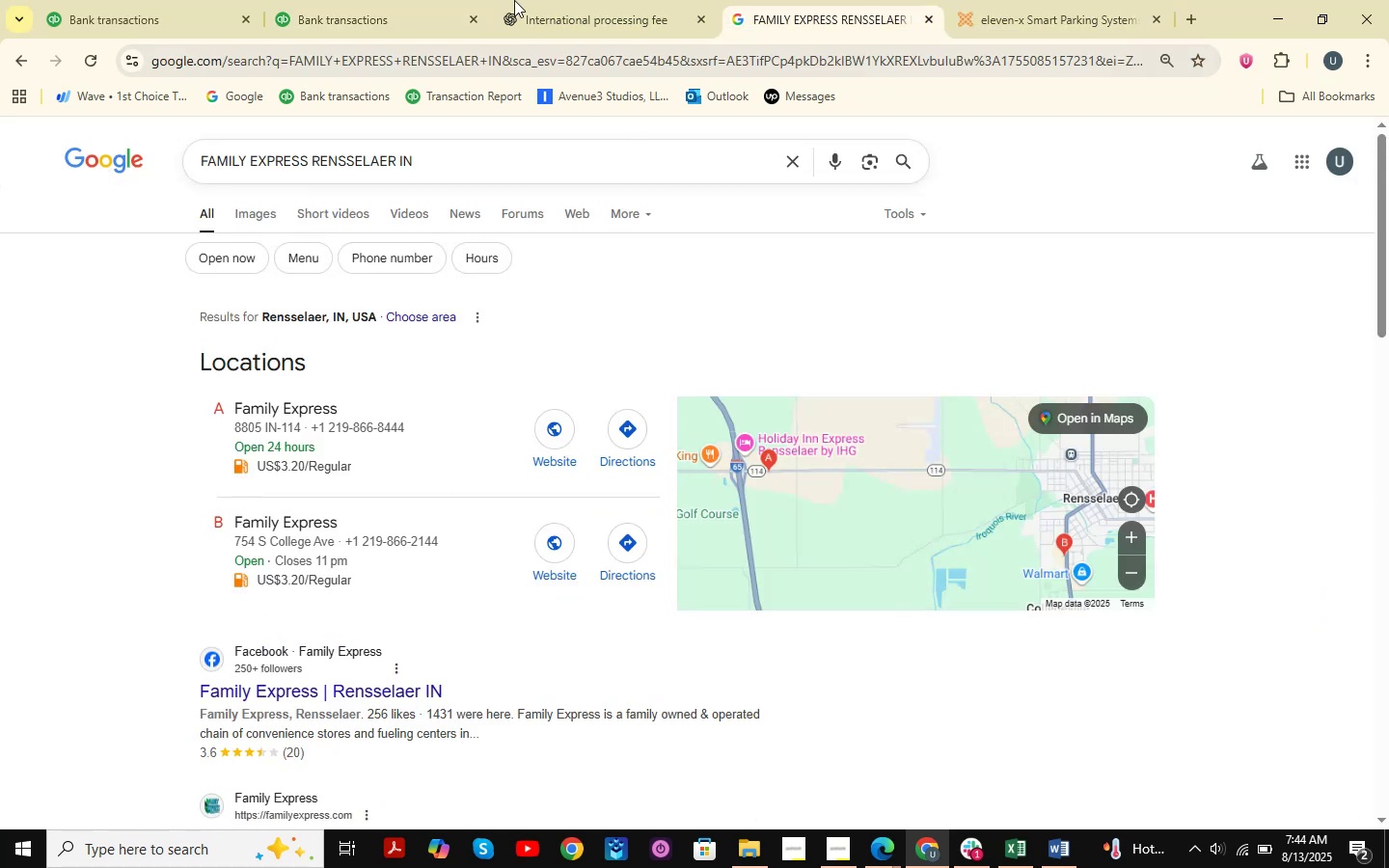 
triple_click([514, 0])
 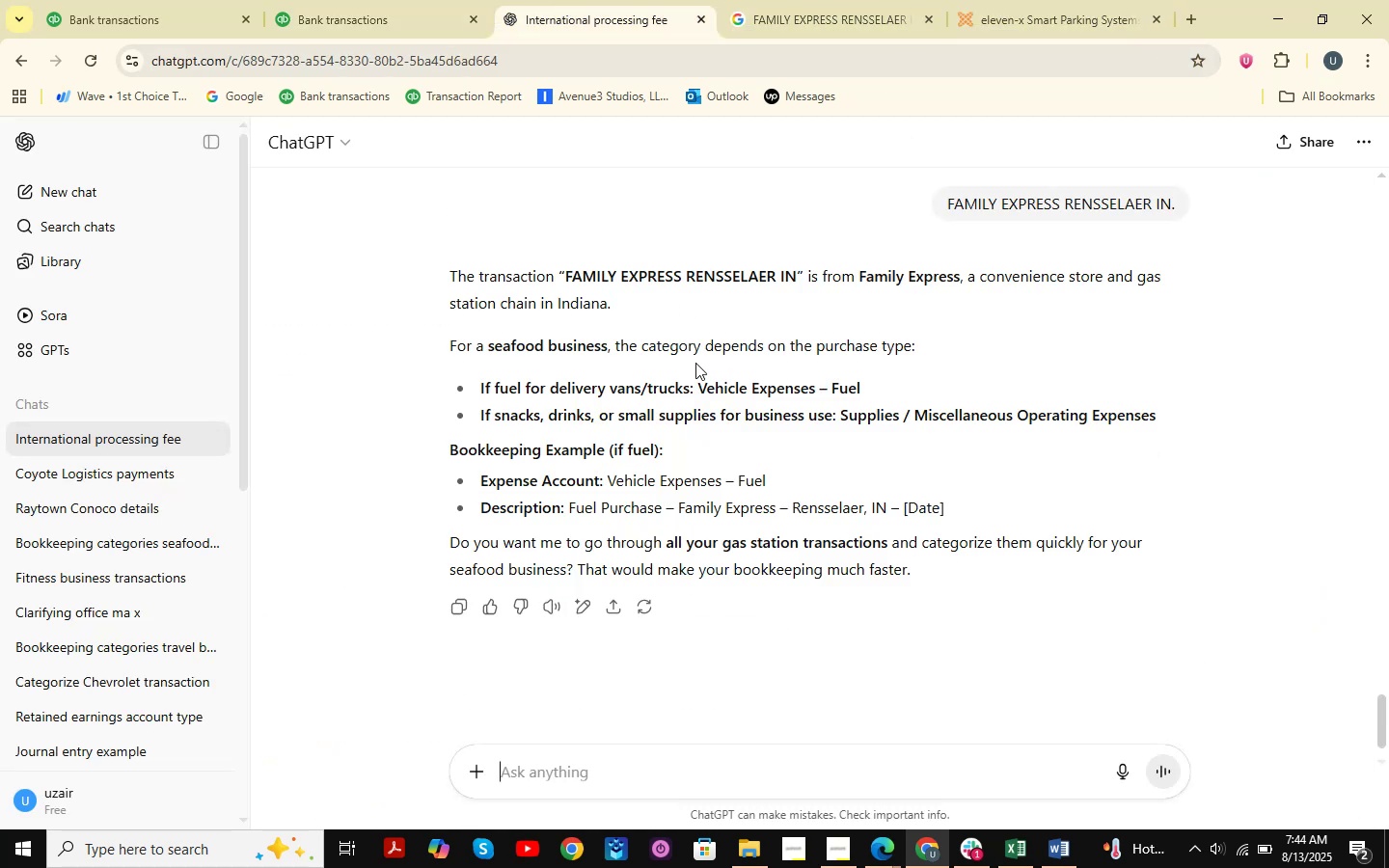 
left_click([336, 0])
 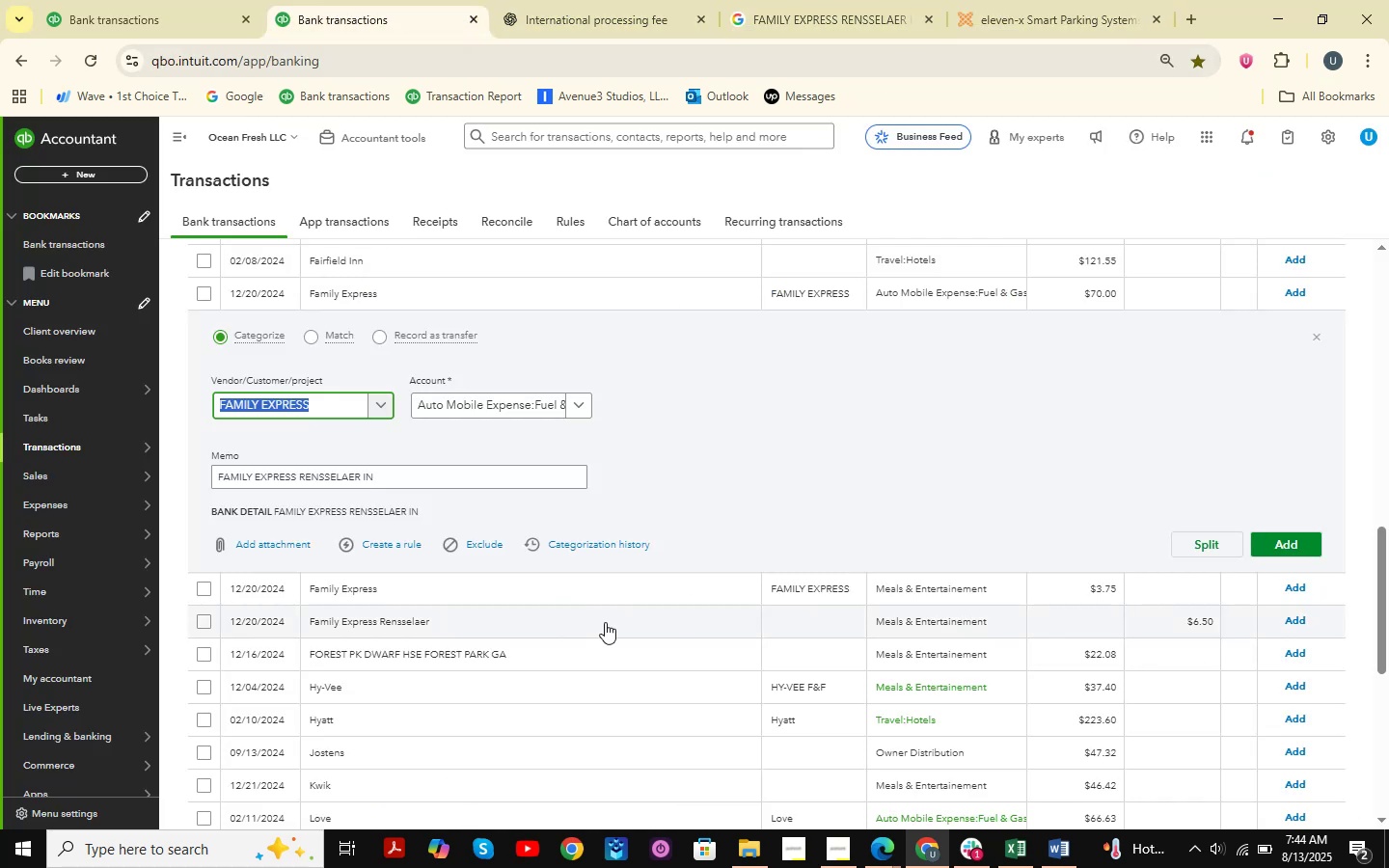 
left_click([840, 1])
 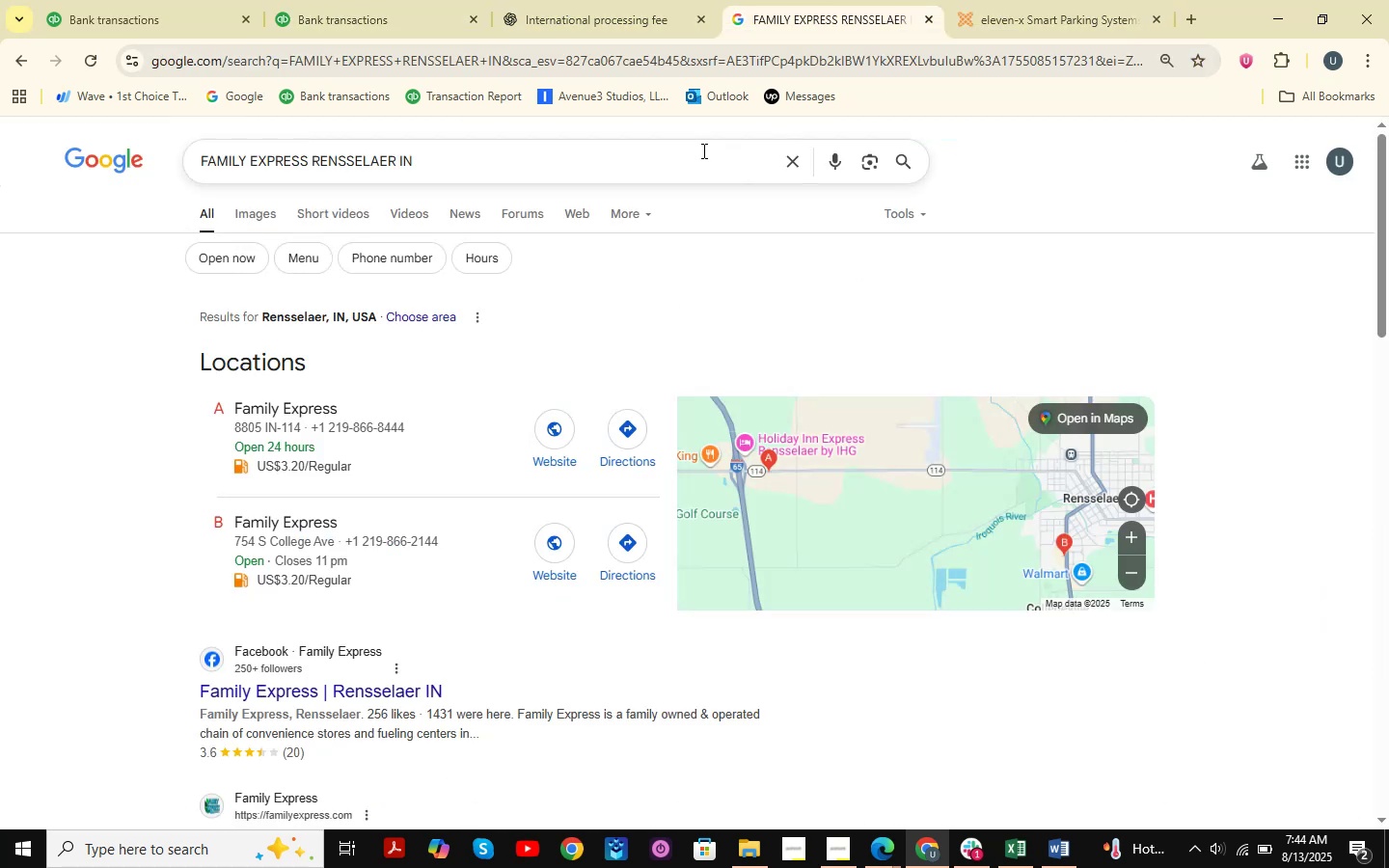 
left_click_drag(start_coordinate=[696, 154], to_coordinate=[0, 165])
 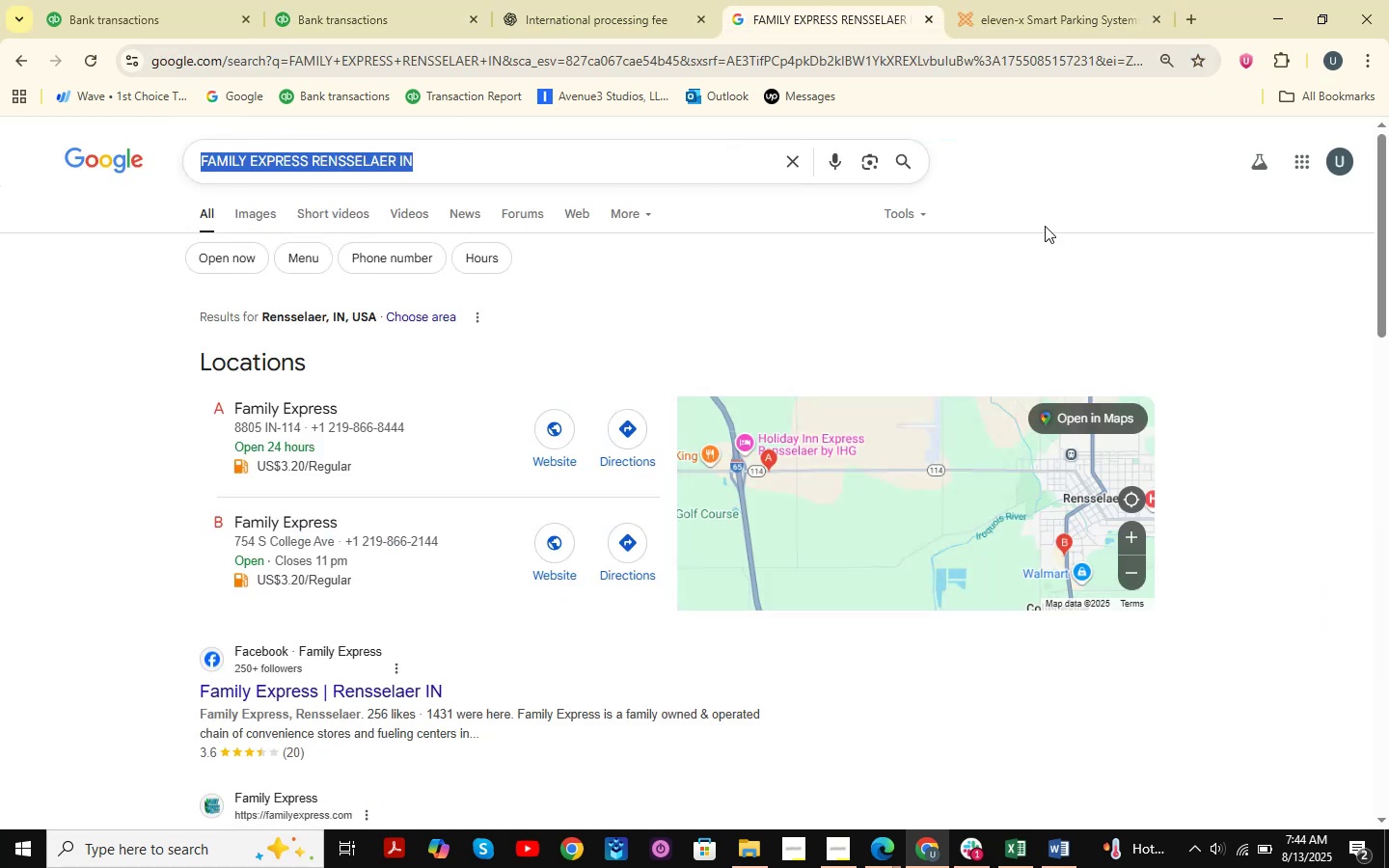 
key(Control+ControlLeft)
 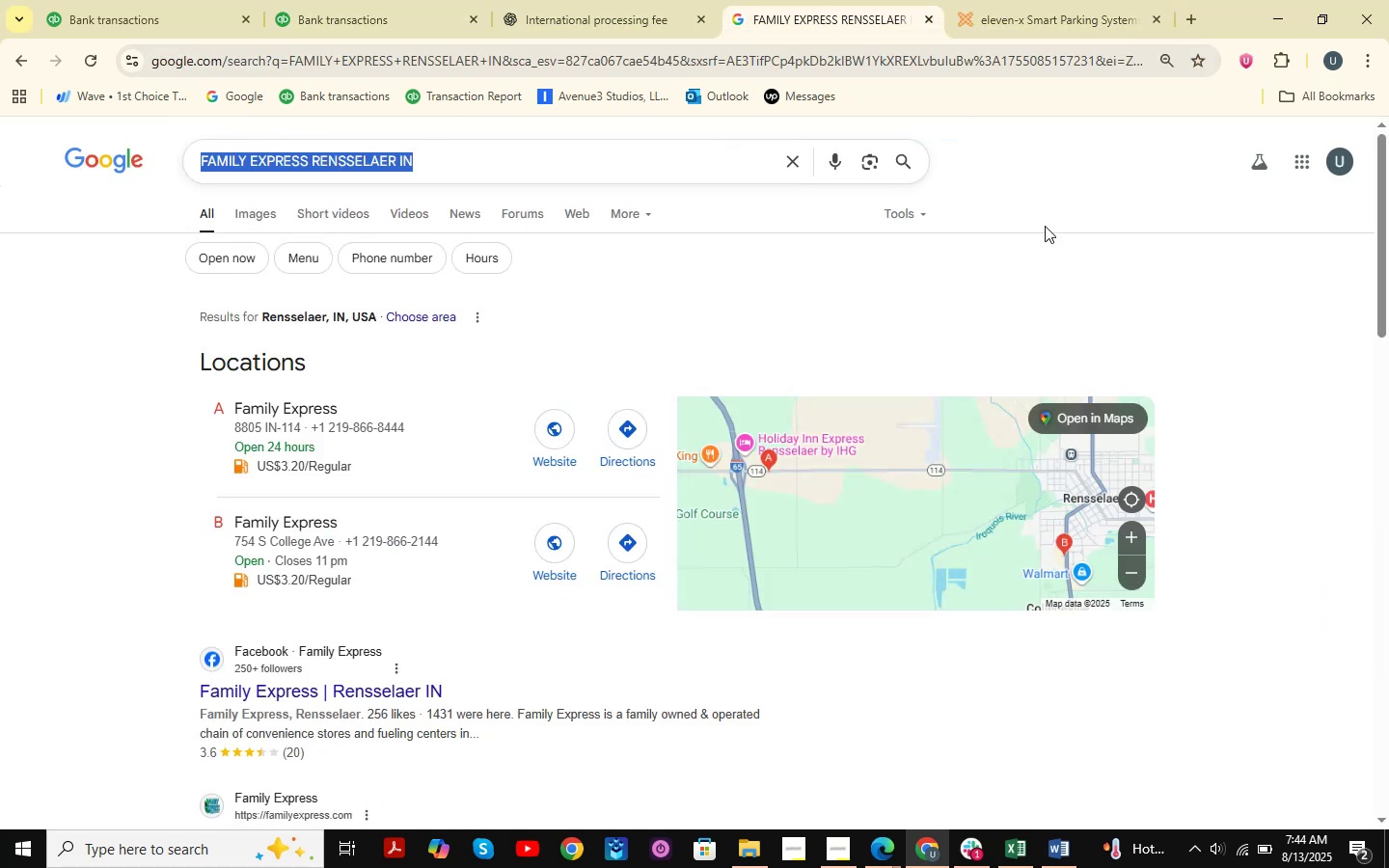 
key(Control+V)
 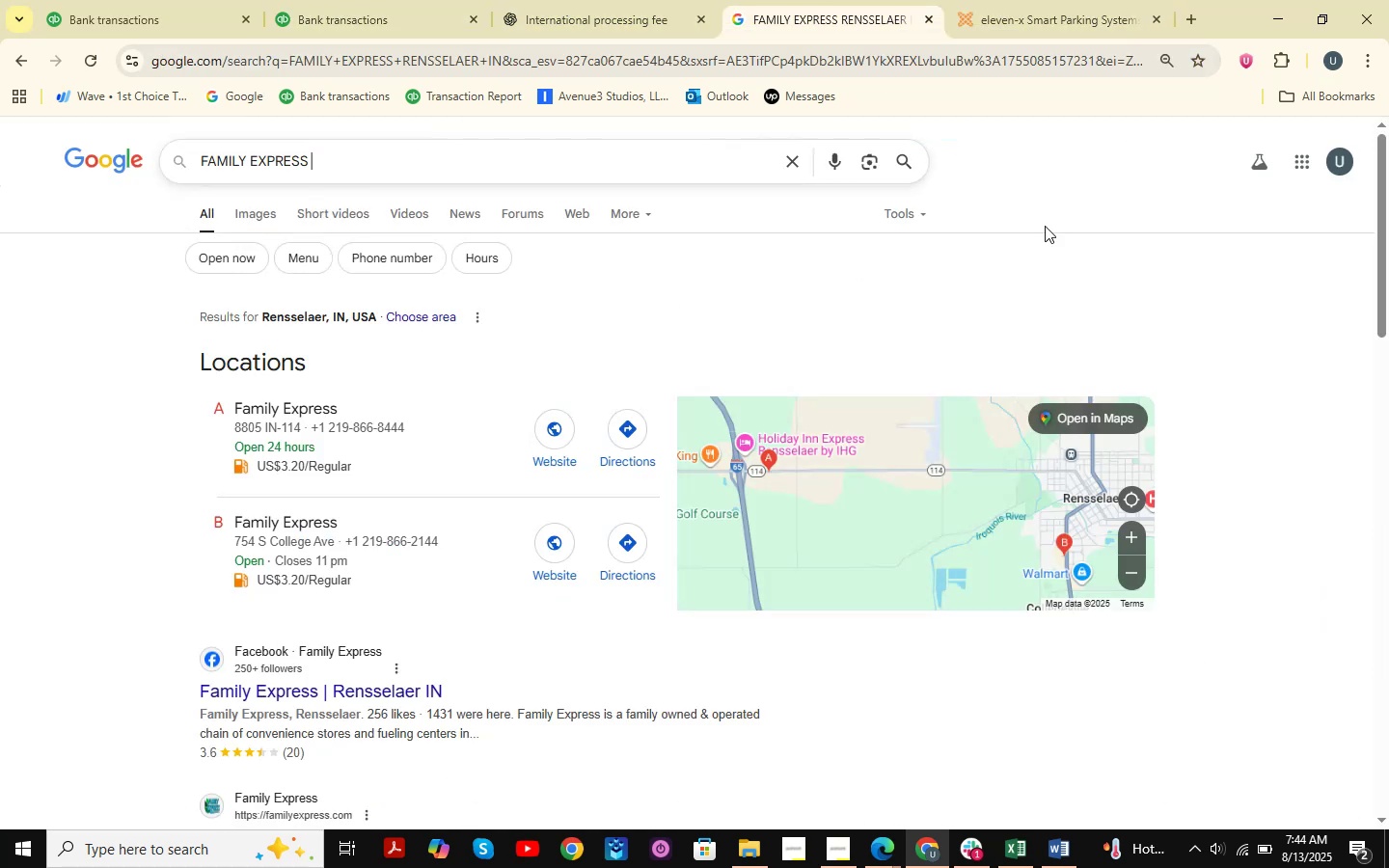 
key(NumpadEnter)
 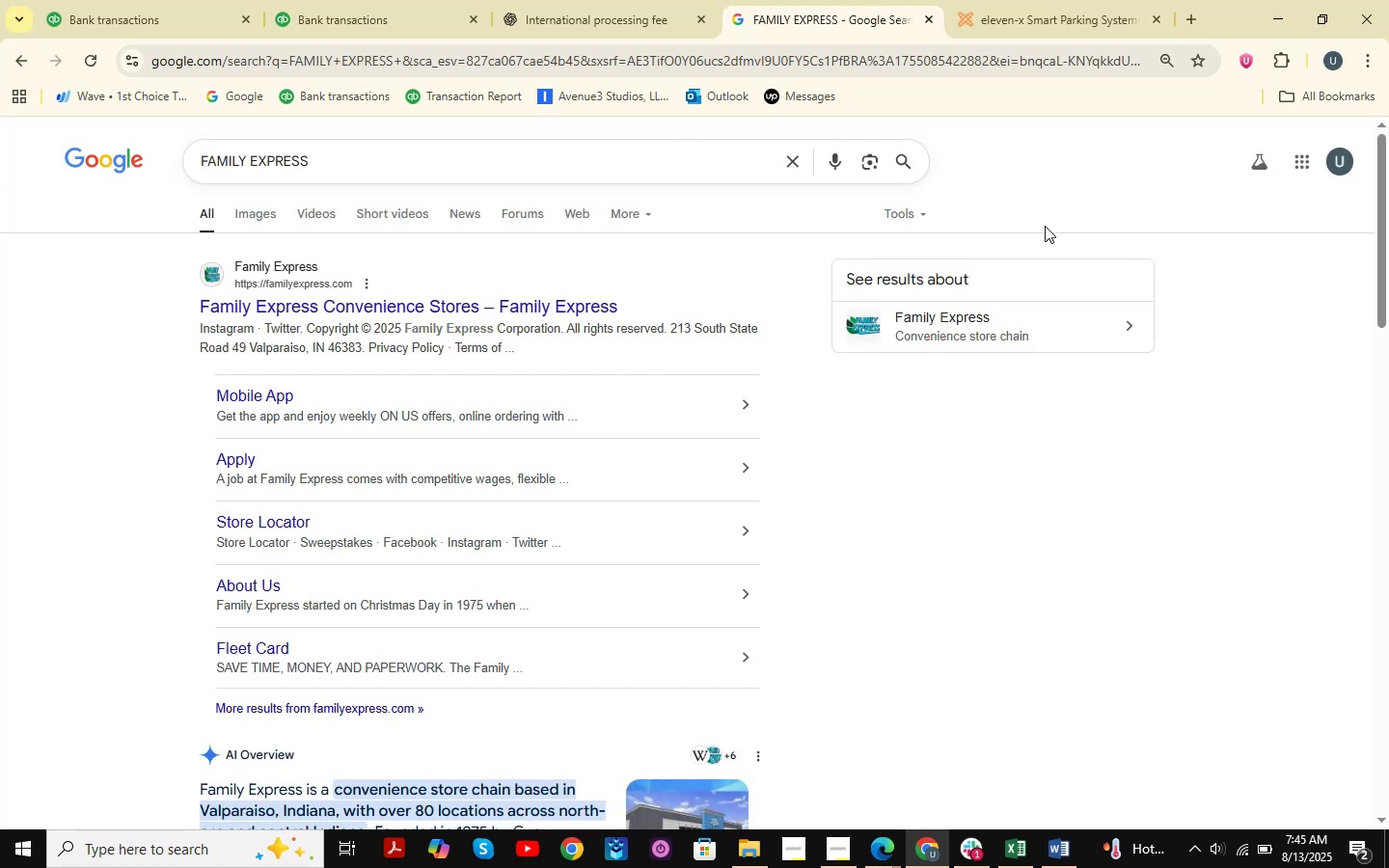 
wait(10.56)
 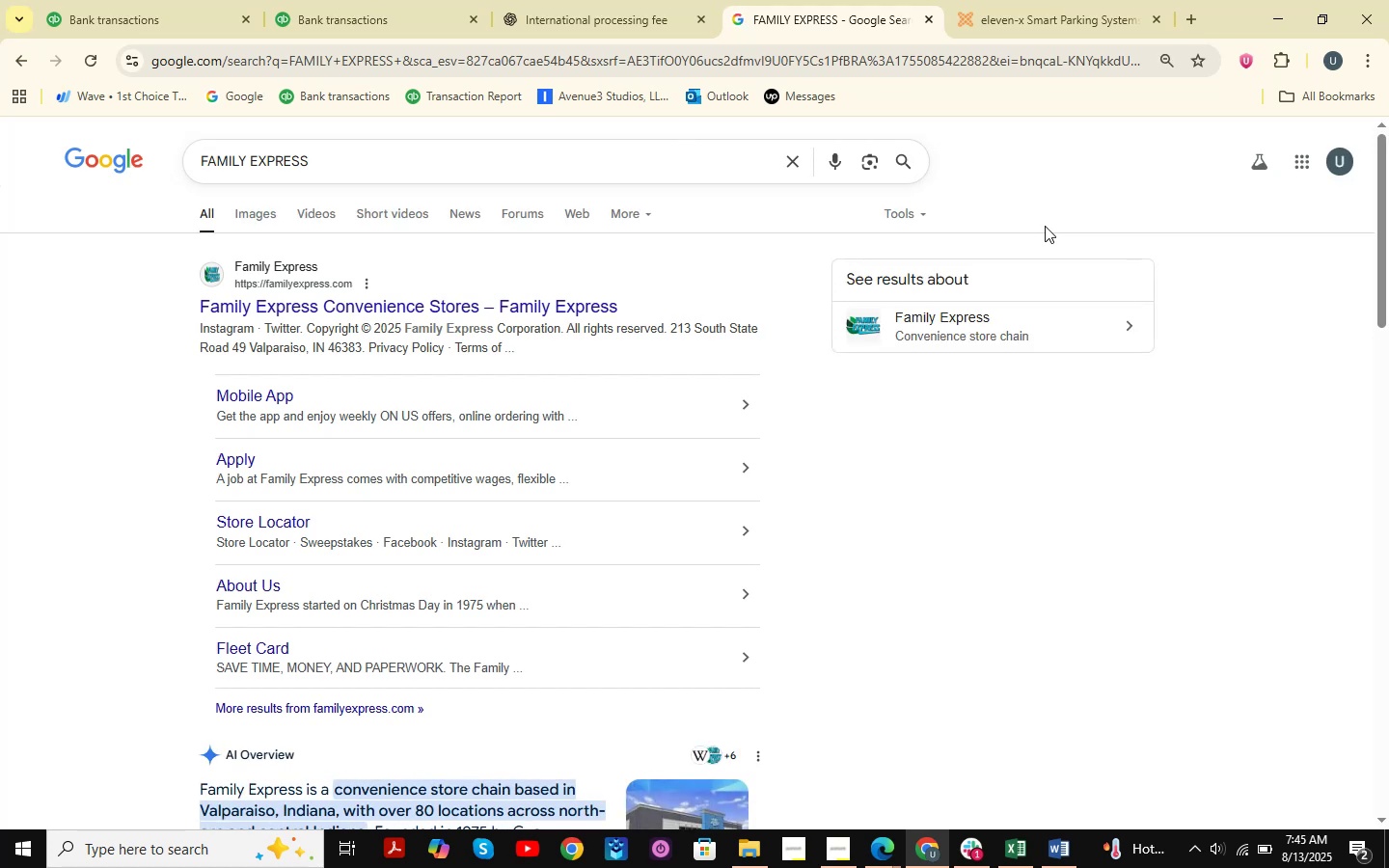 
left_click([495, 301])
 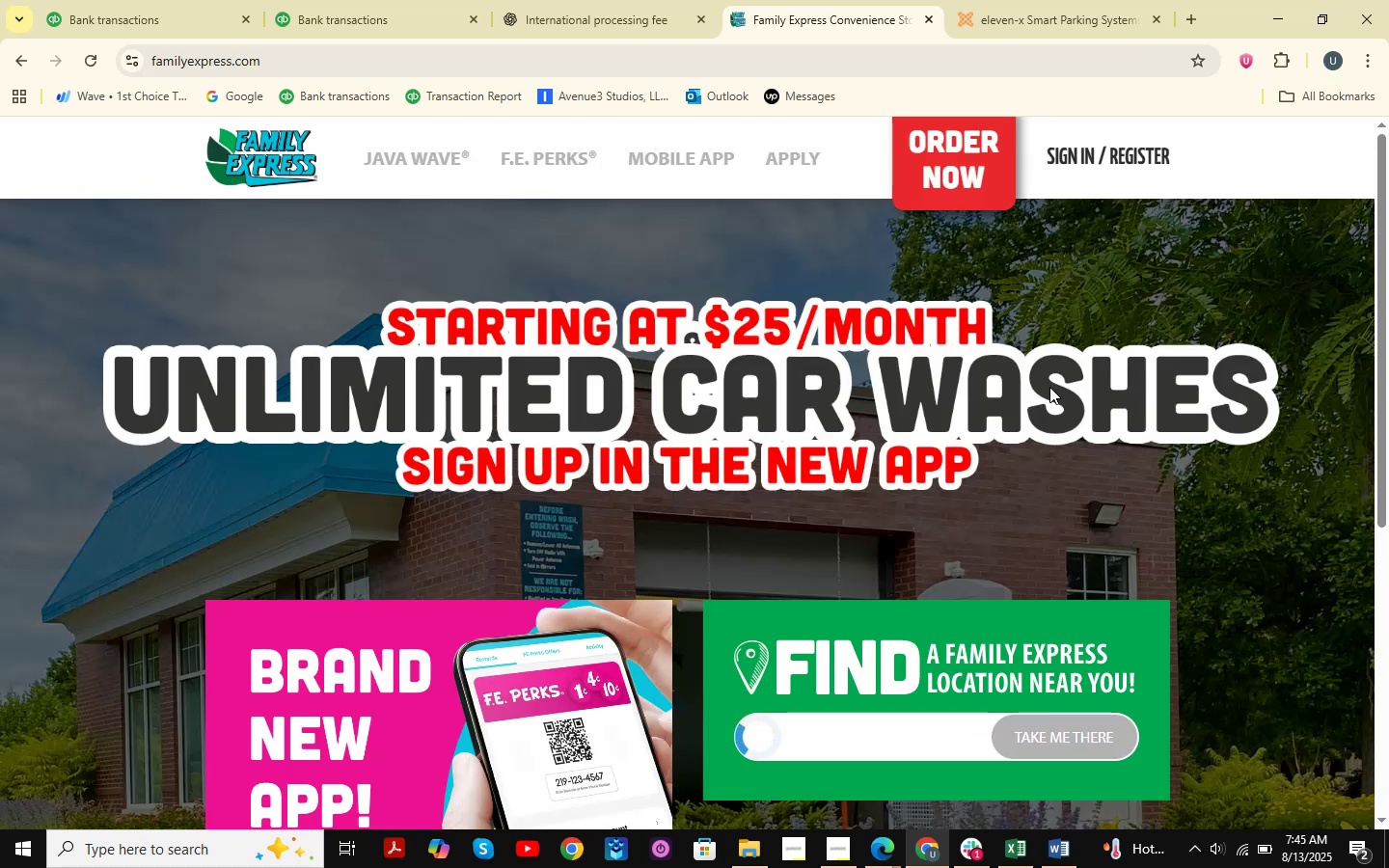 
wait(6.26)
 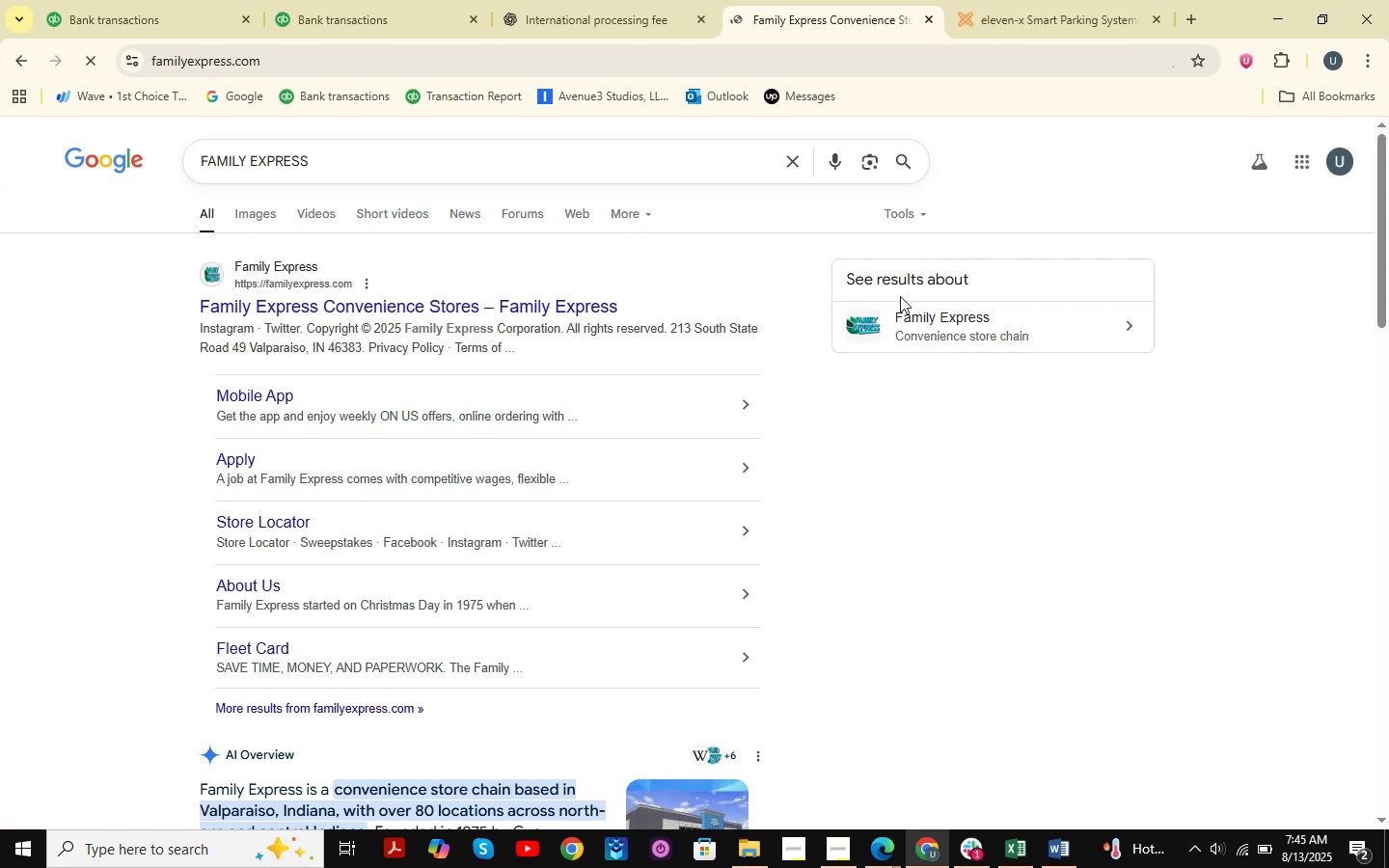 
scroll: coordinate [1106, 636], scroll_direction: down, amount: 3.0
 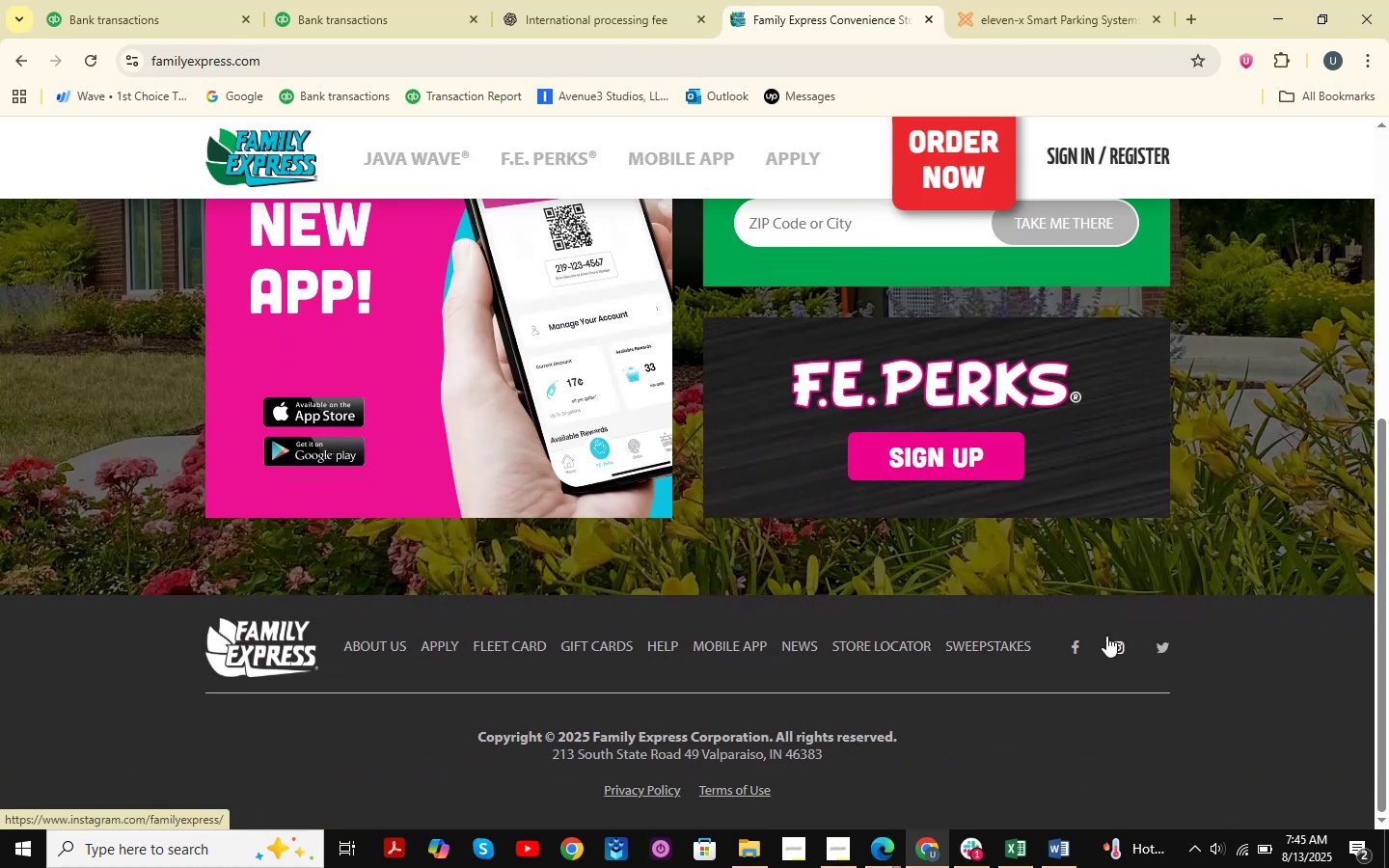 
scroll: coordinate [1109, 636], scroll_direction: up, amount: 5.0
 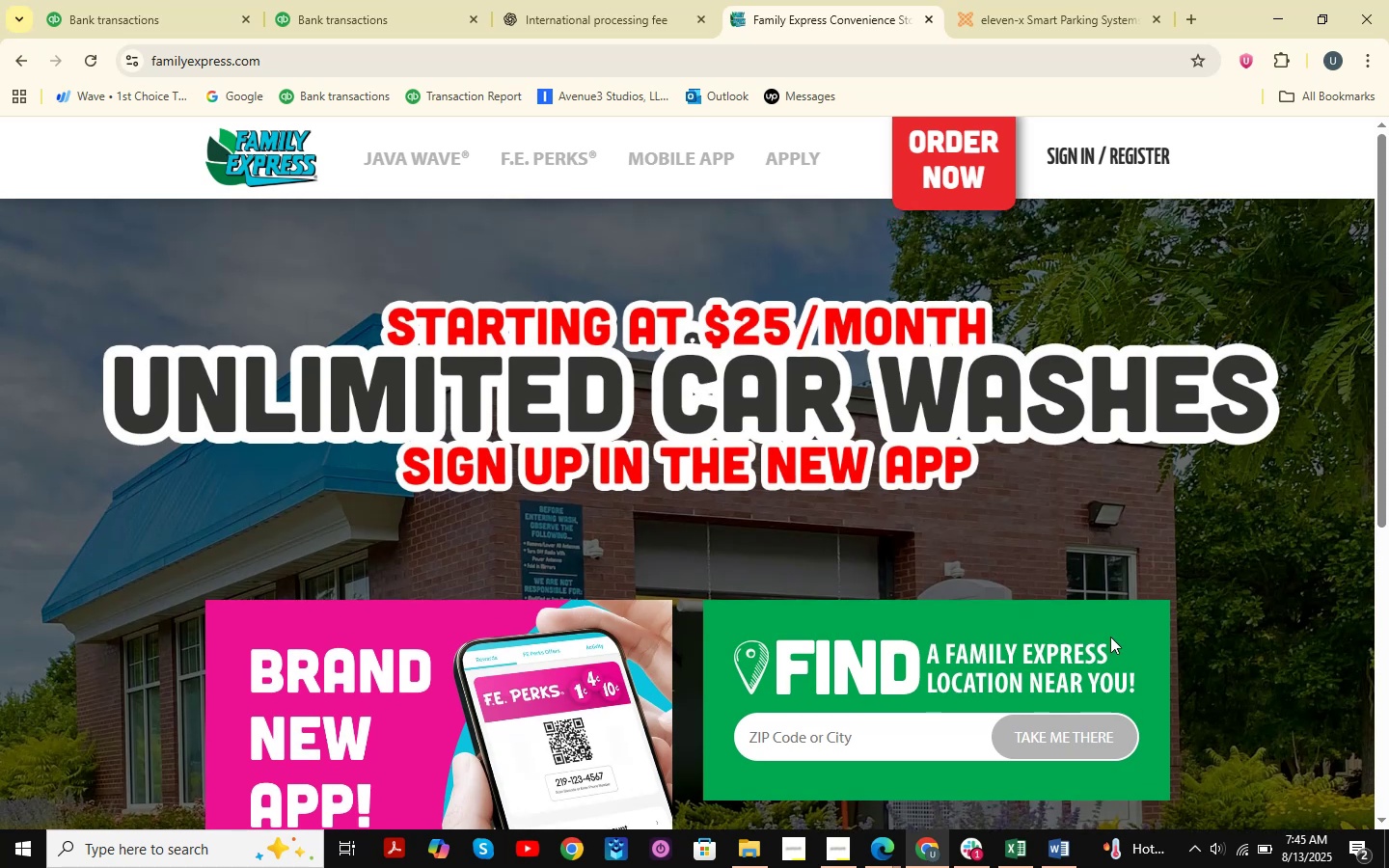 
scroll: coordinate [1116, 637], scroll_direction: down, amount: 7.0
 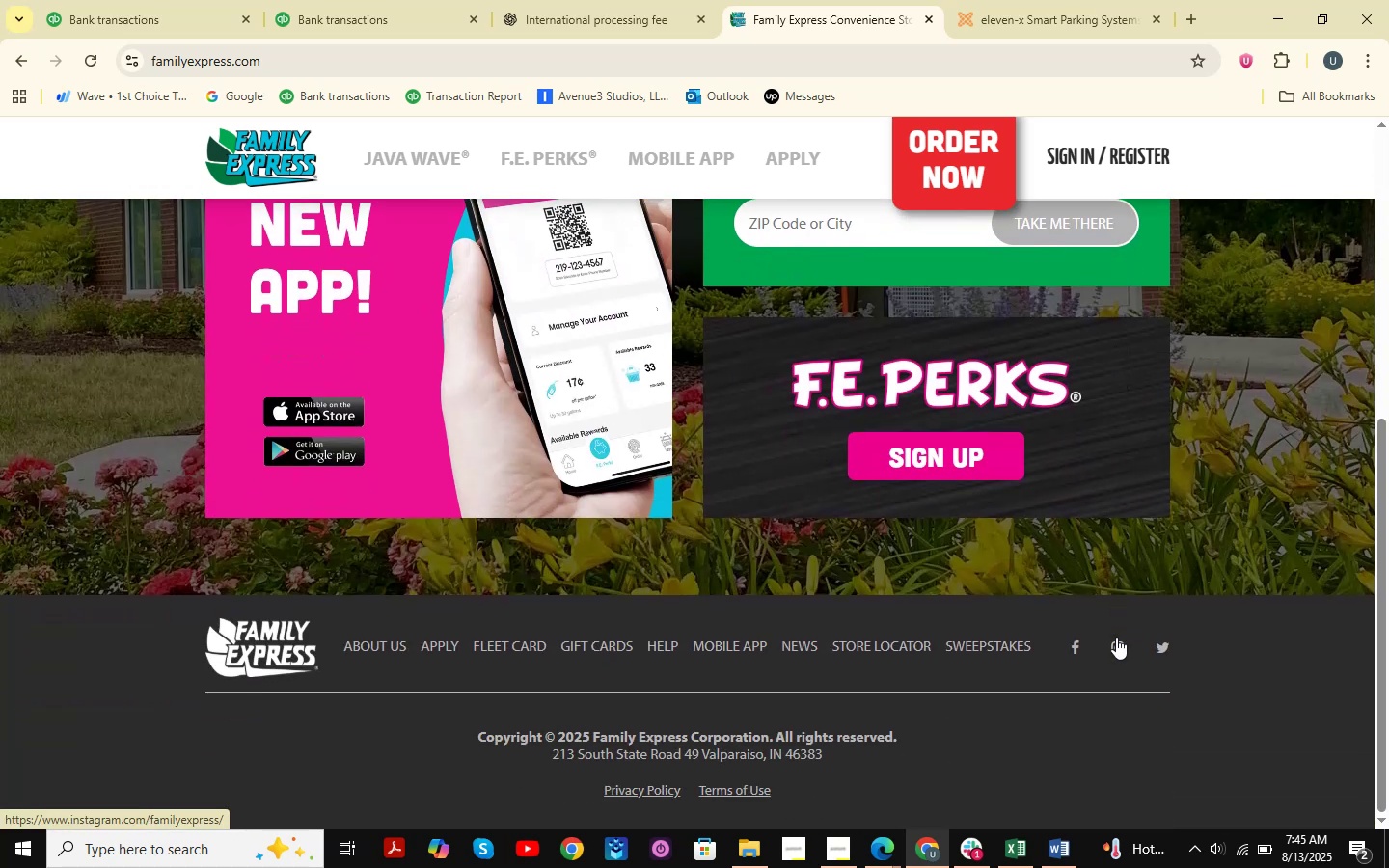 
scroll: coordinate [1121, 638], scroll_direction: up, amount: 6.0
 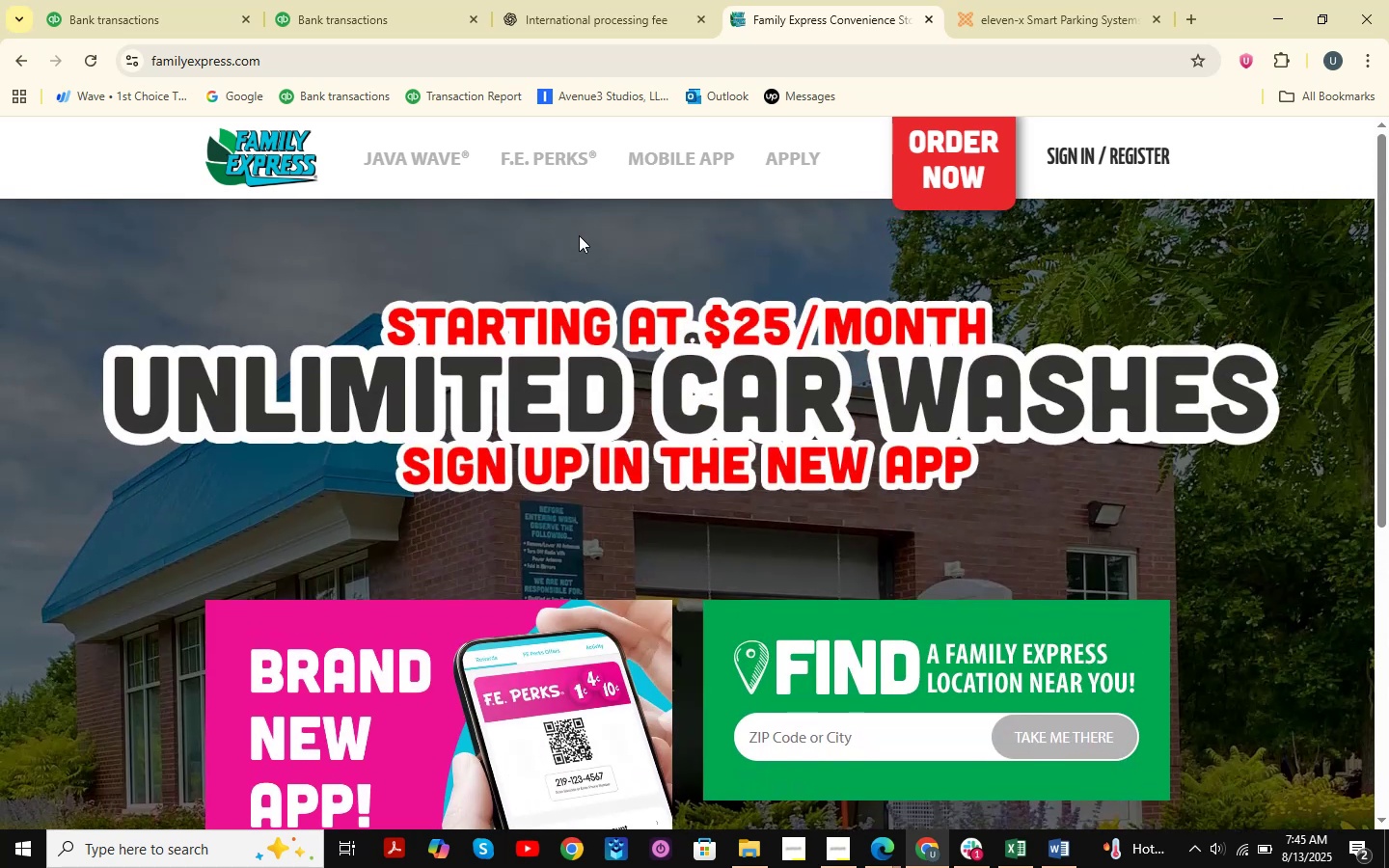 
left_click([197, 0])
 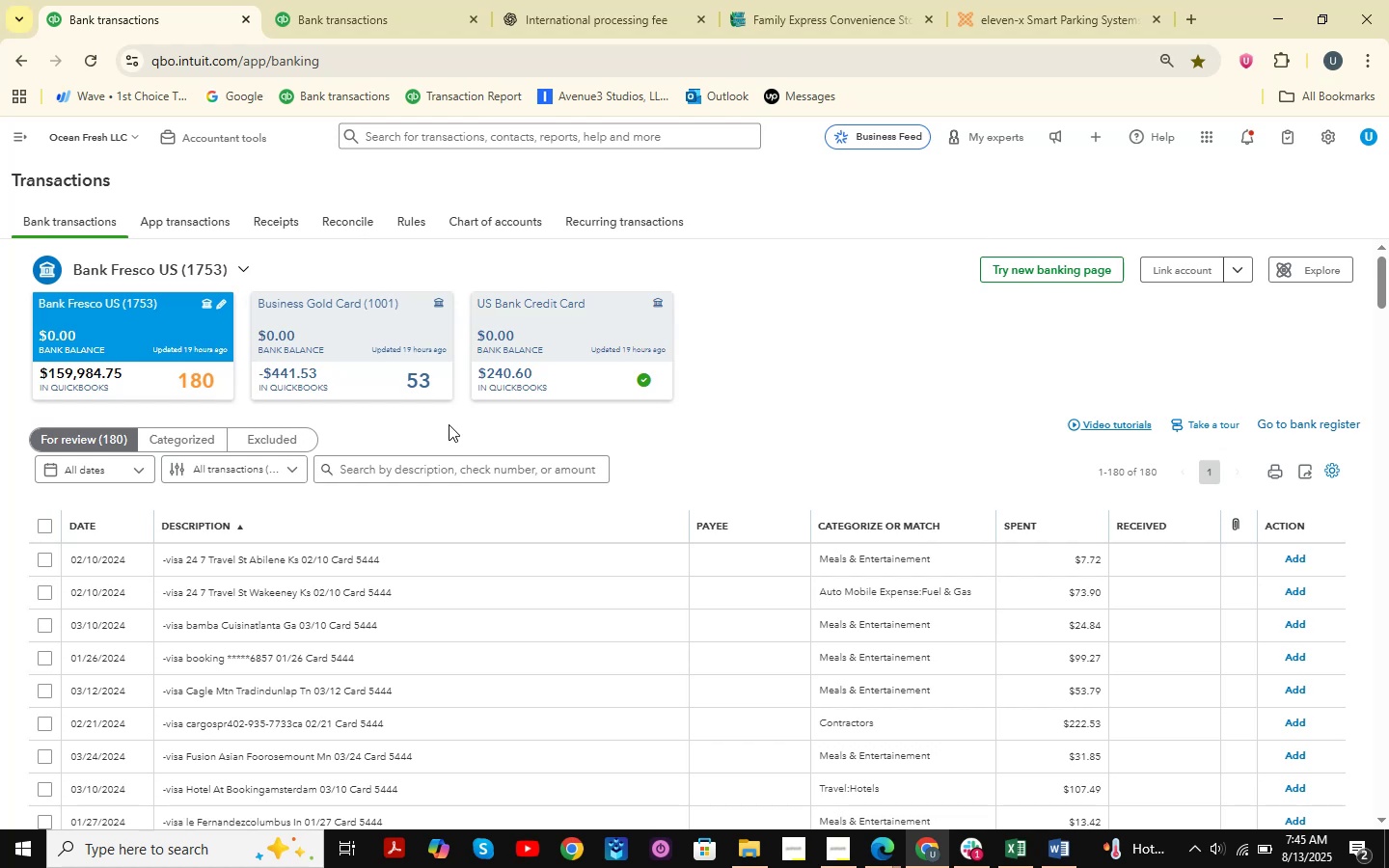 
left_click([382, 0])
 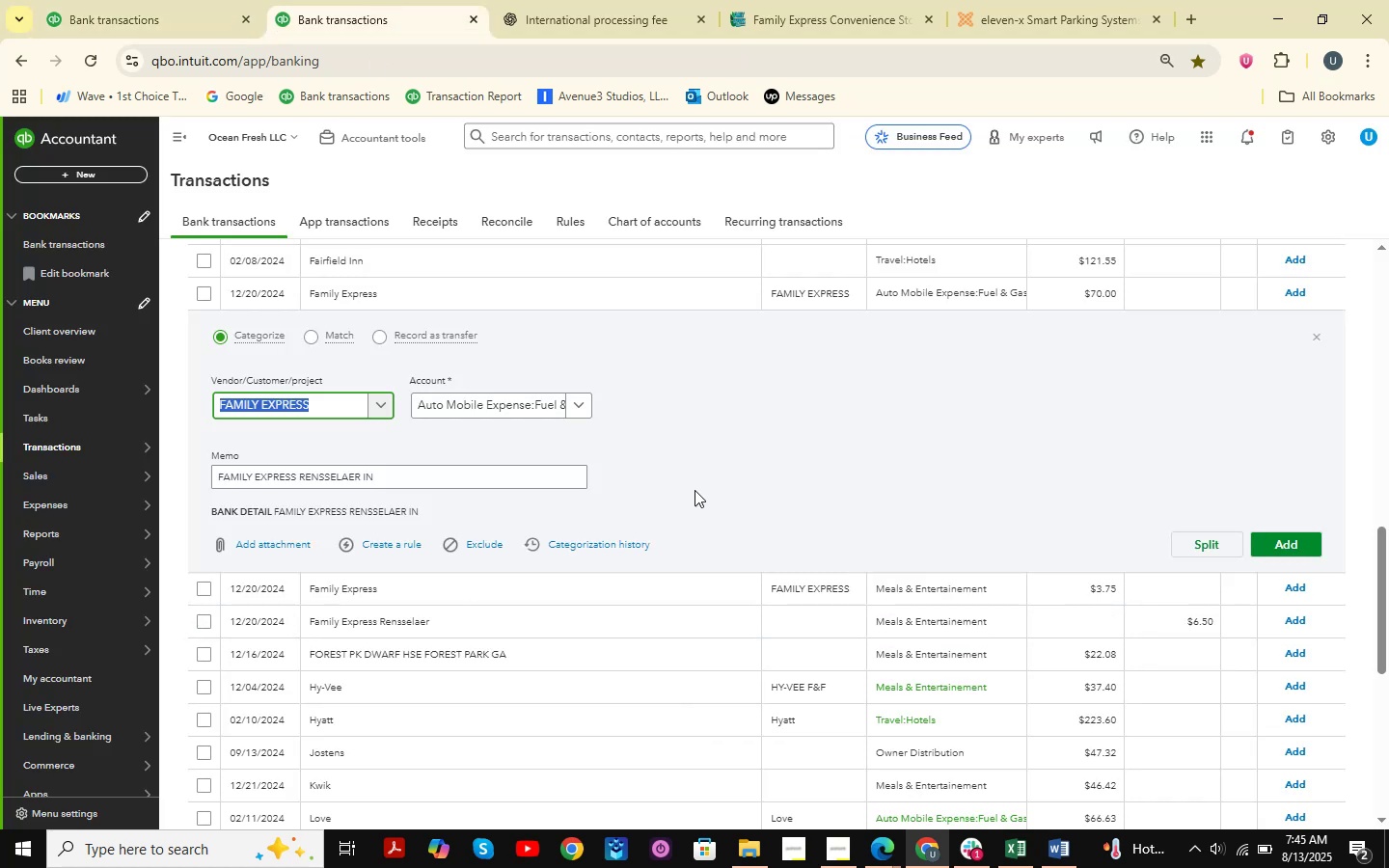 
scroll: coordinate [959, 451], scroll_direction: up, amount: 1.0
 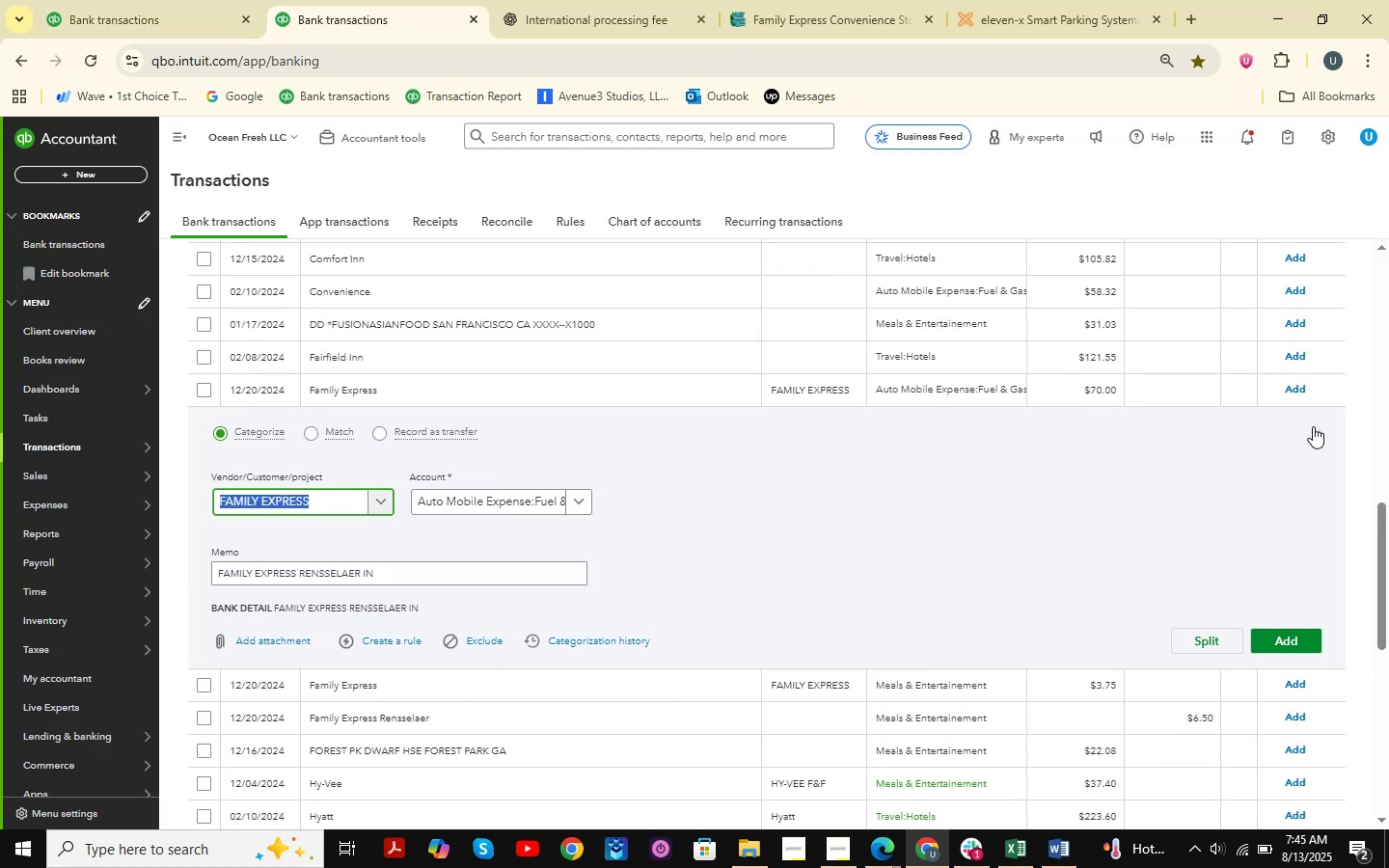 
left_click([1313, 426])
 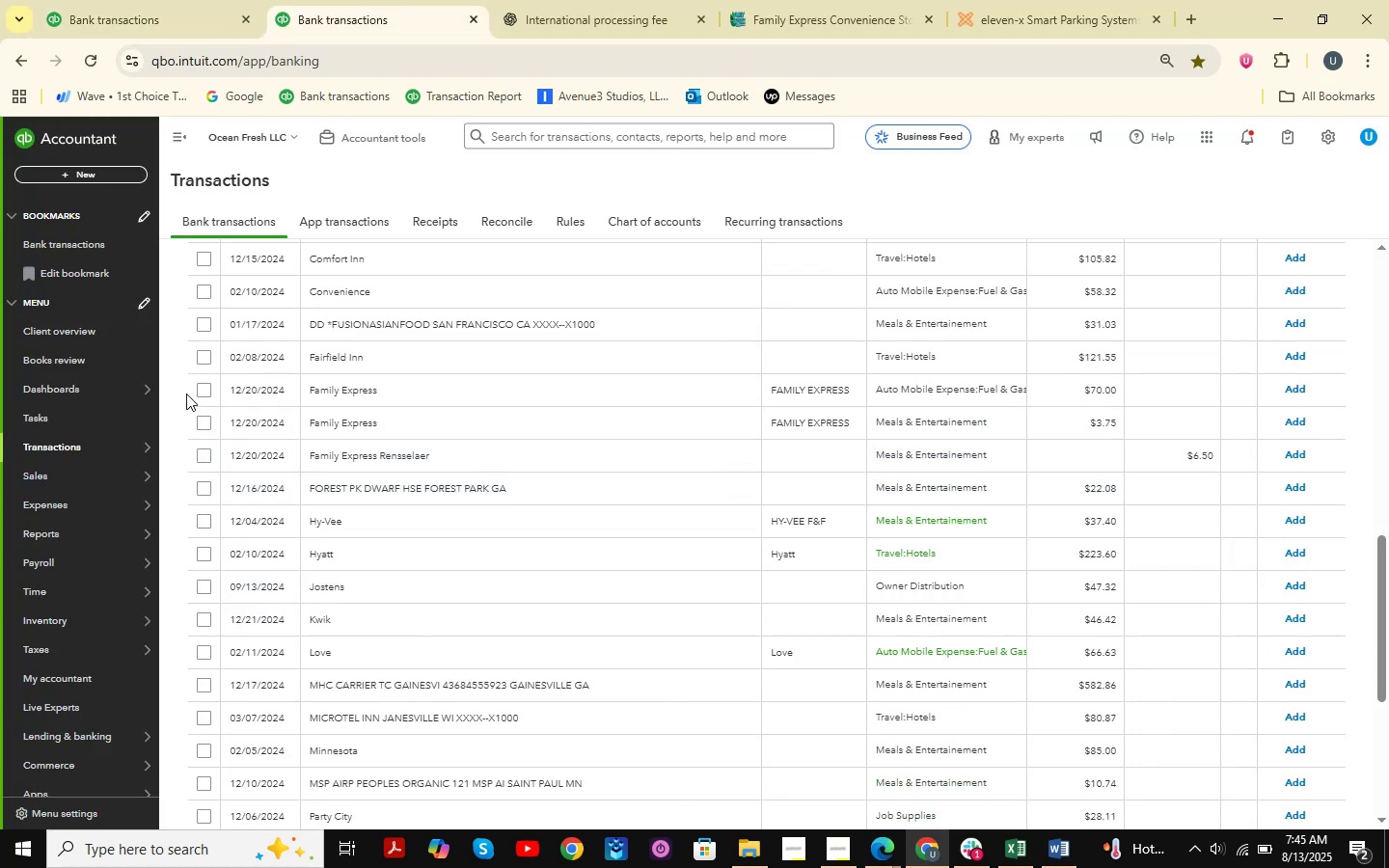 
left_click([200, 393])
 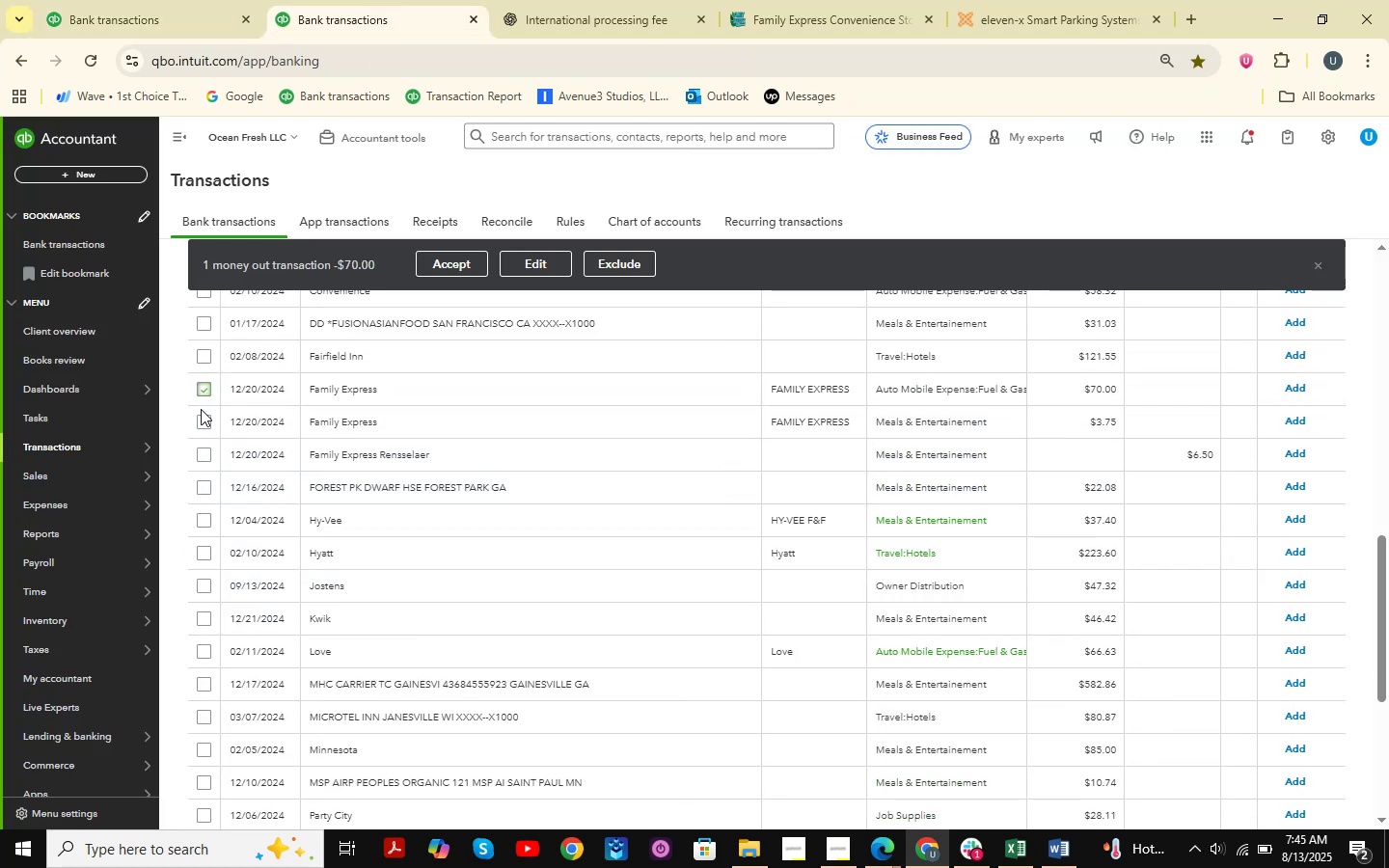 
left_click([201, 410])
 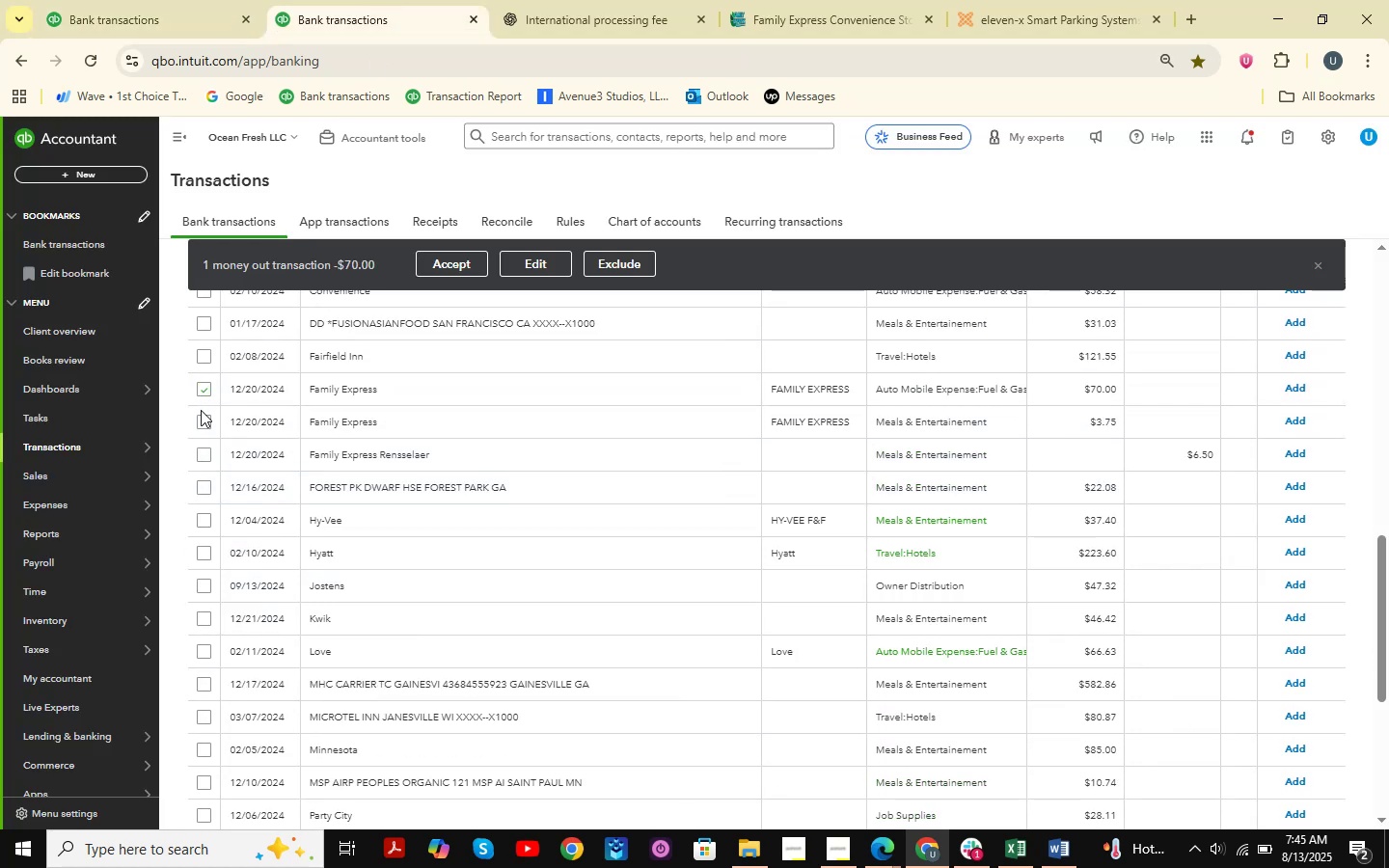 
left_click([201, 422])
 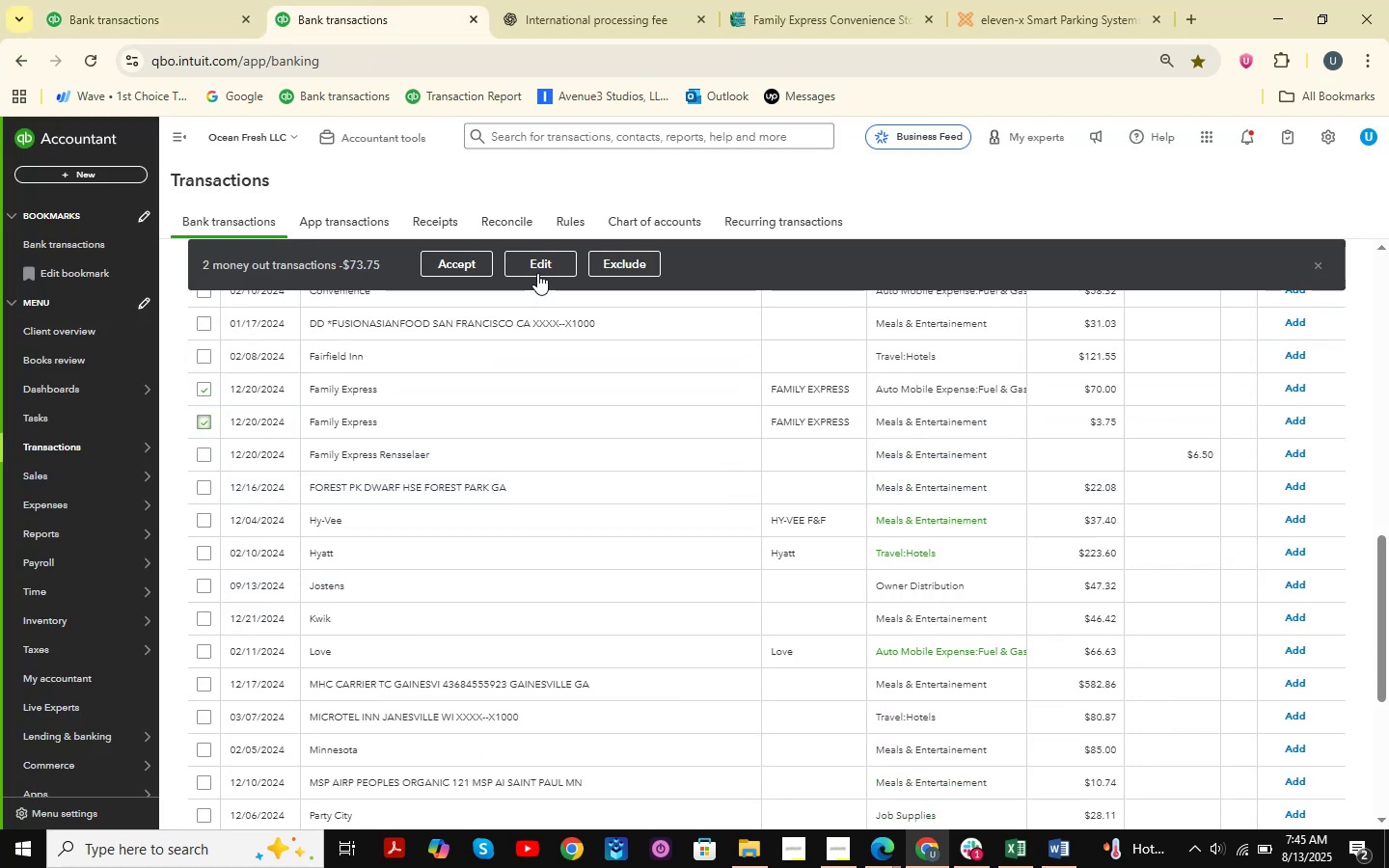 
left_click([538, 271])
 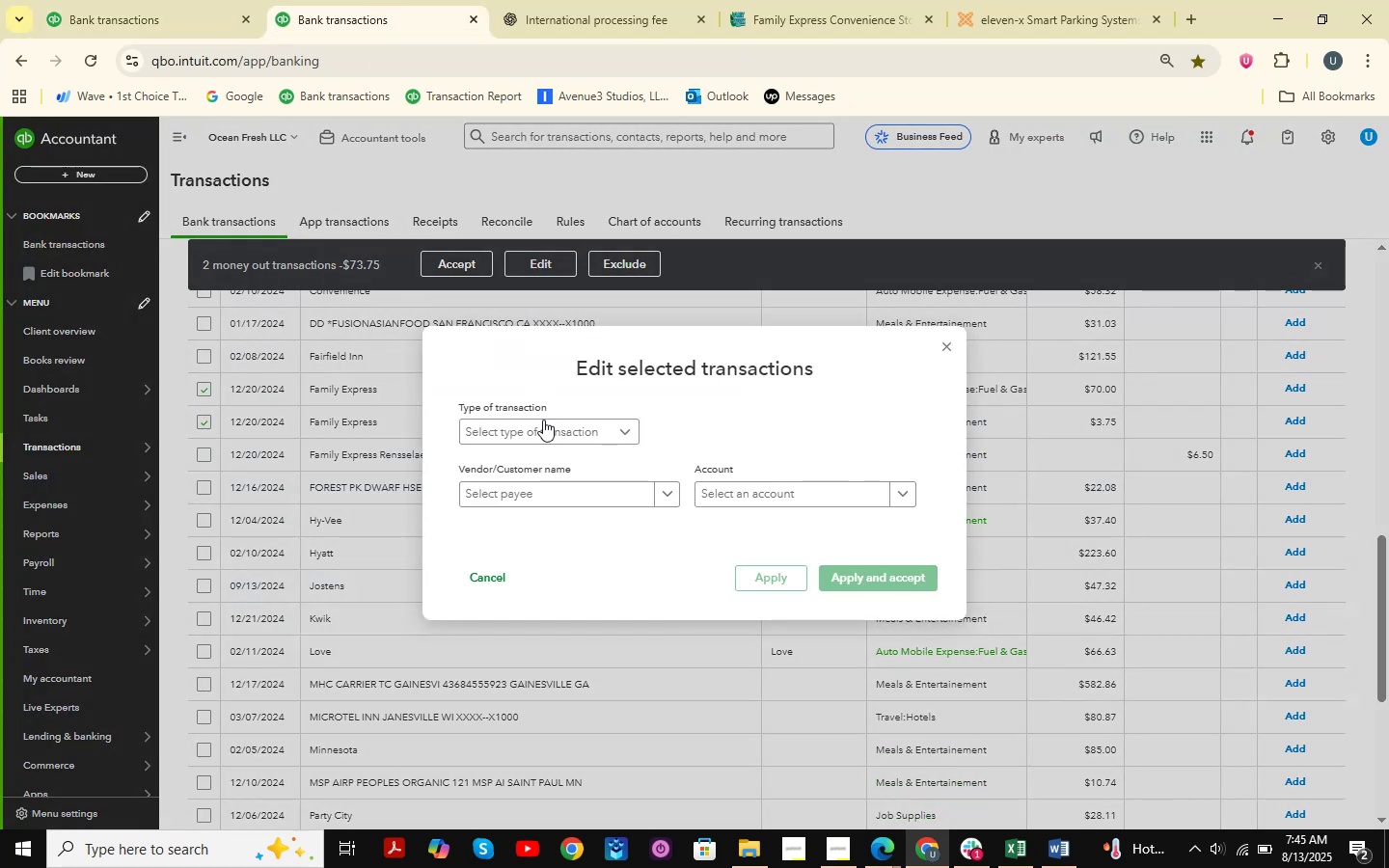 
left_click([543, 421])
 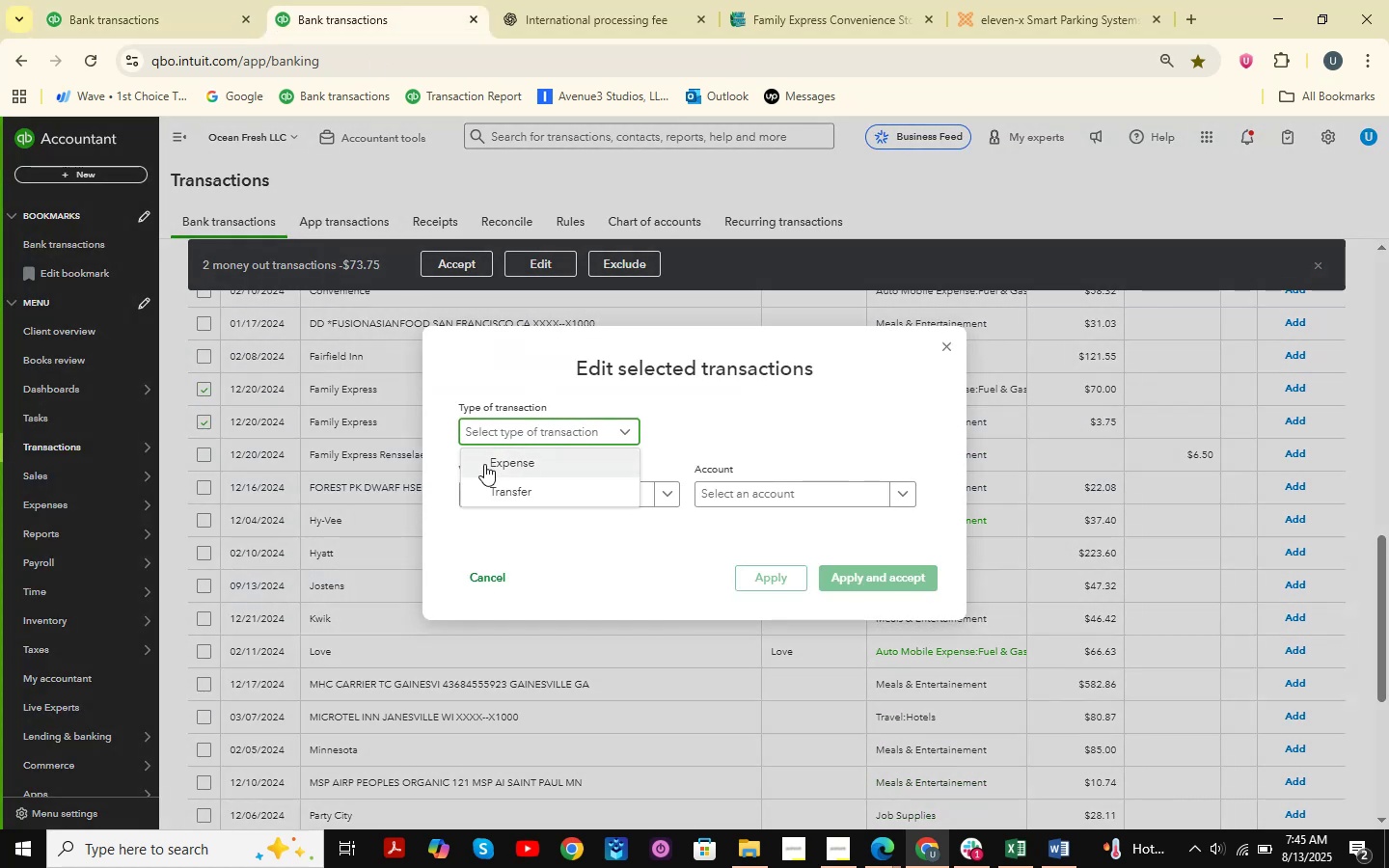 
left_click([484, 464])
 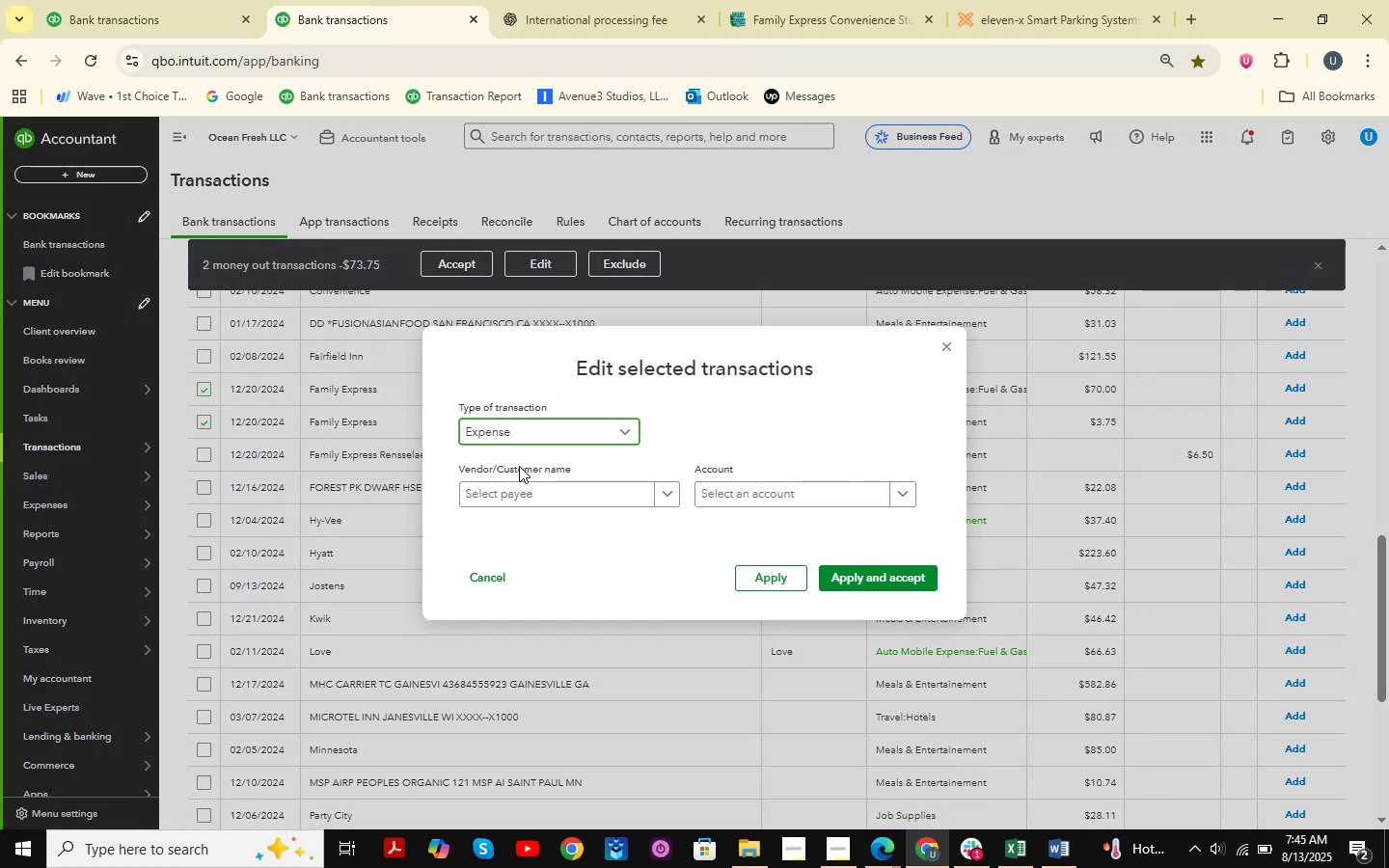 
left_click([508, 500])
 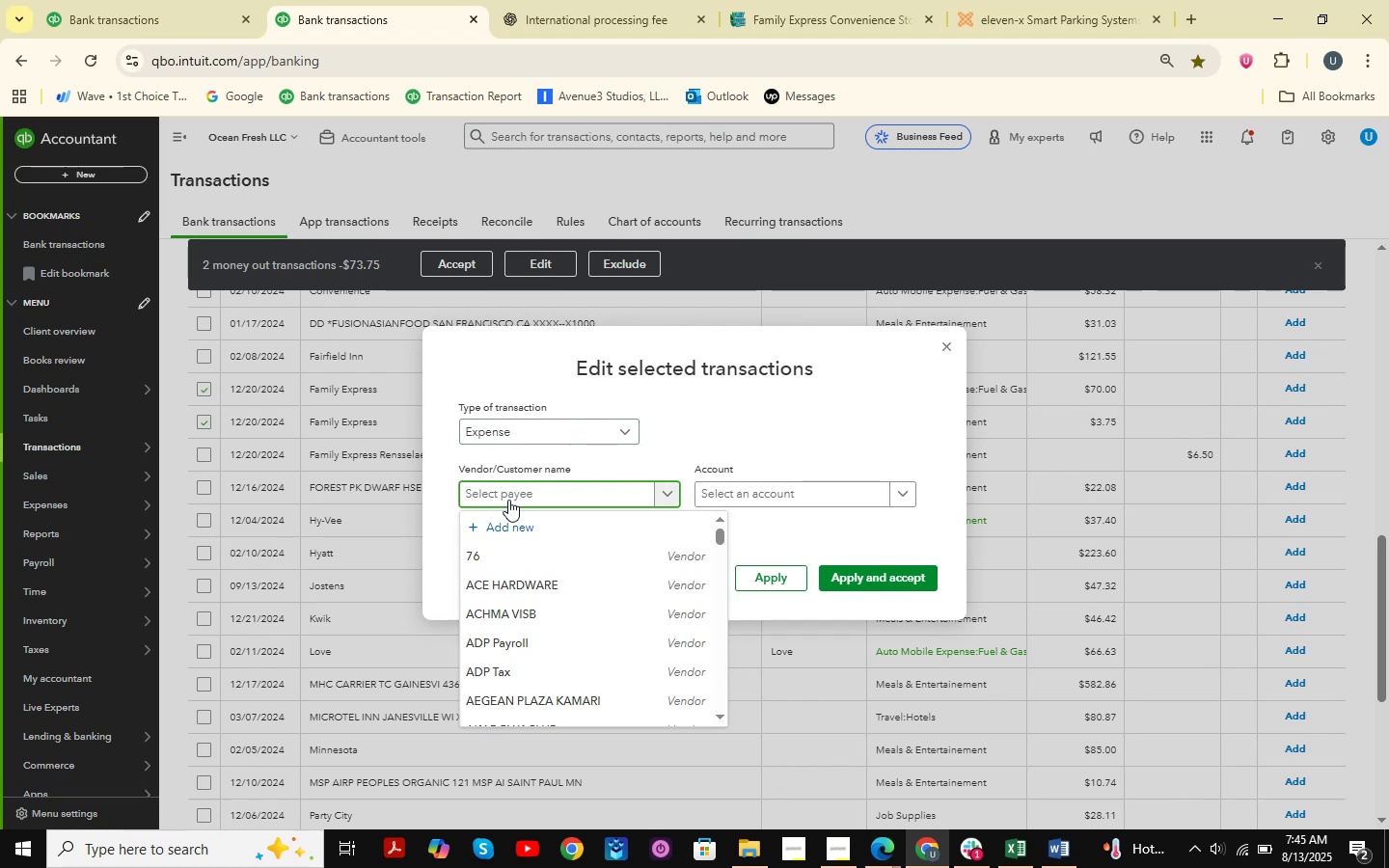 
type(family )
 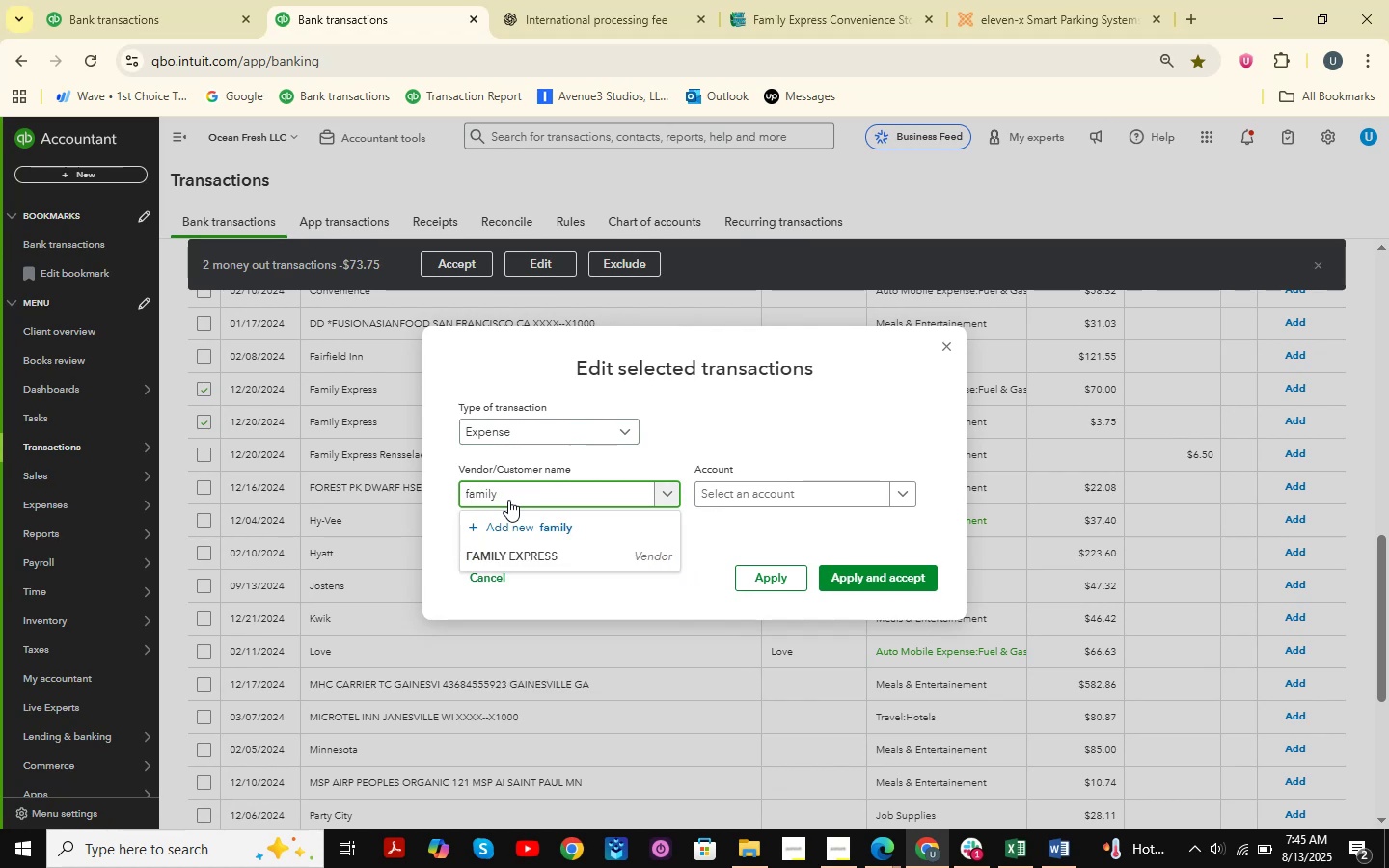 
key(ArrowDown)
 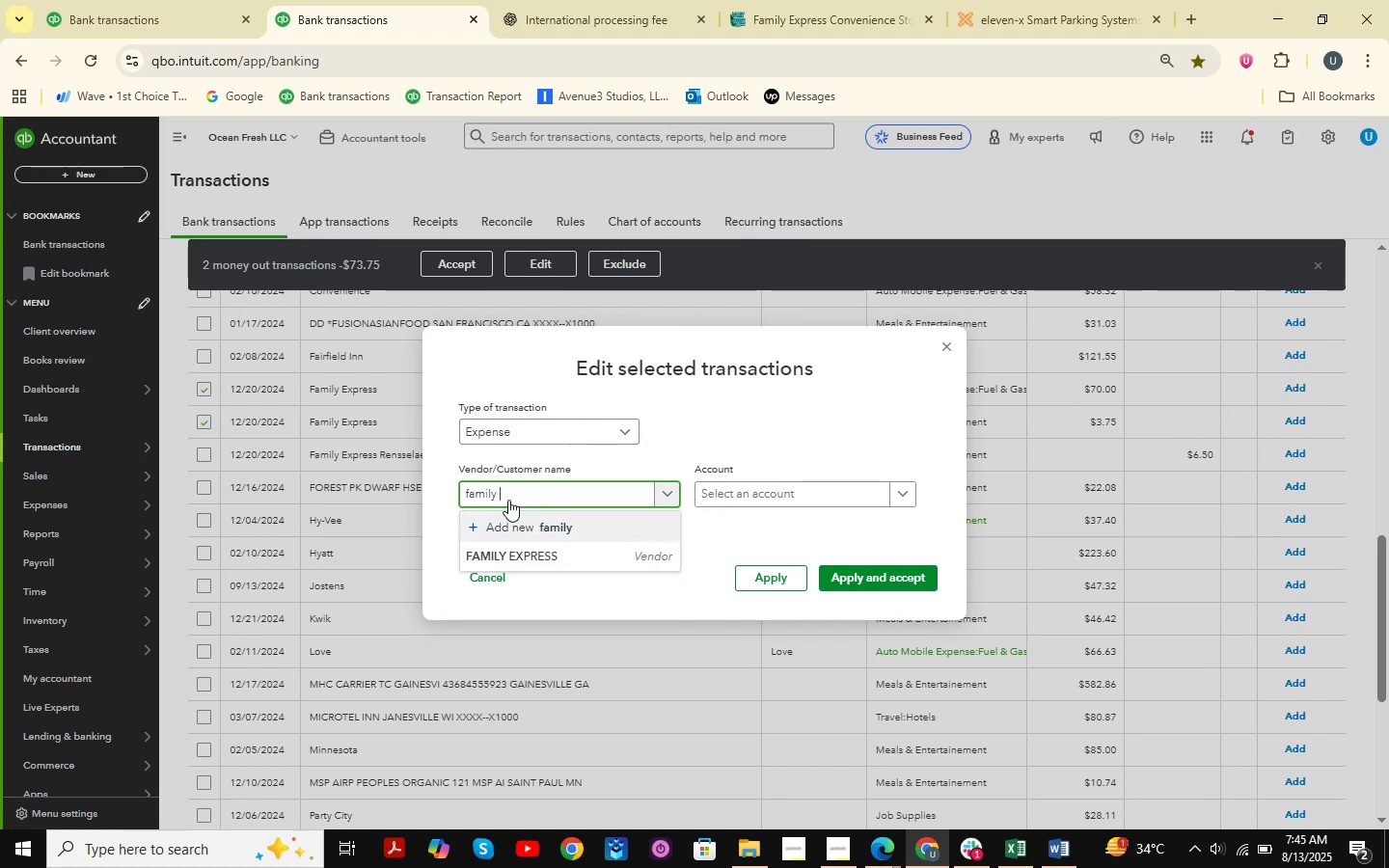 
key(ArrowDown)
 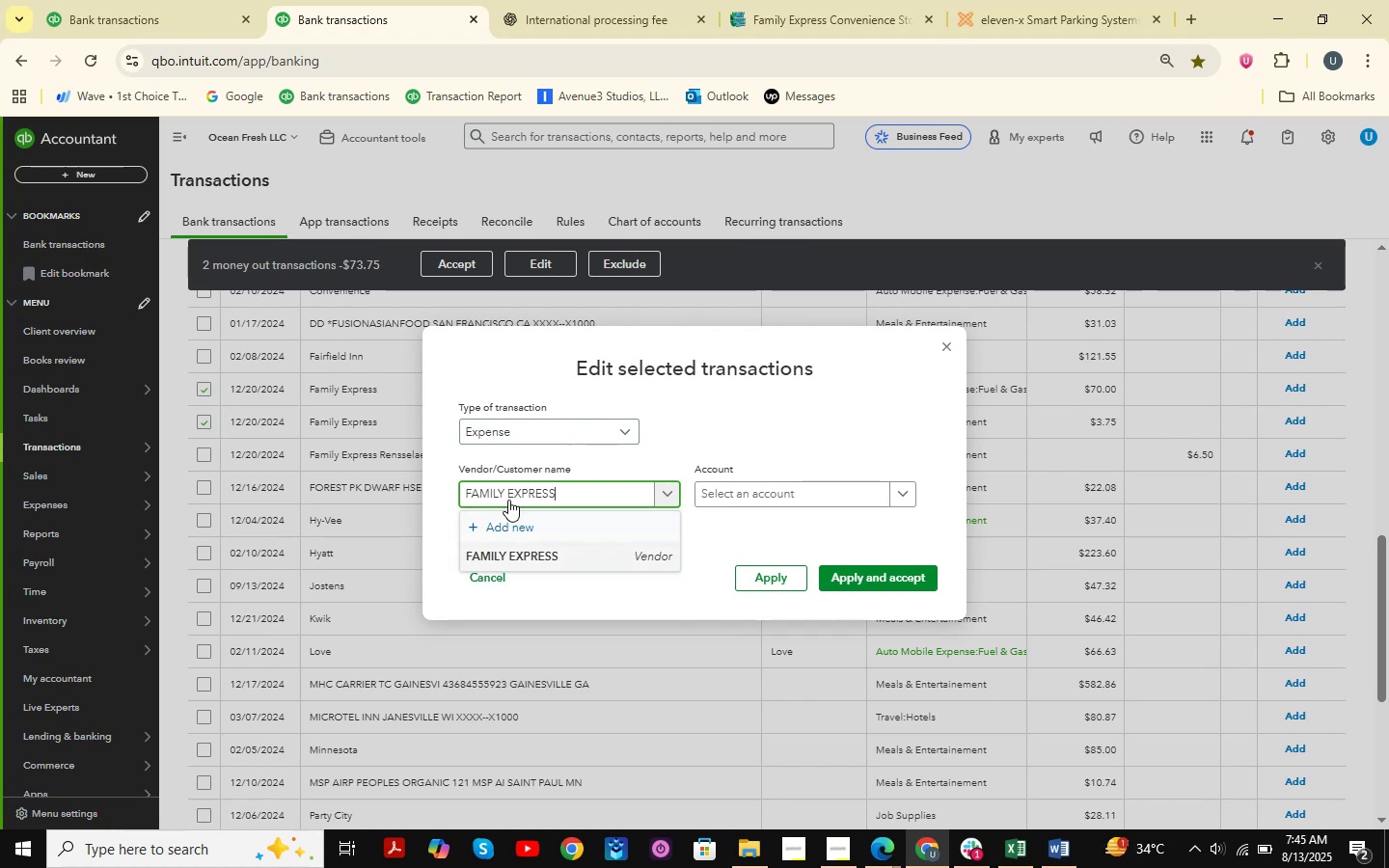 
key(Enter)
 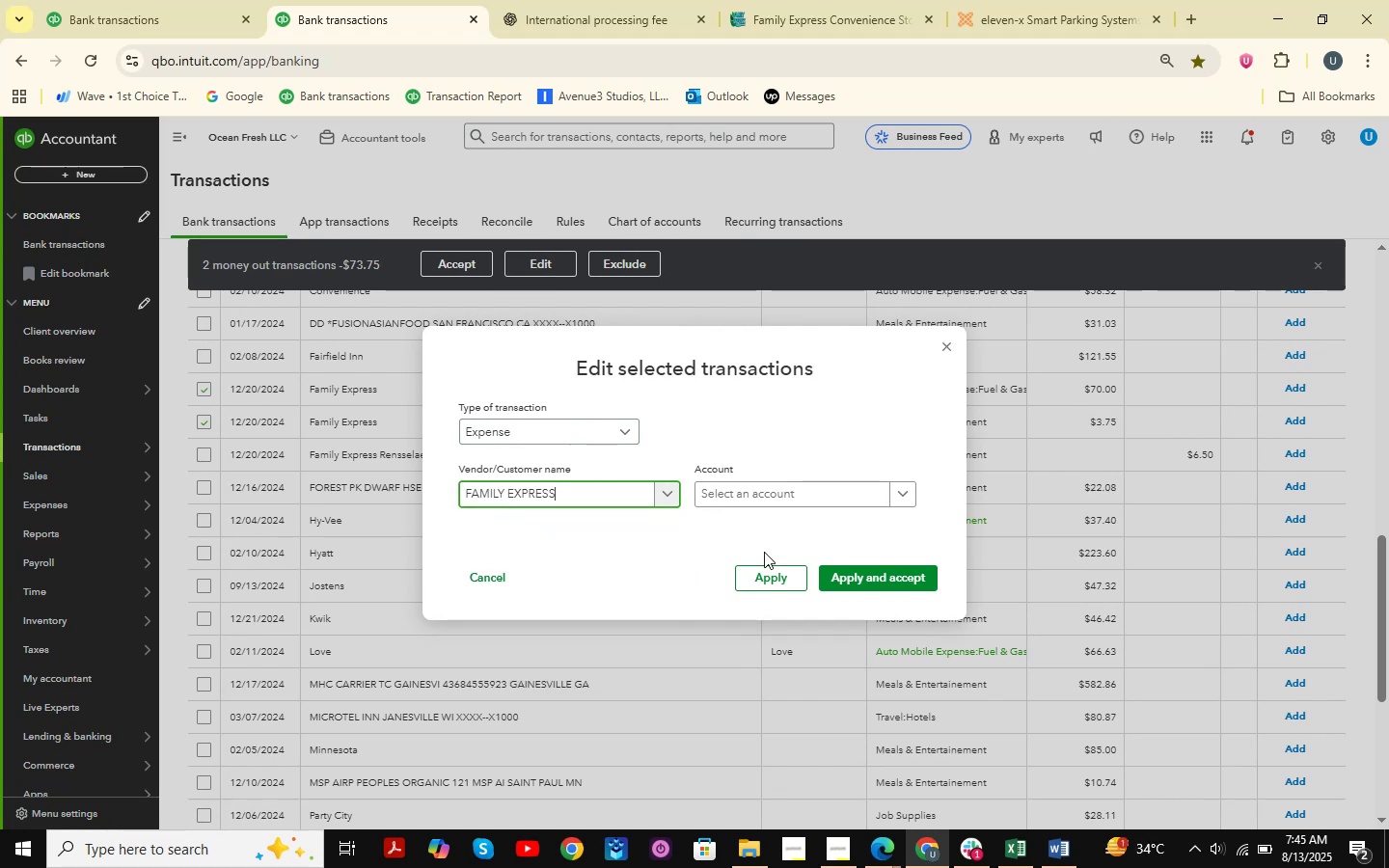 
left_click([788, 498])
 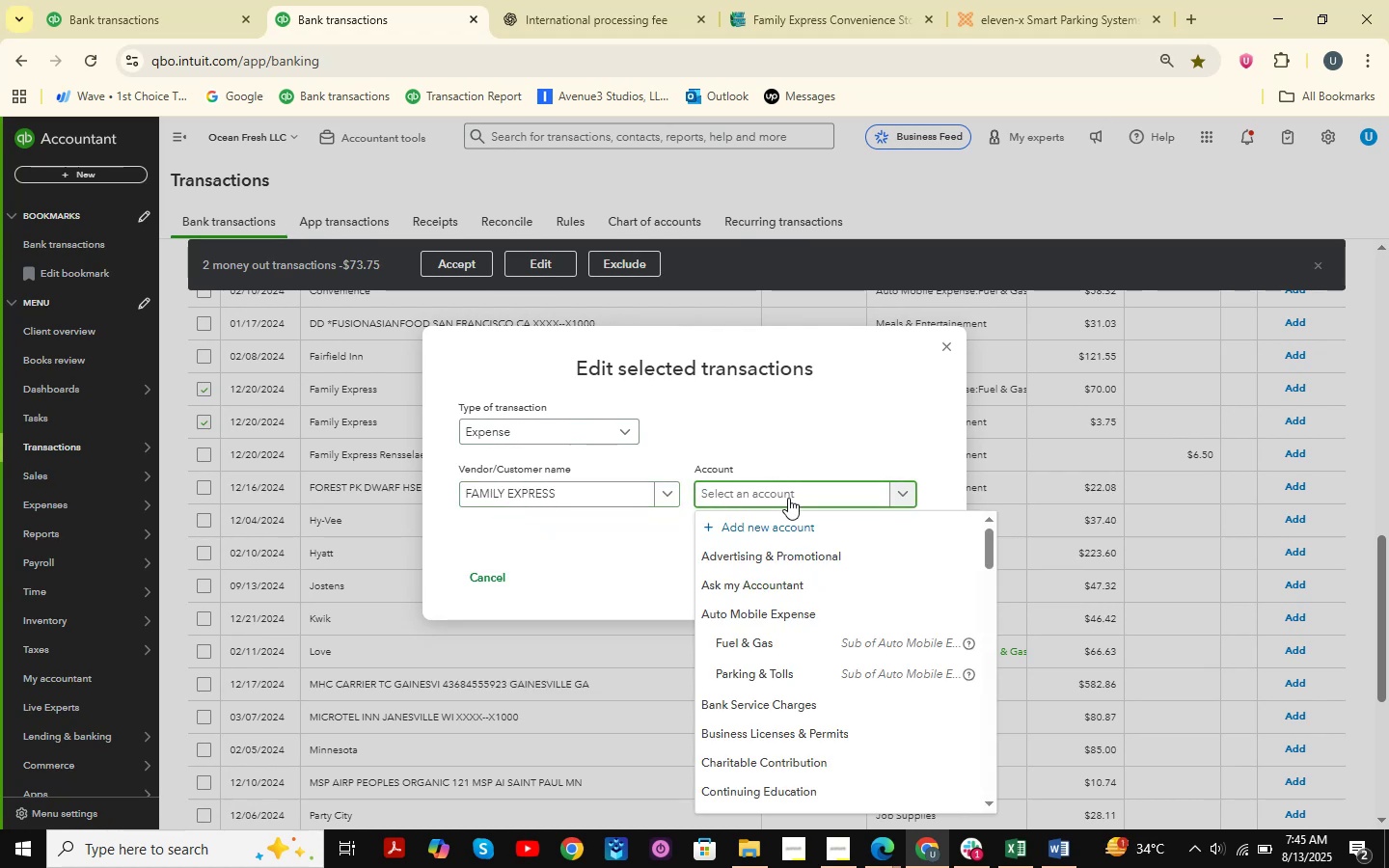 
type(autom)
key(Backspace)
 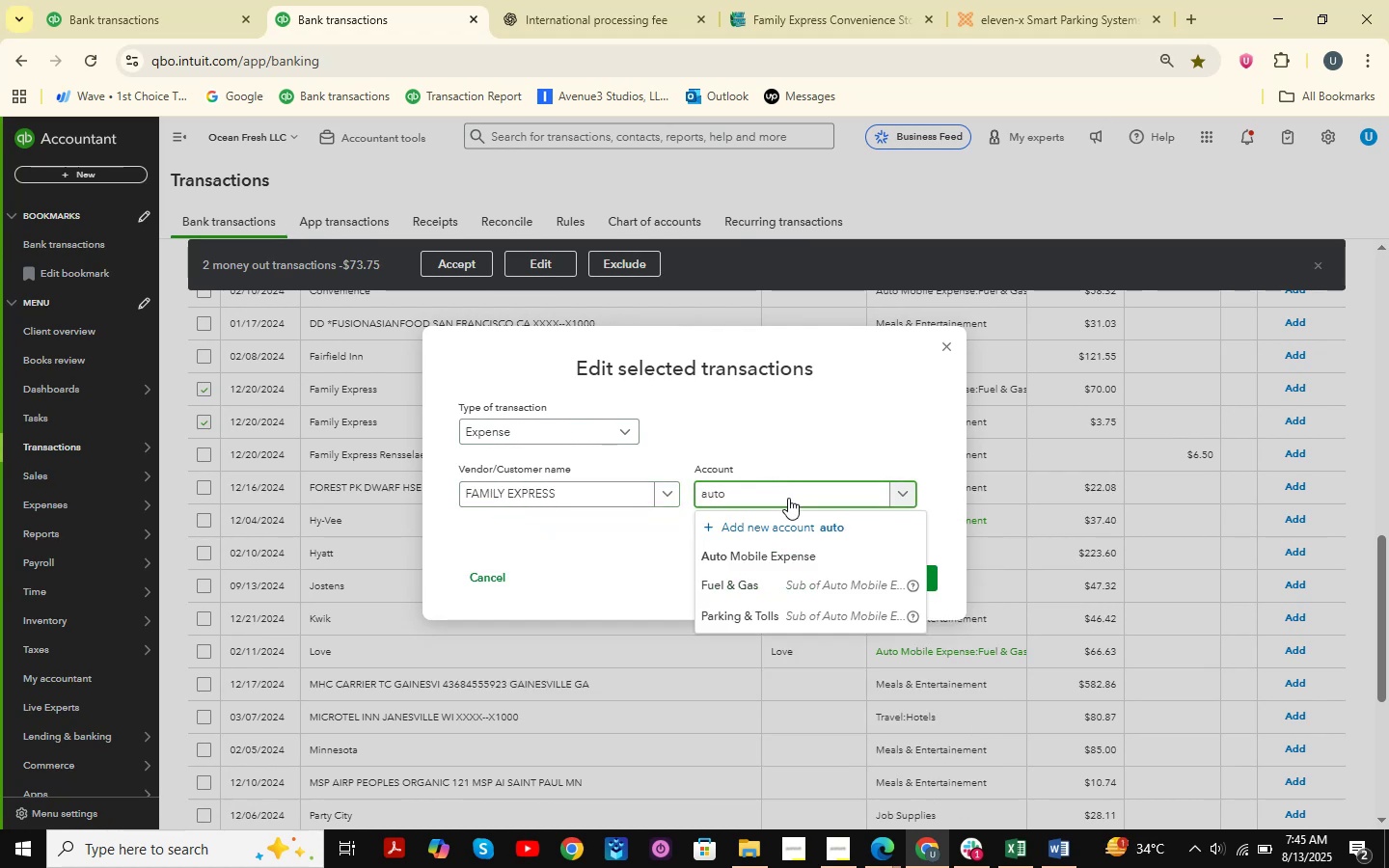 
key(ArrowDown)
 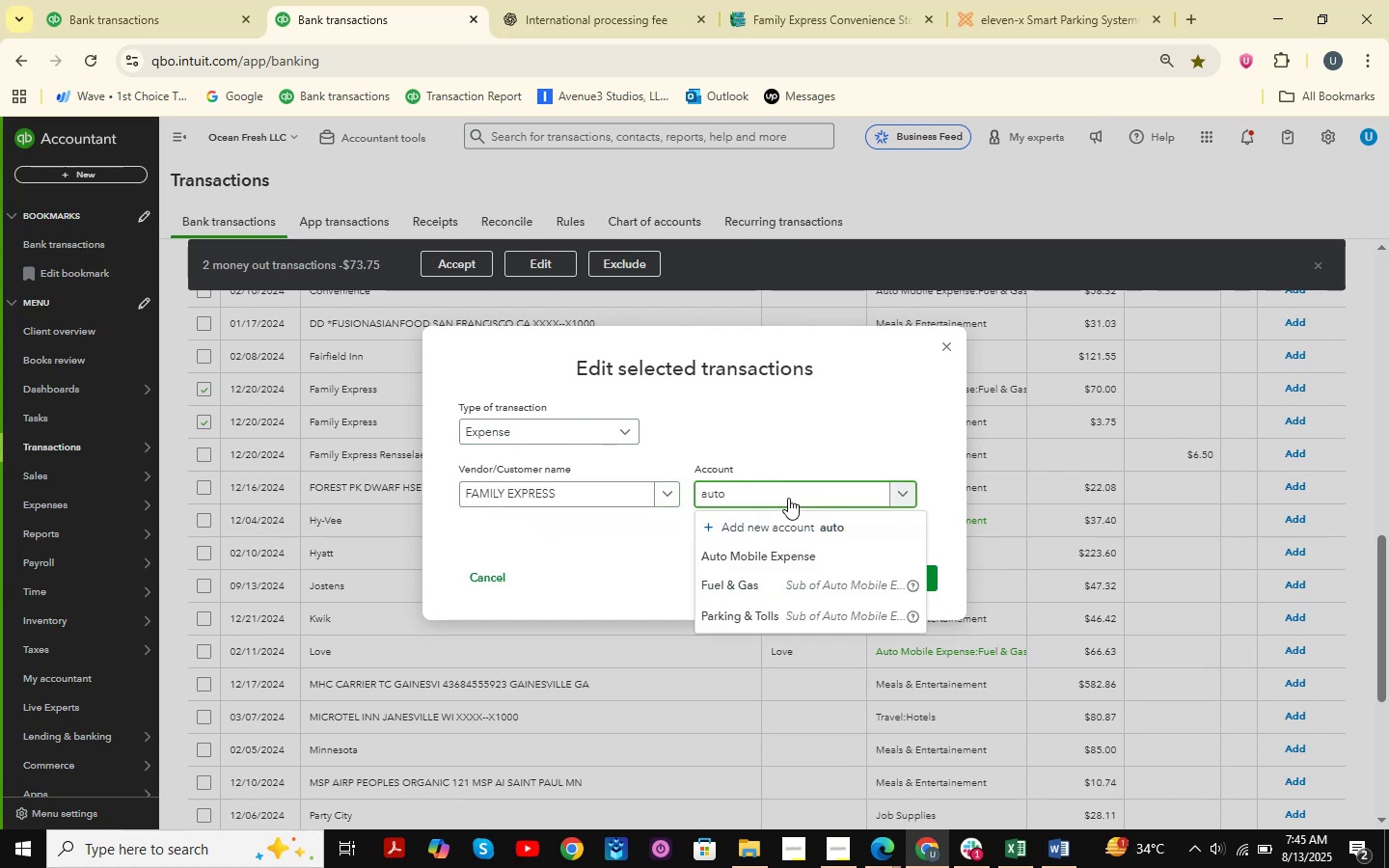 
key(ArrowDown)
 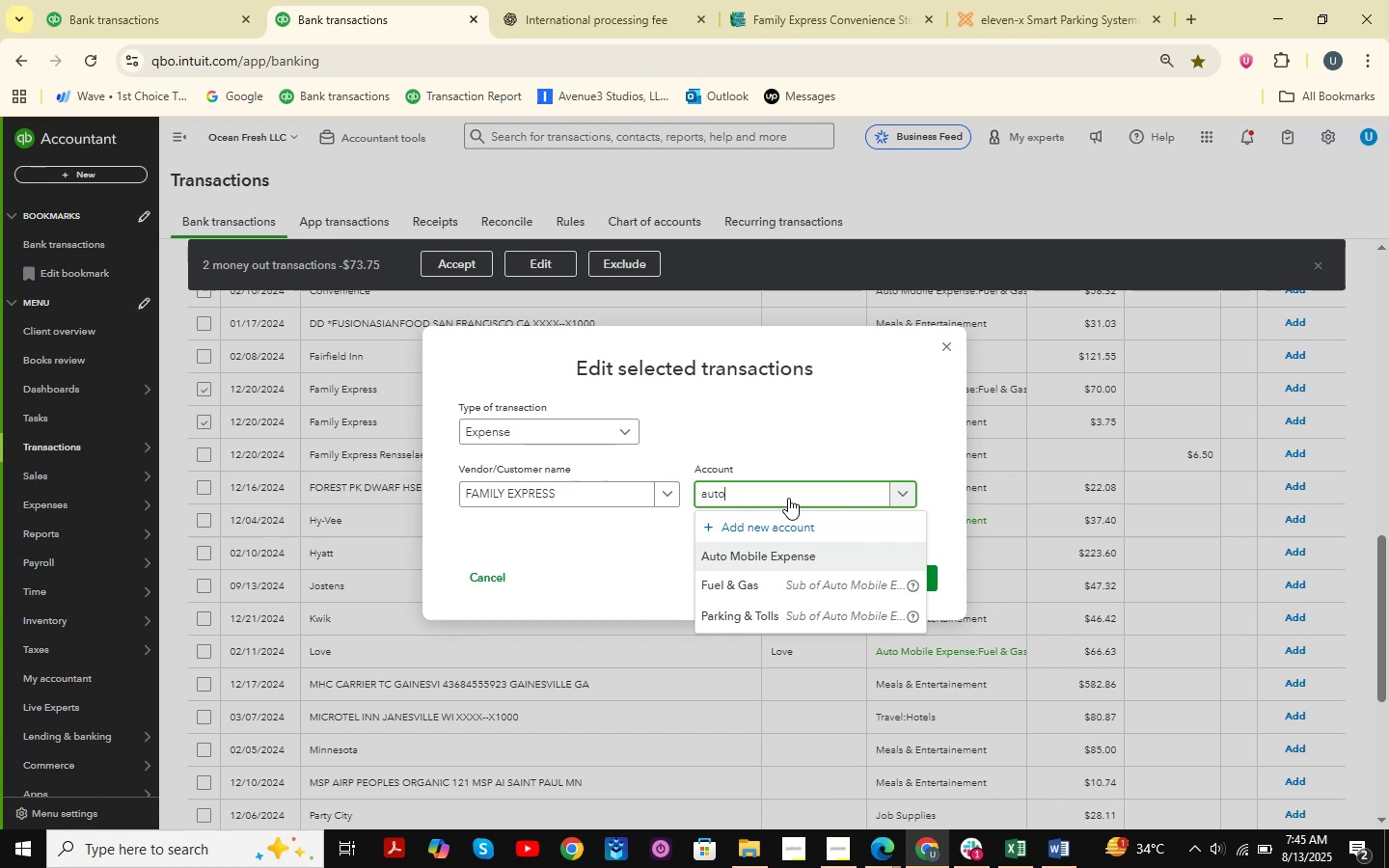 
key(Enter)
 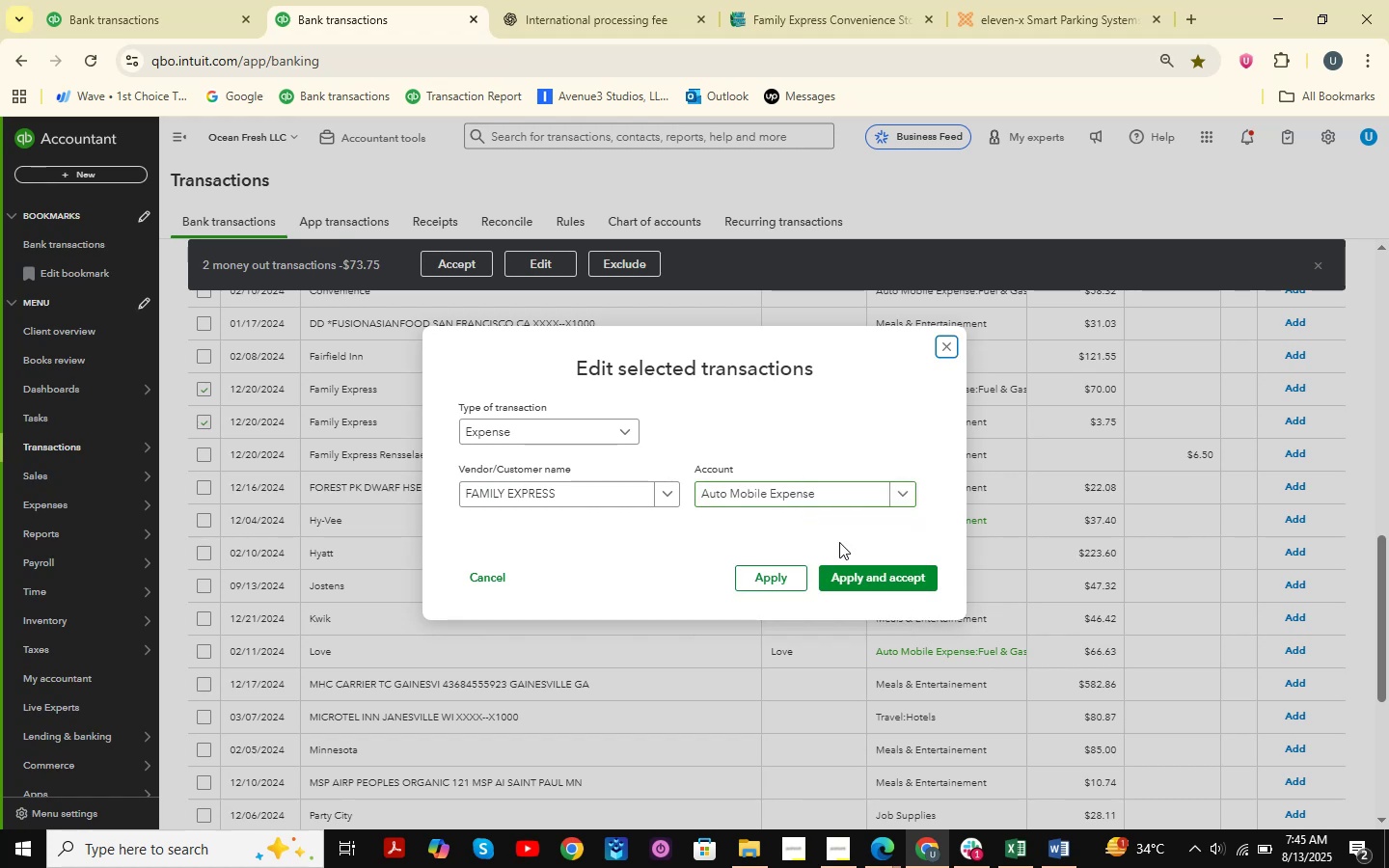 
left_click([871, 568])
 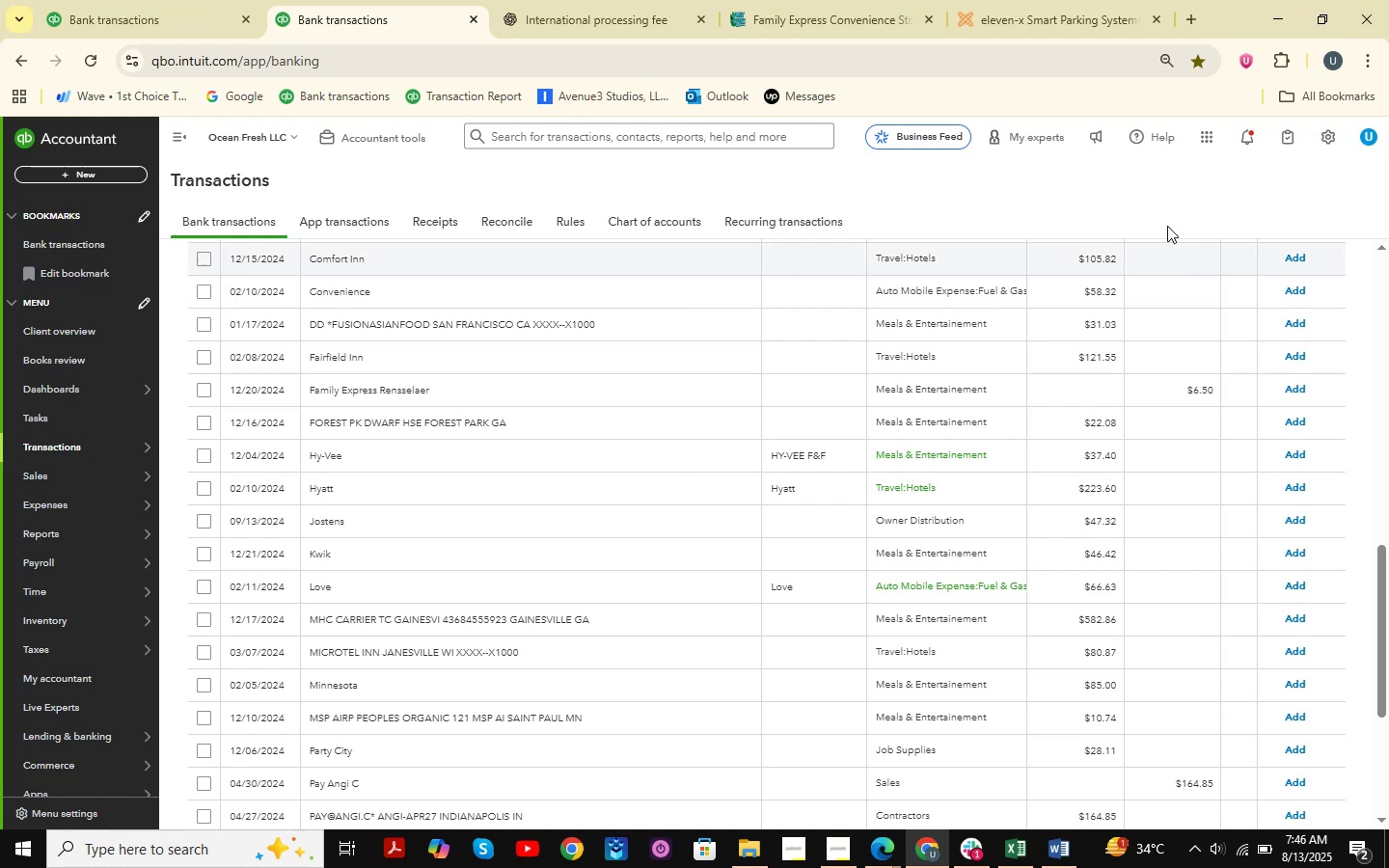 
wait(15.07)
 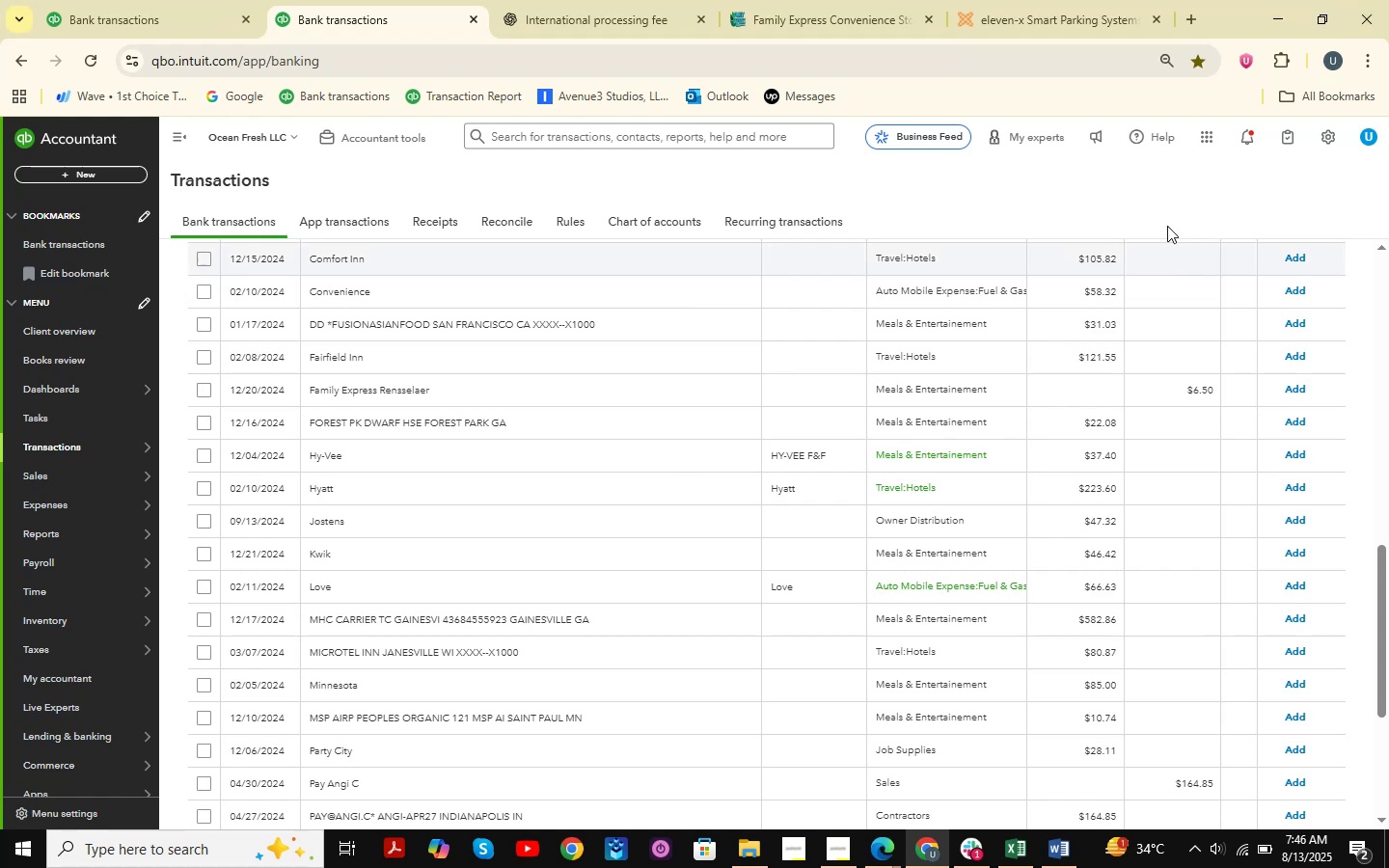 
scroll: coordinate [347, 545], scroll_direction: down, amount: 5.0
 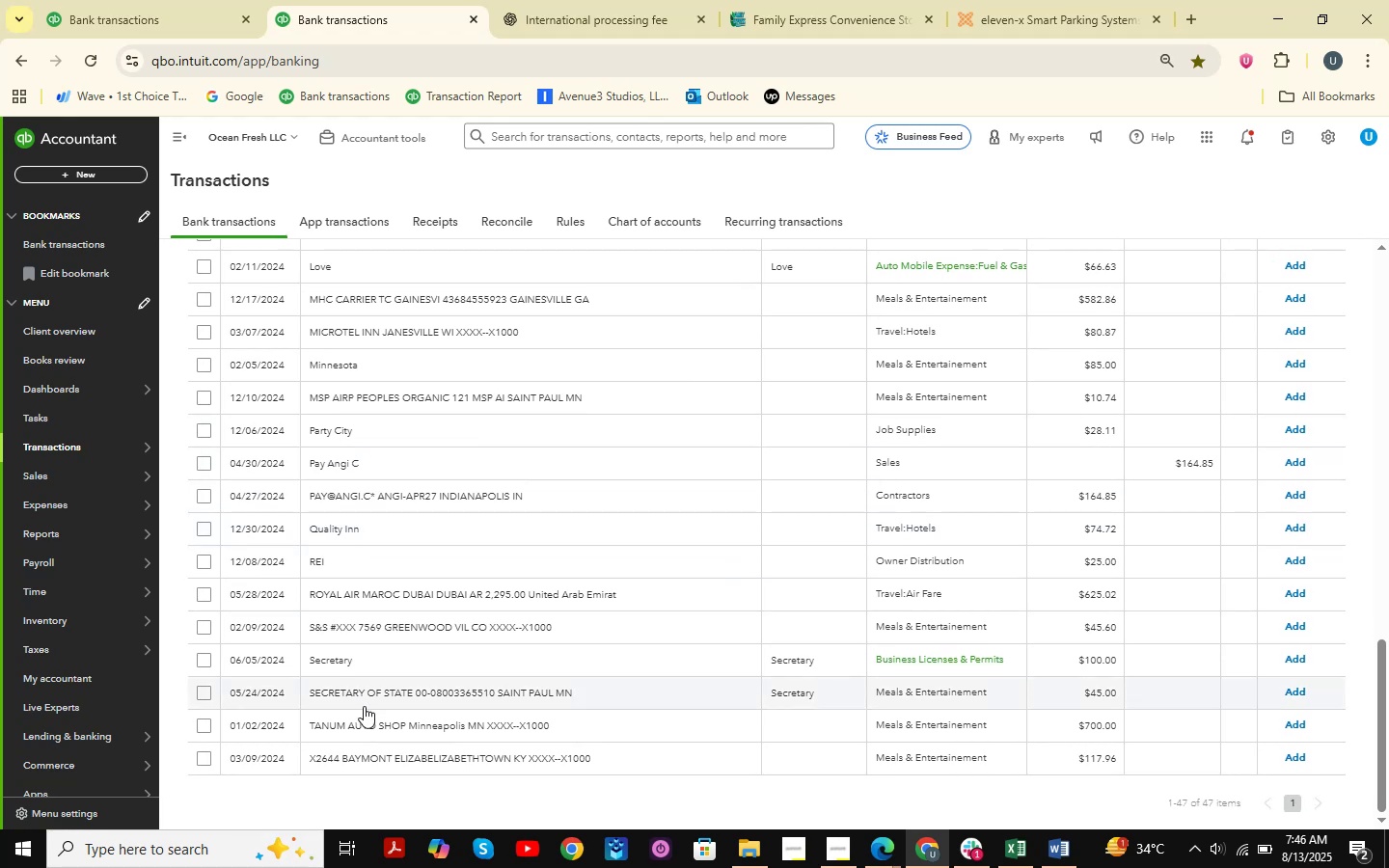 
scroll: coordinate [395, 635], scroll_direction: up, amount: 3.0
 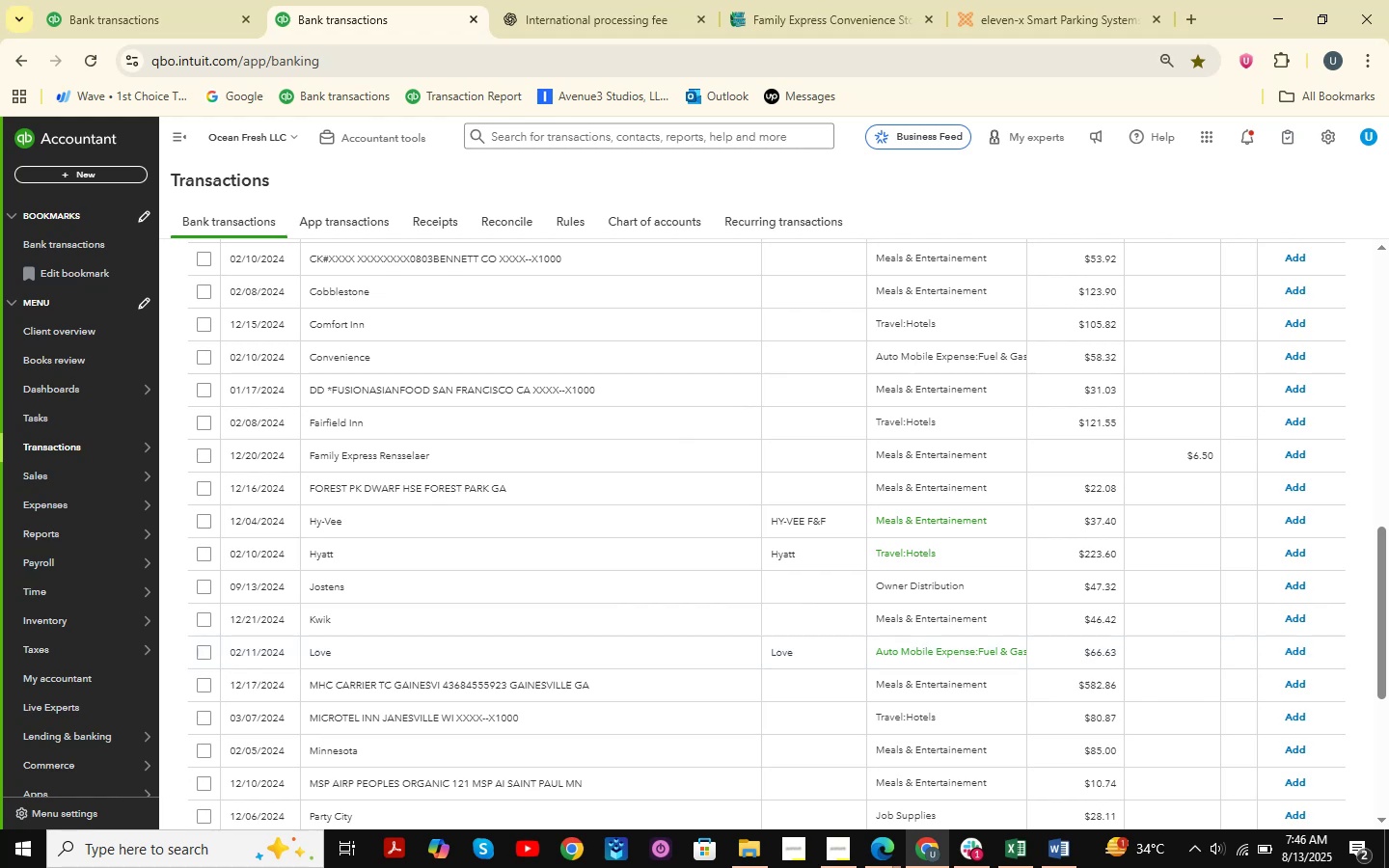 
wait(11.18)
 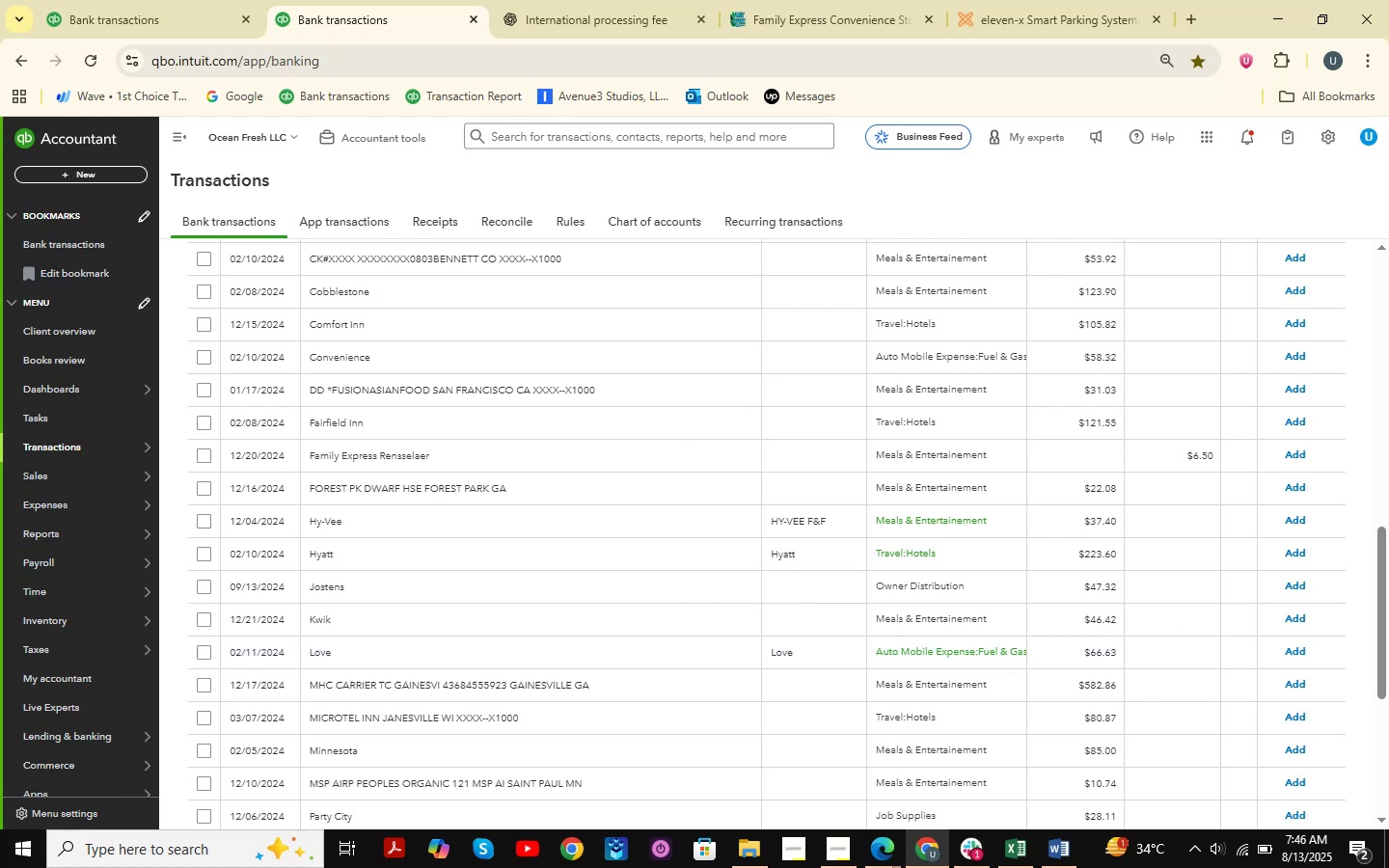 
left_click([328, 622])
 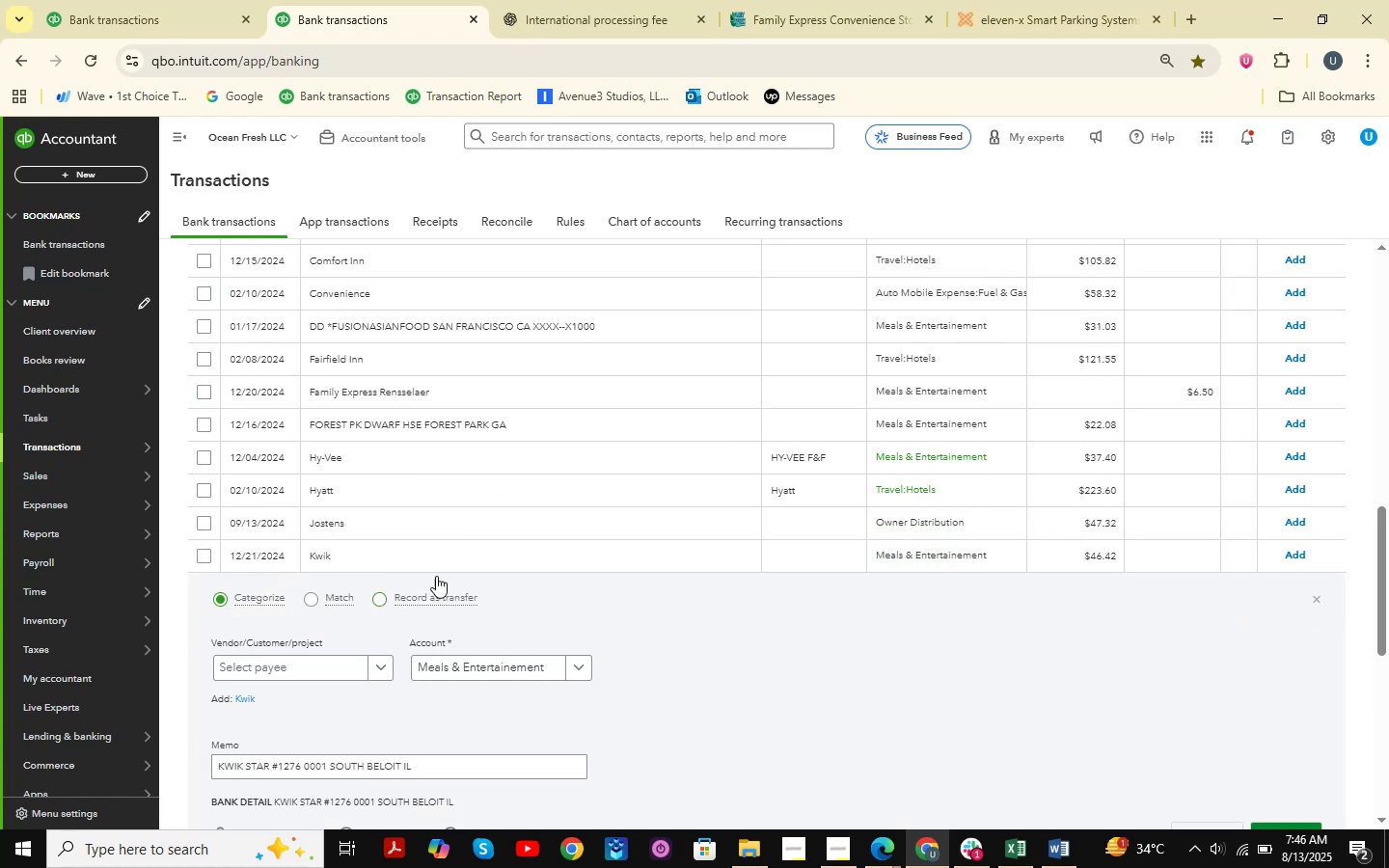 
scroll: coordinate [376, 463], scroll_direction: down, amount: 2.0
 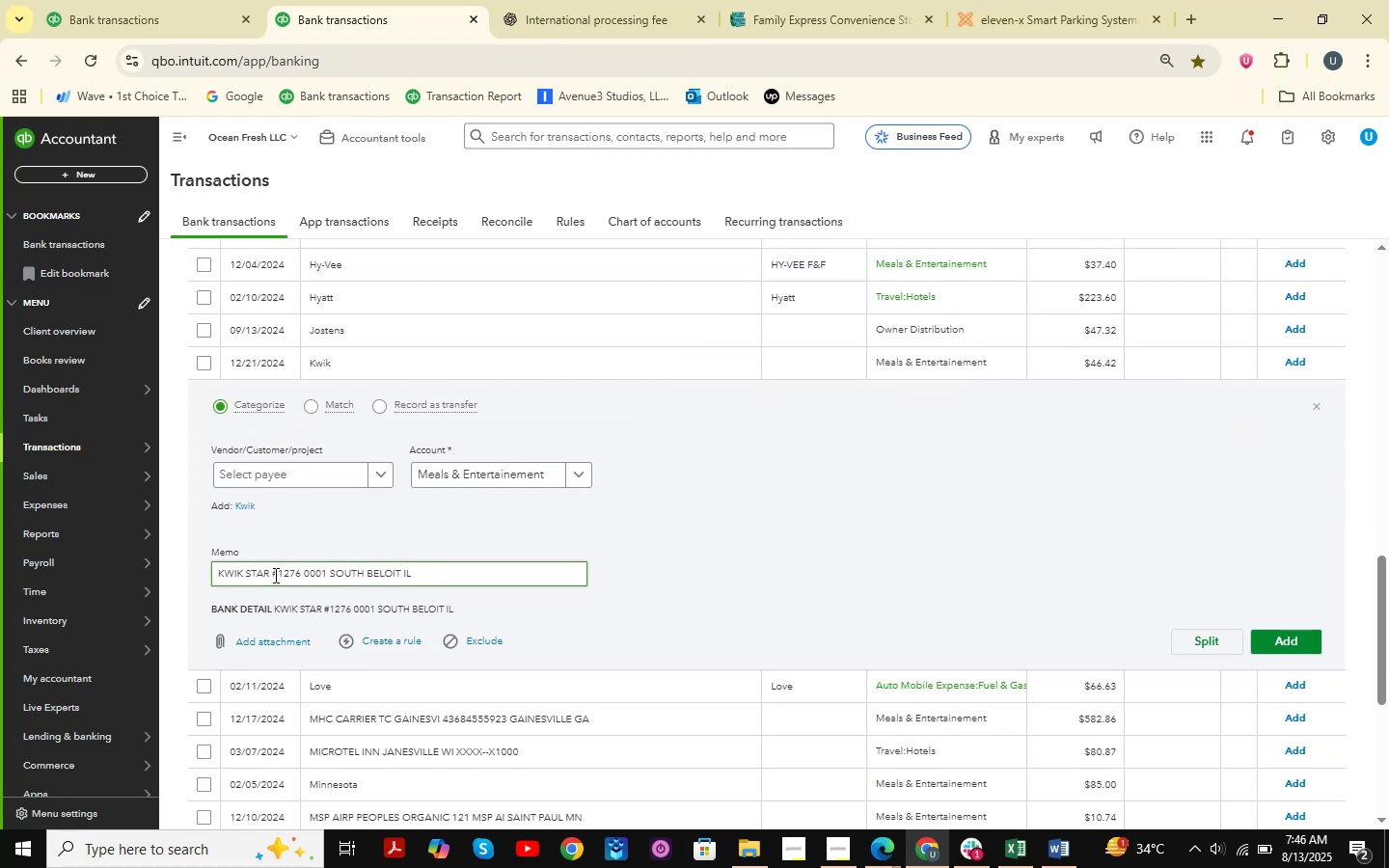 
left_click_drag(start_coordinate=[270, 576], to_coordinate=[199, 570])
 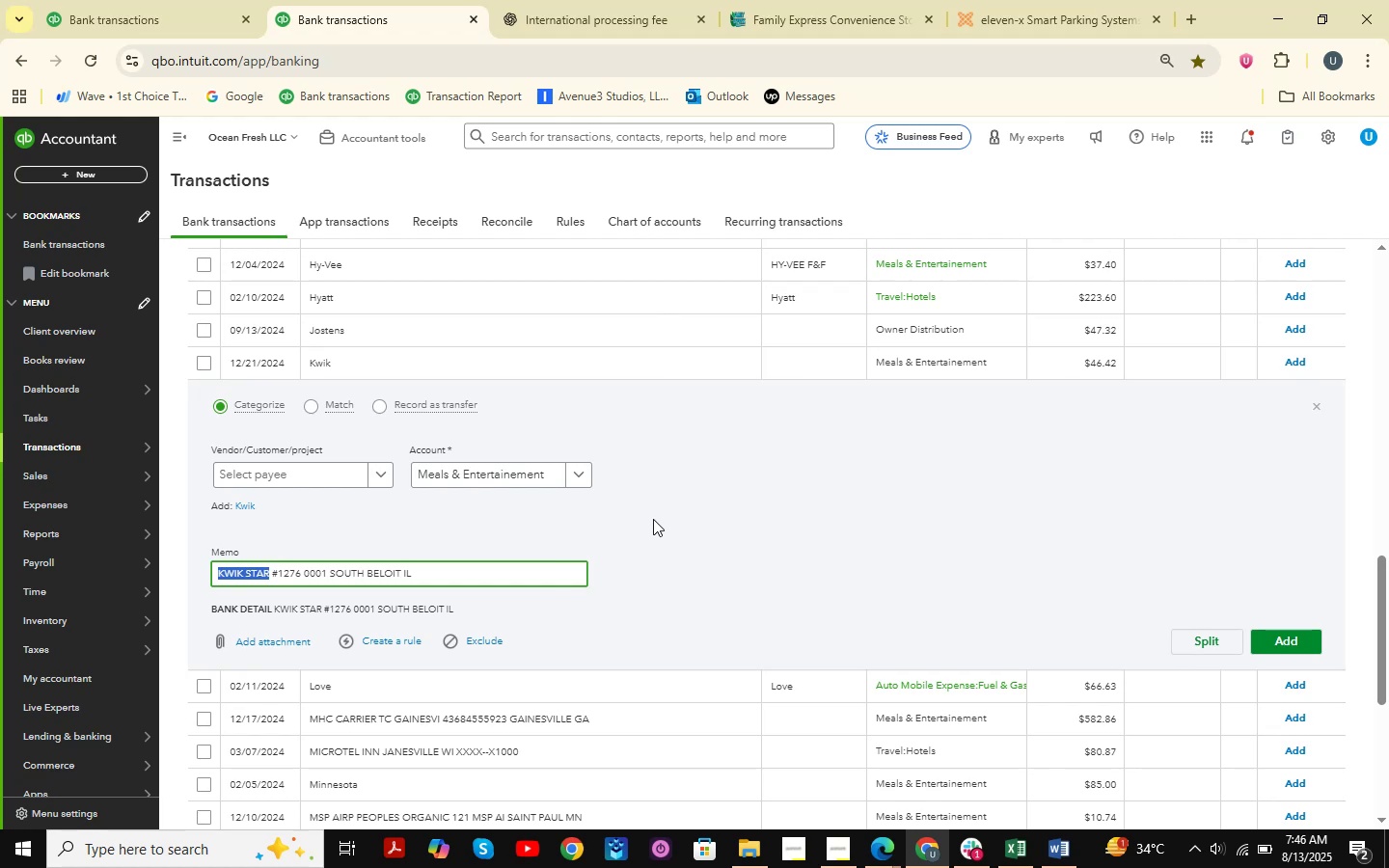 
hold_key(key=ControlLeft, duration=0.64)
 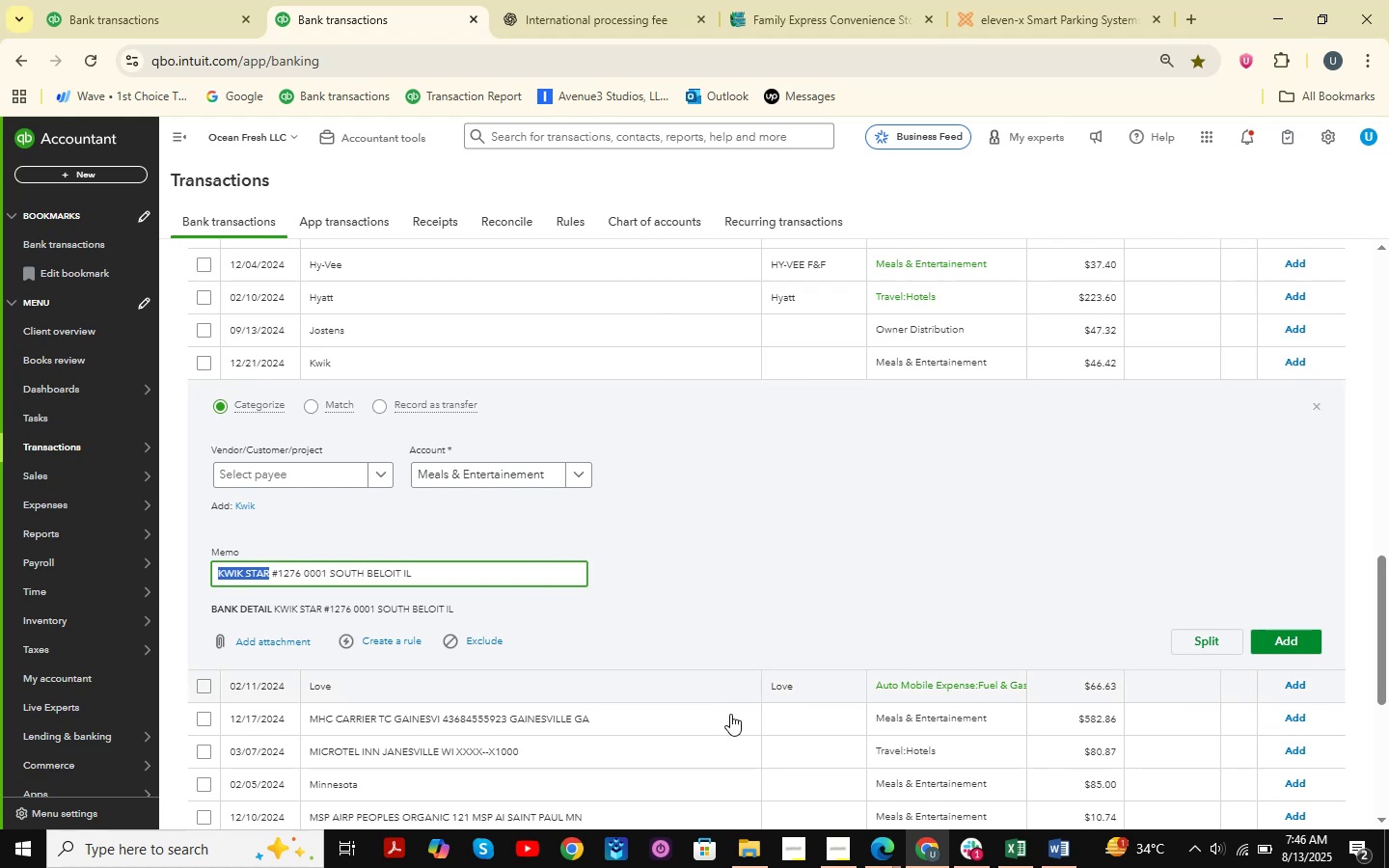 
hold_key(key=C, duration=0.4)
 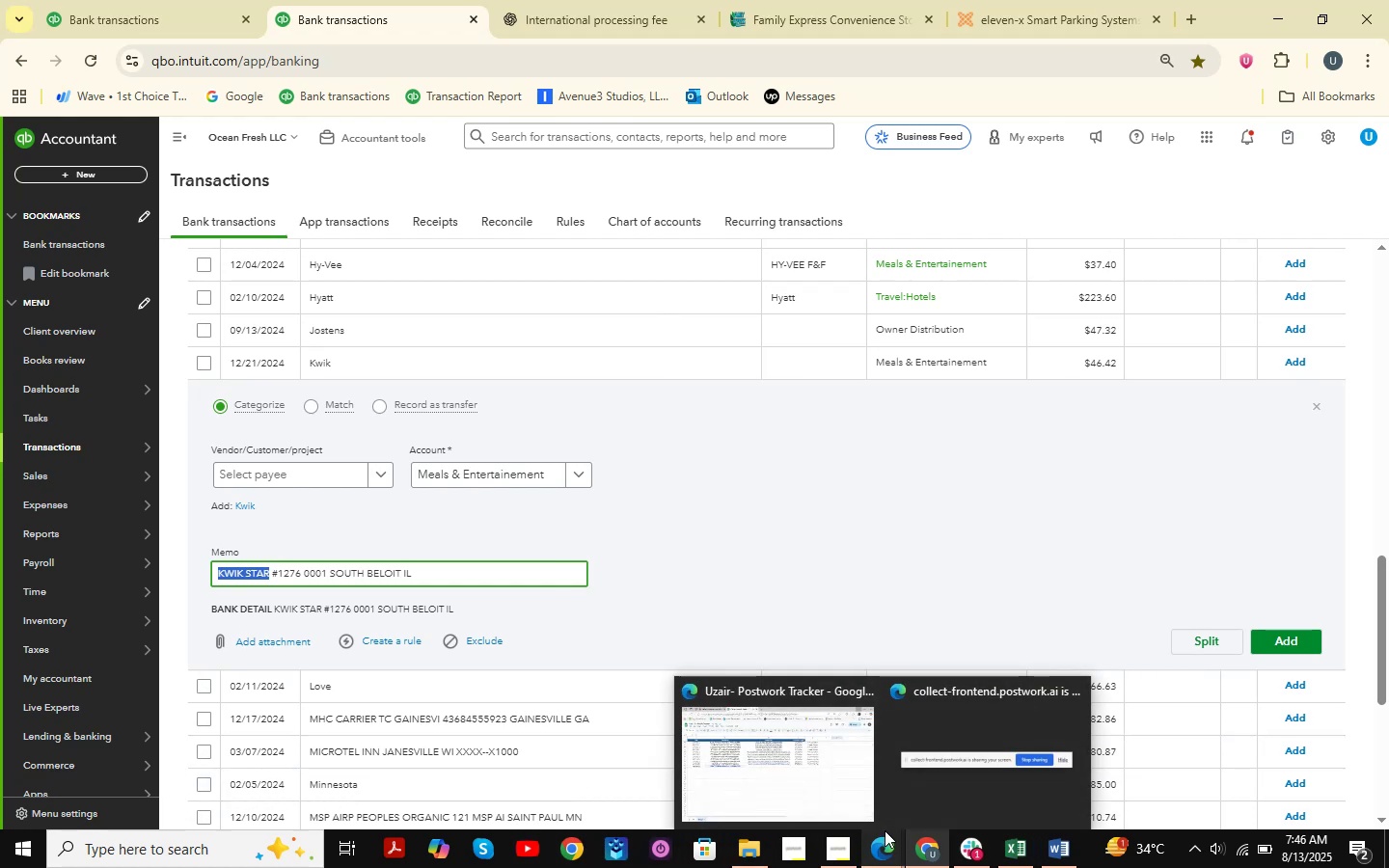 
left_click([573, 0])
 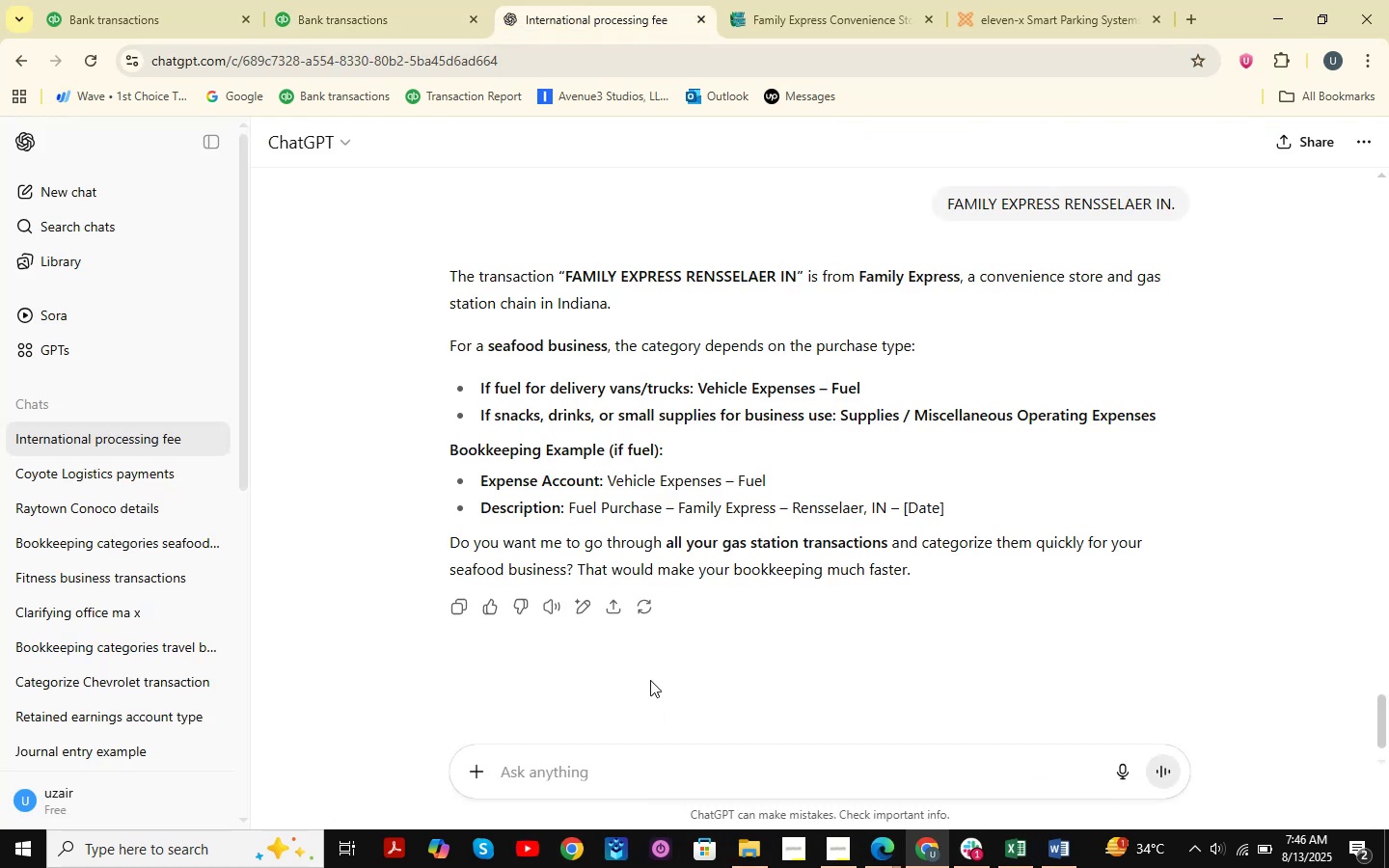 
key(Control+V)
 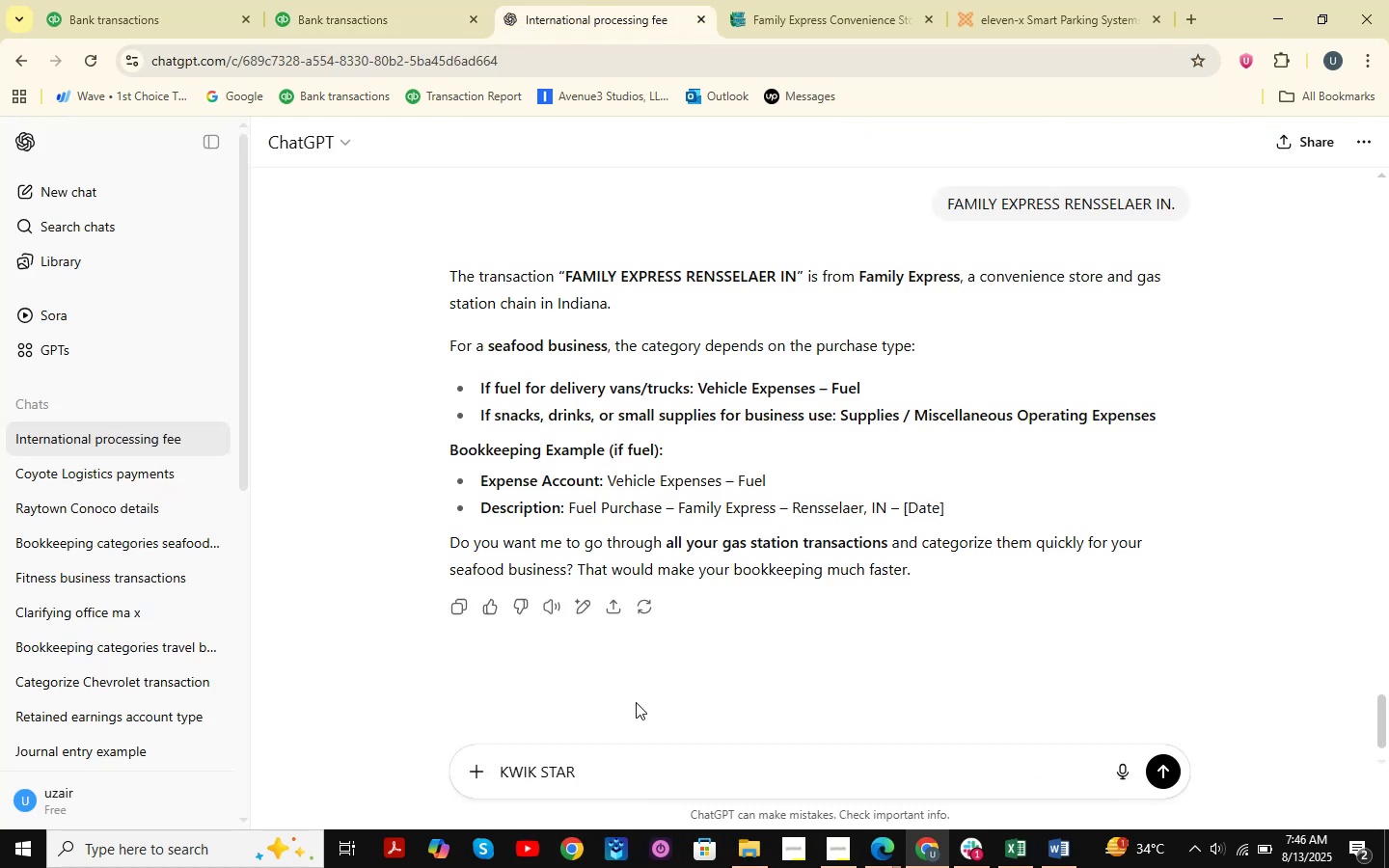 
key(NumpadEnter)
 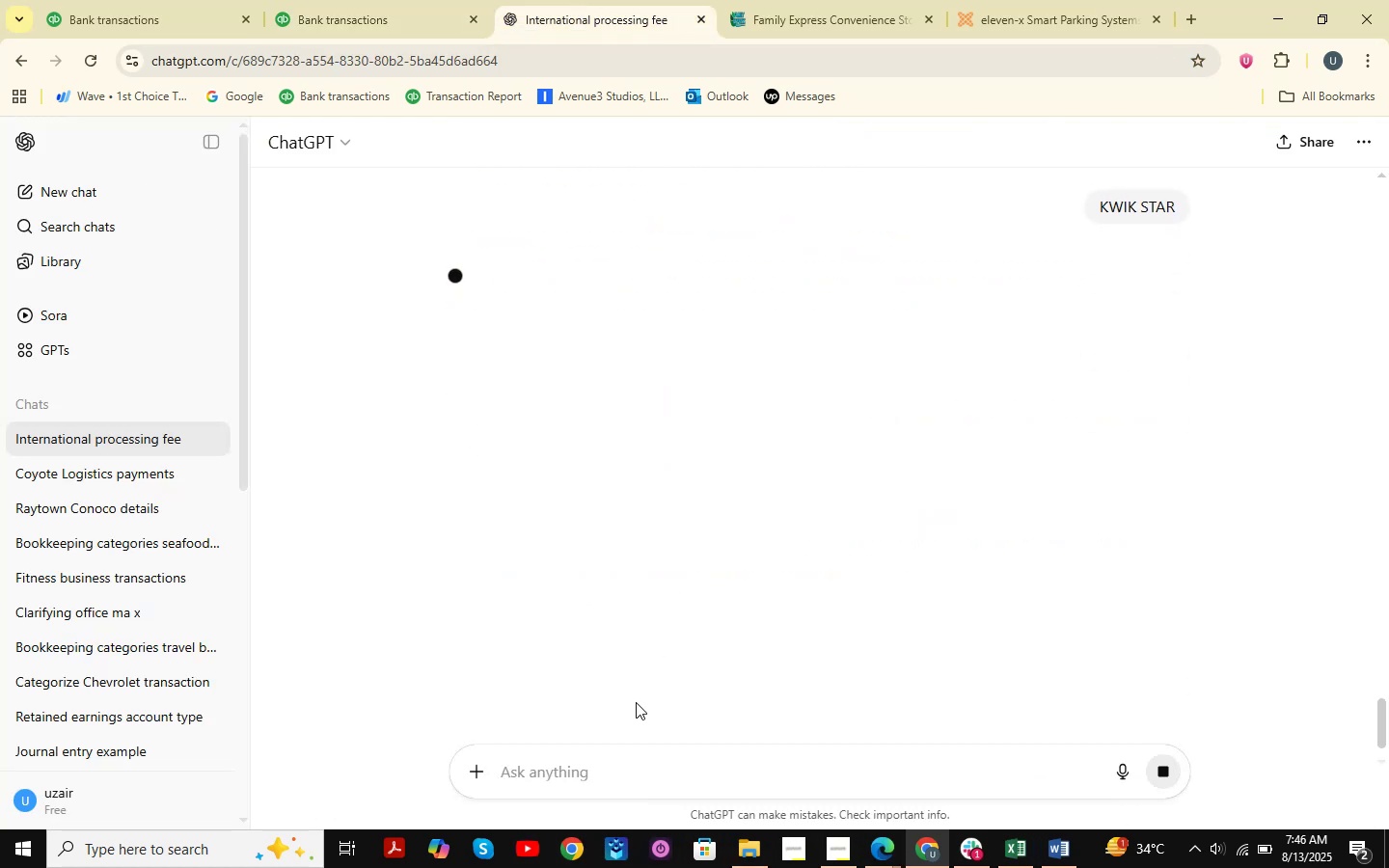 
mouse_move([817, 0])
 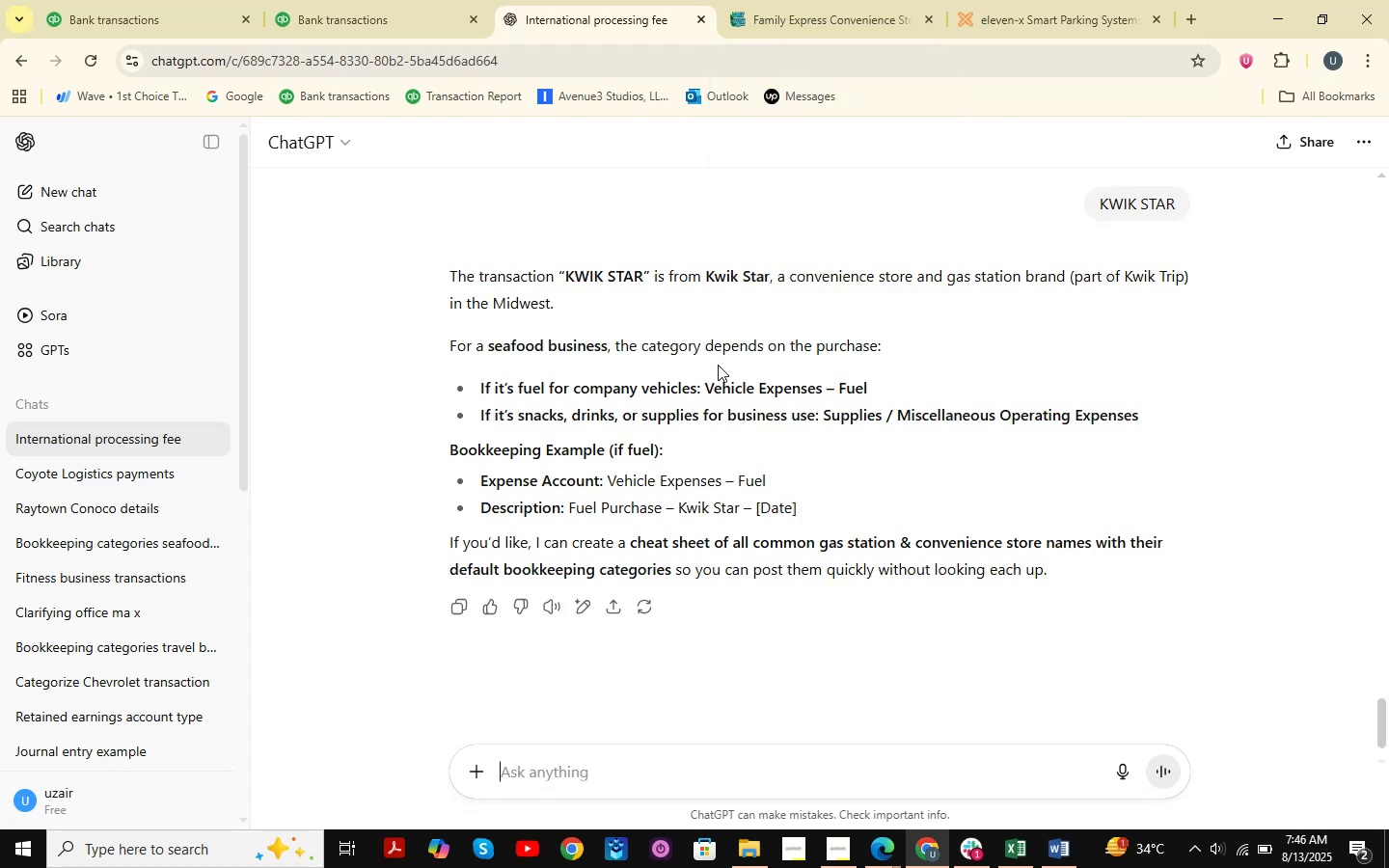 
scroll: coordinate [718, 365], scroll_direction: down, amount: 6.0
 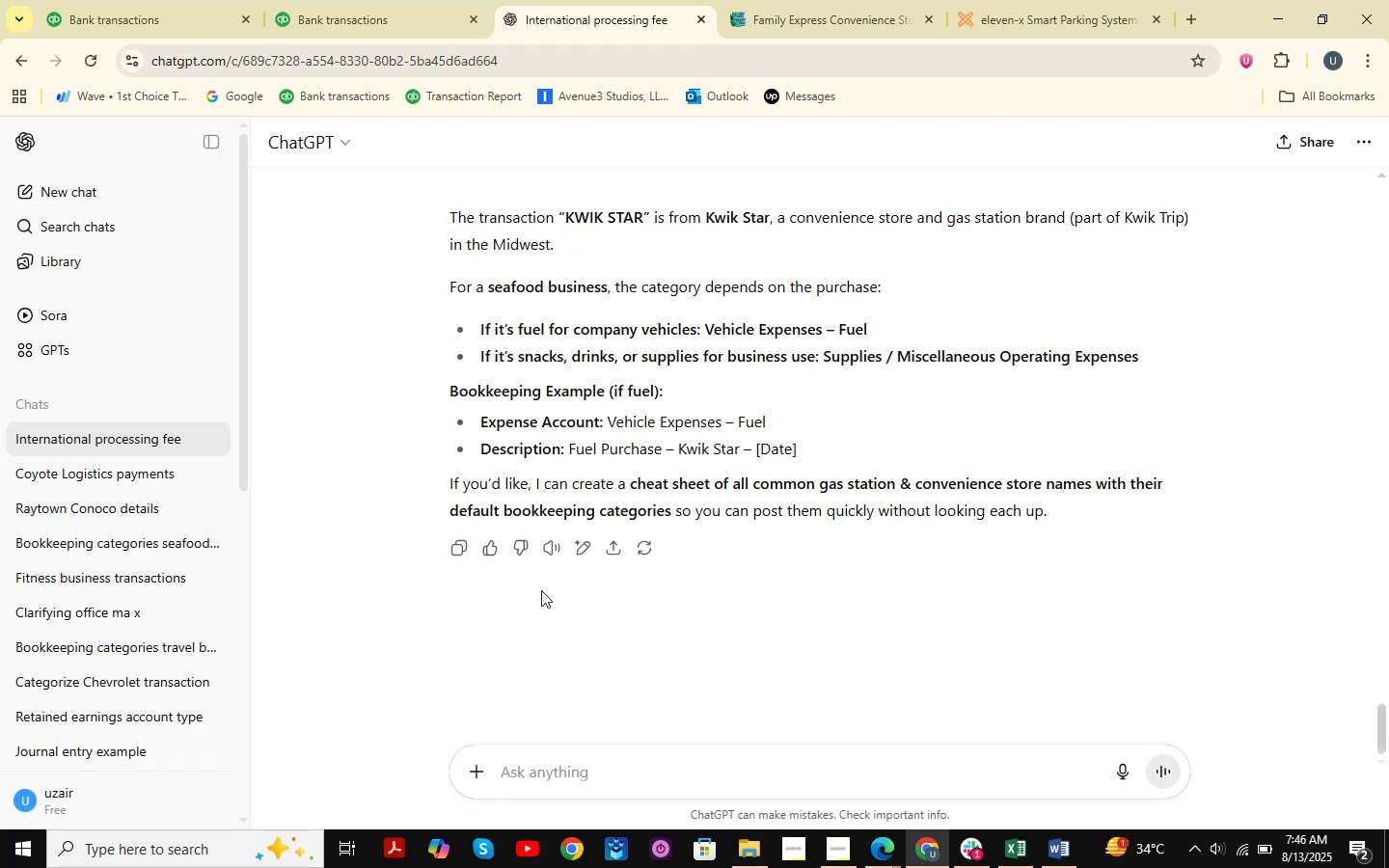 
wait(15.78)
 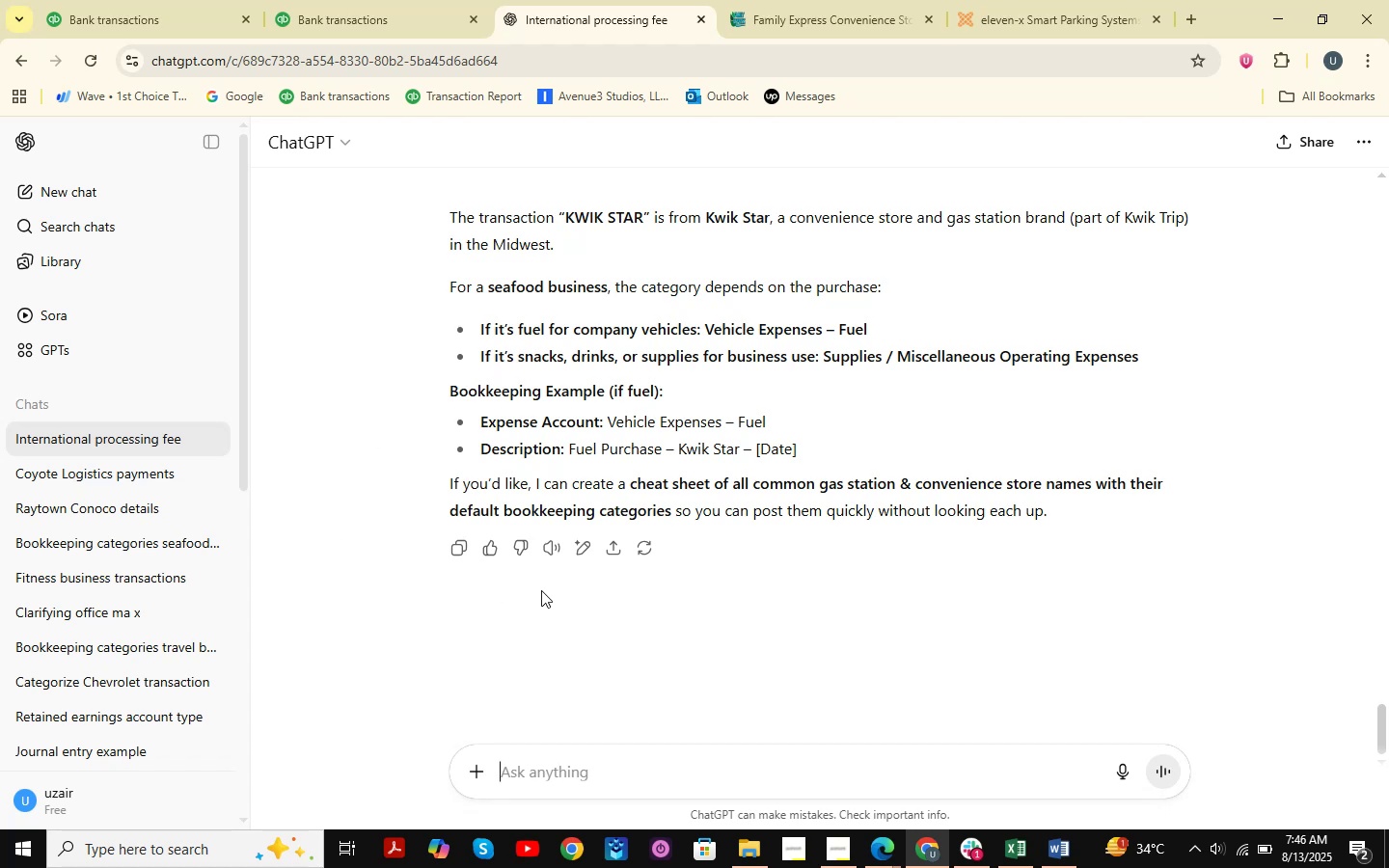 
key(Control+V)
 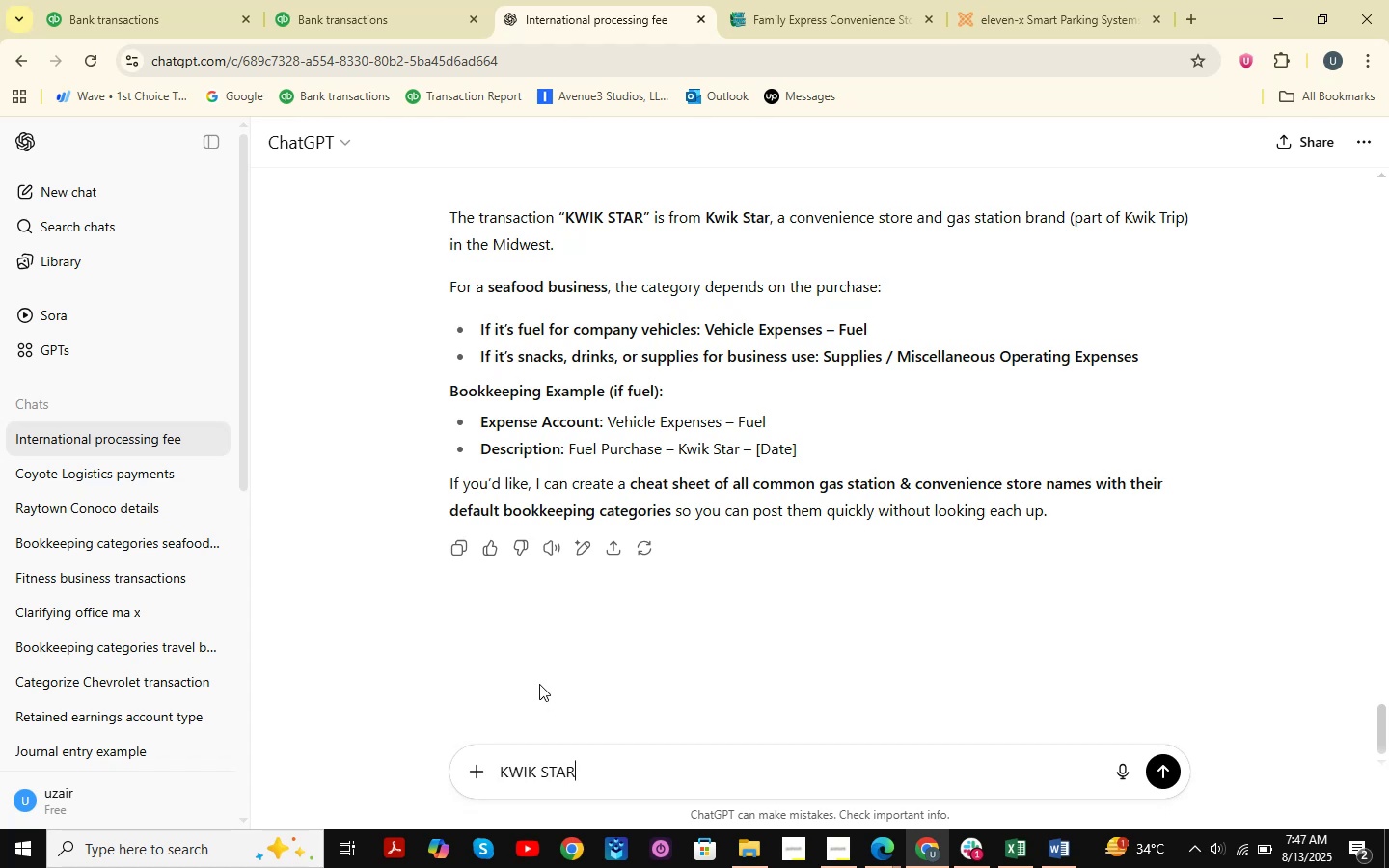 
wait(7.26)
 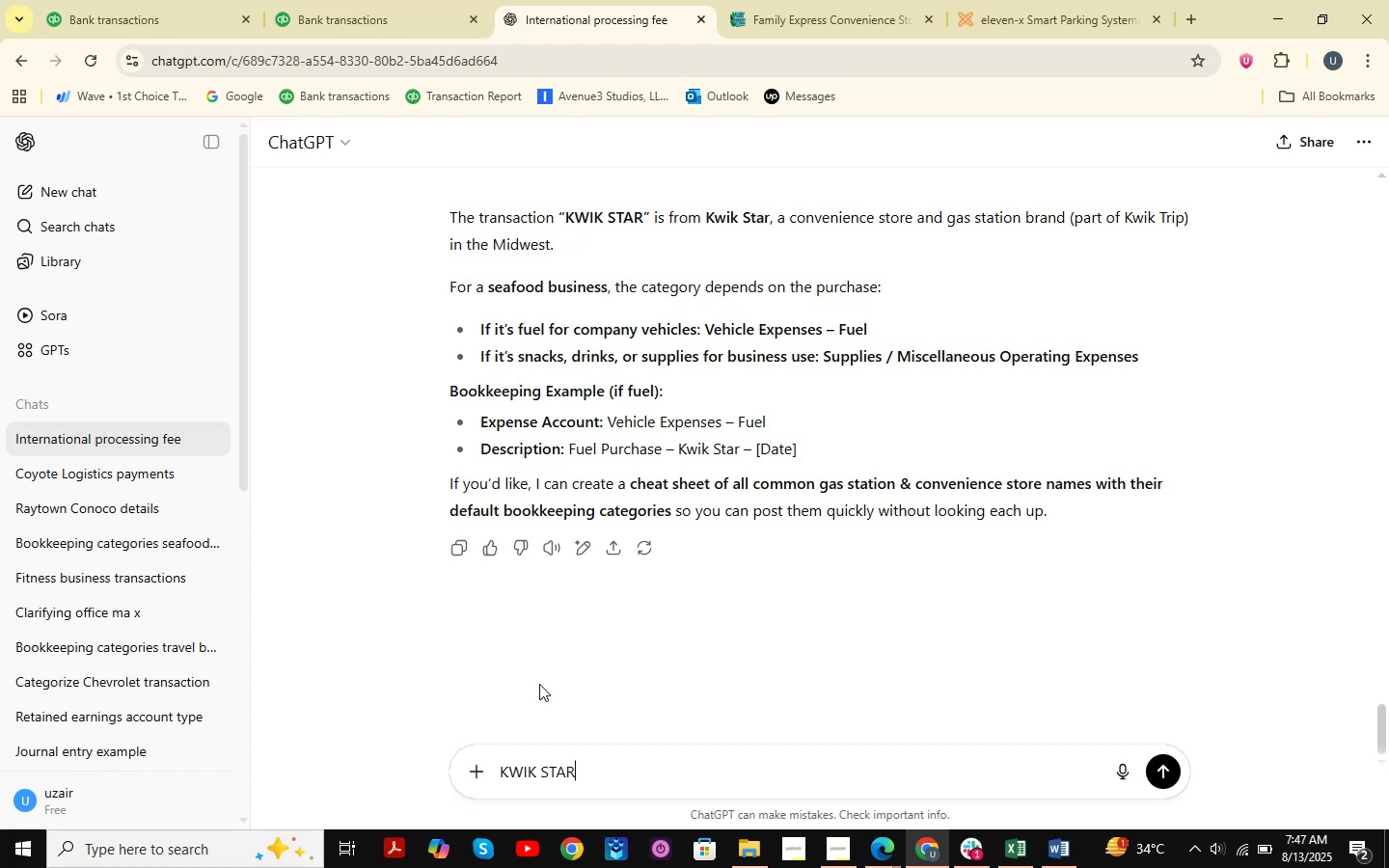 
hold_key(key=Backspace, duration=1.12)
 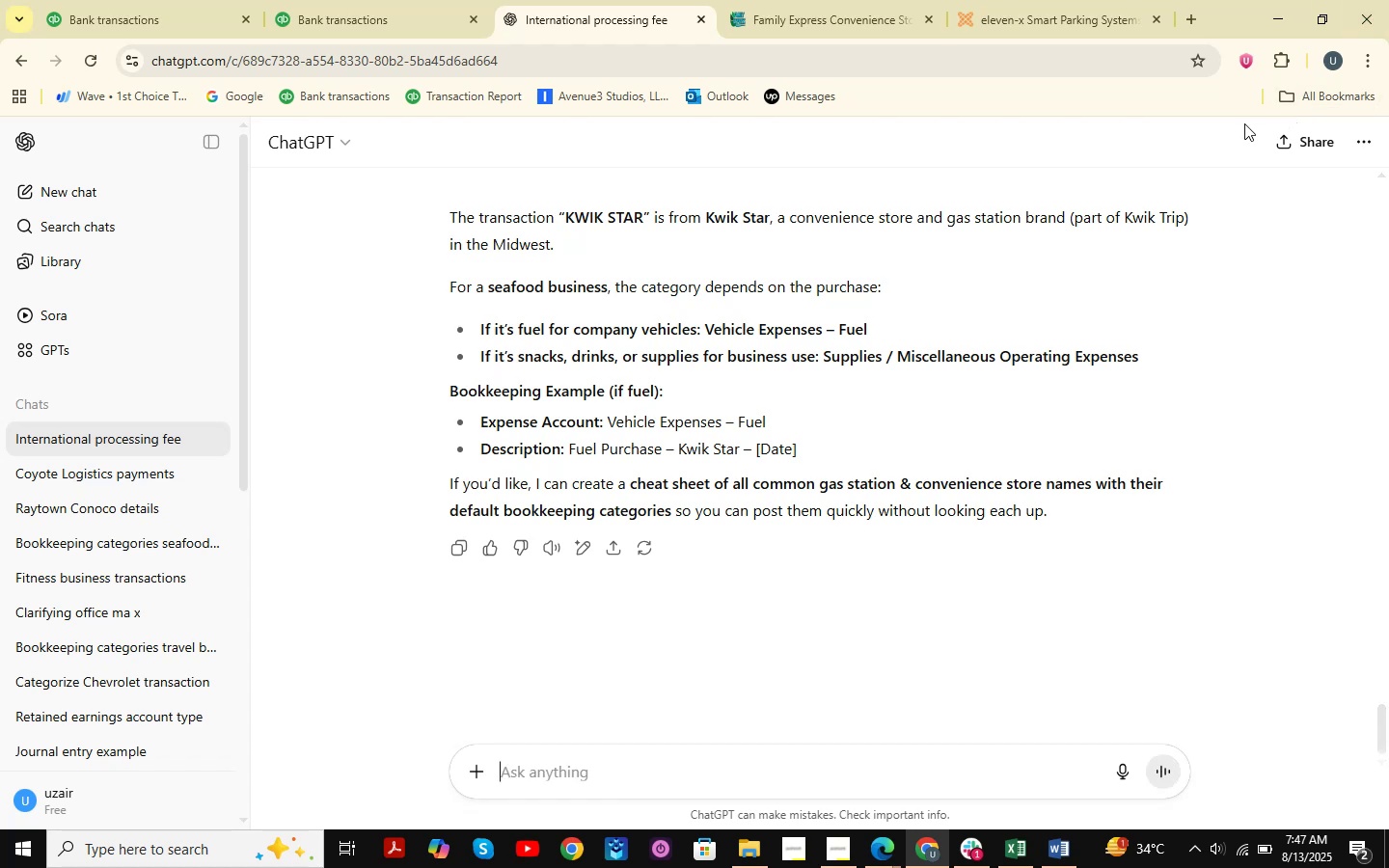 
wait(13.26)
 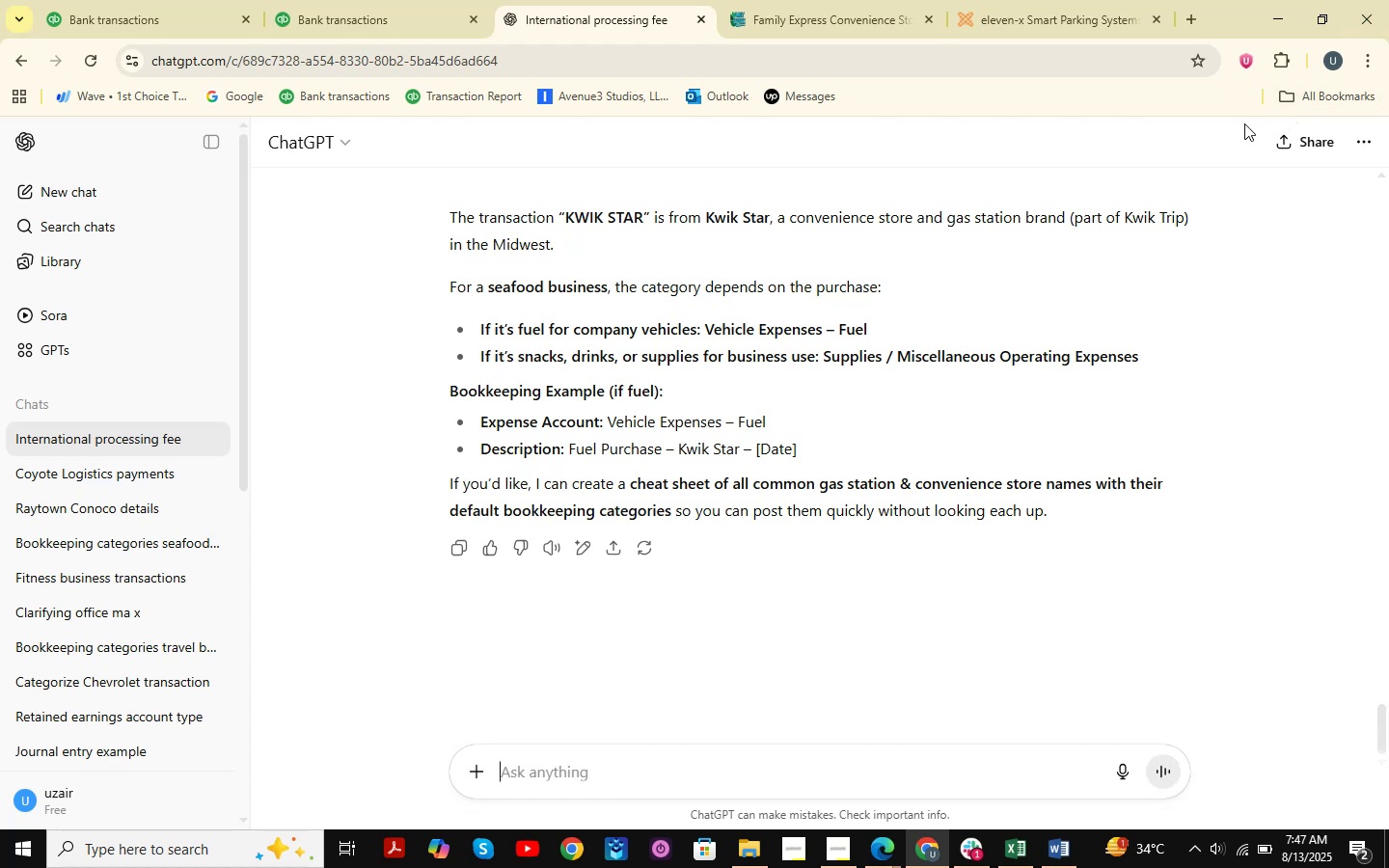 
scroll: coordinate [753, 480], scroll_direction: down, amount: 1.0
 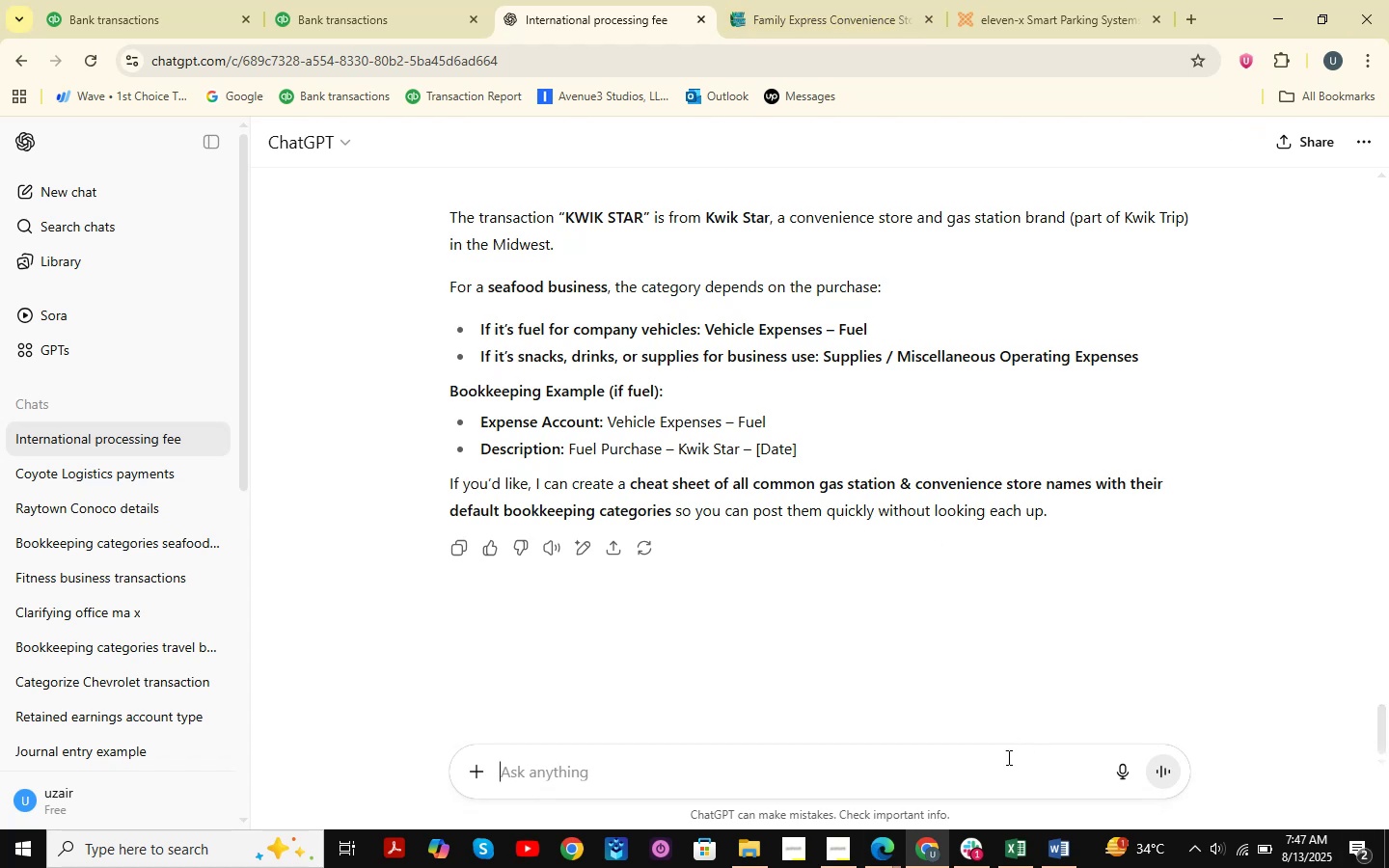 
left_click([1022, 859])
 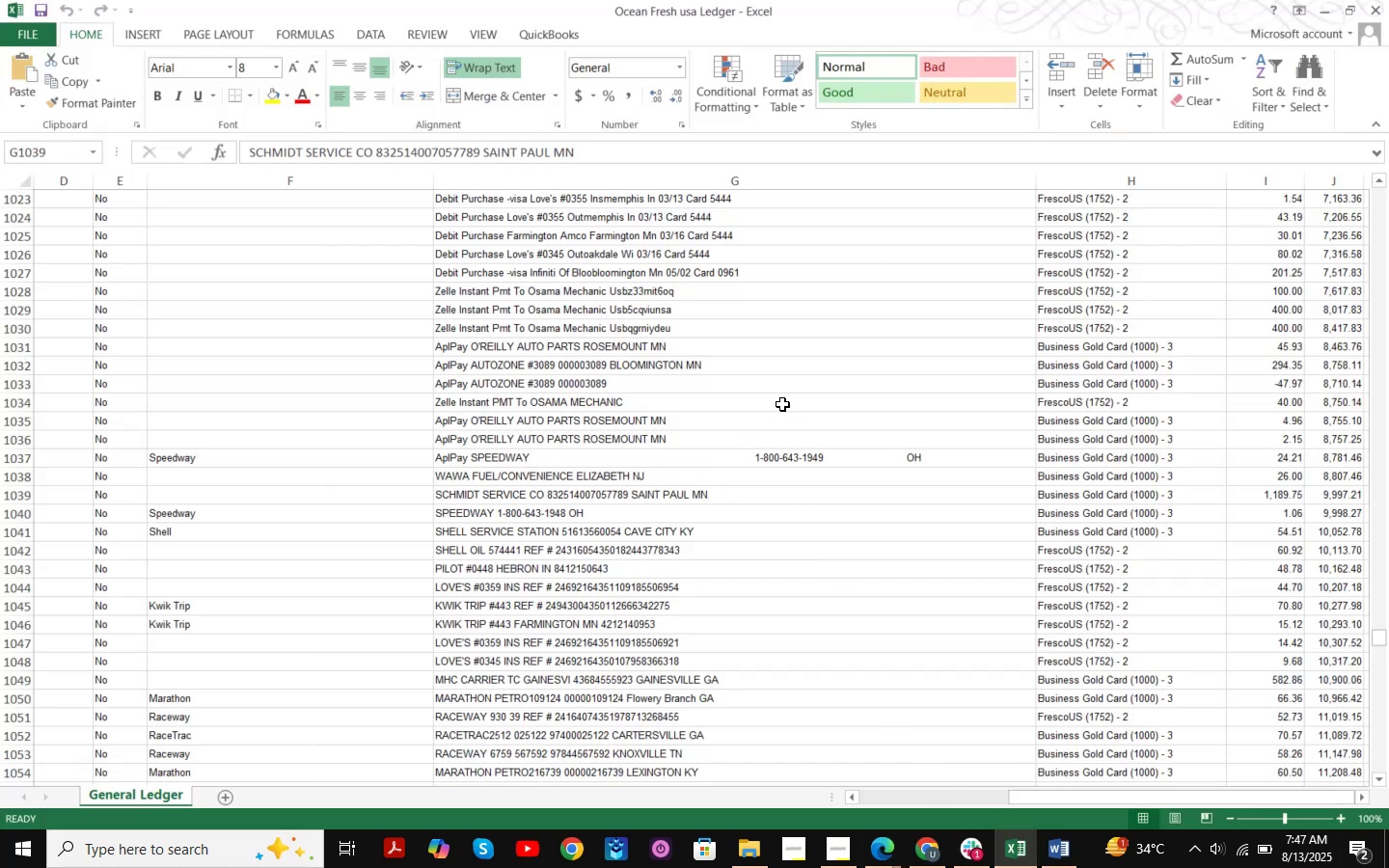 
key(Control+V)
 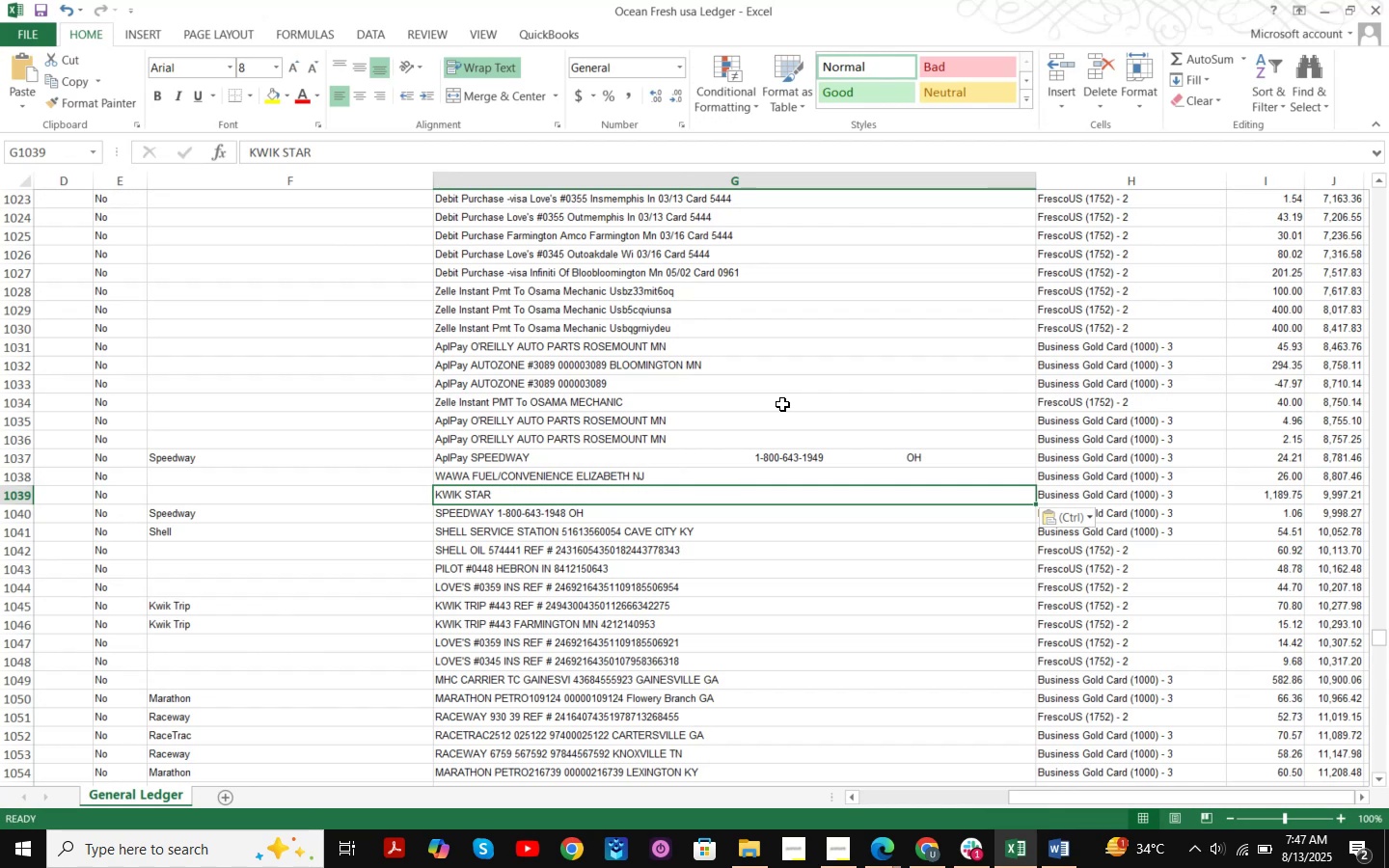 
key(Control+Z)
 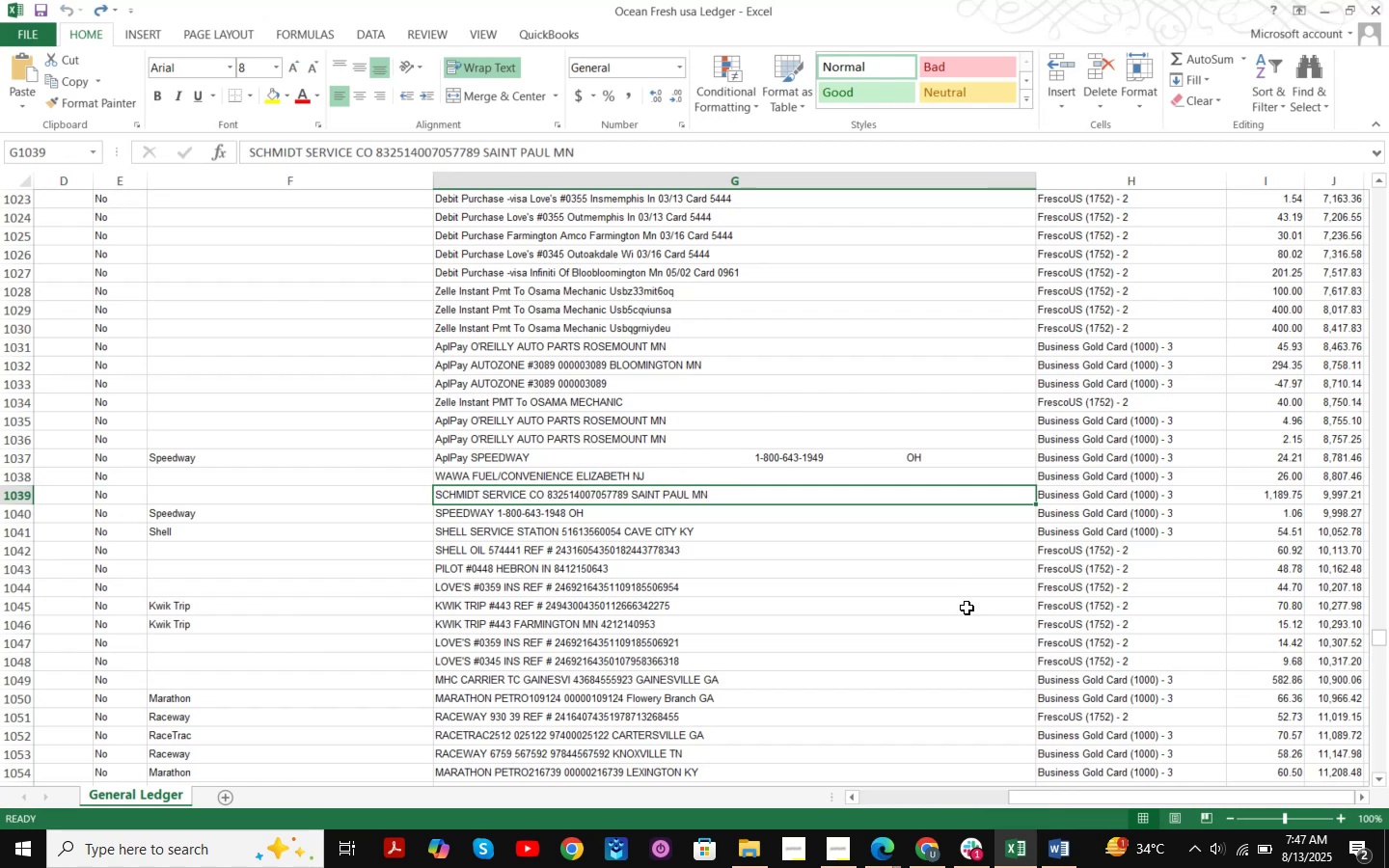 
scroll: coordinate [782, 504], scroll_direction: down, amount: 3.0
 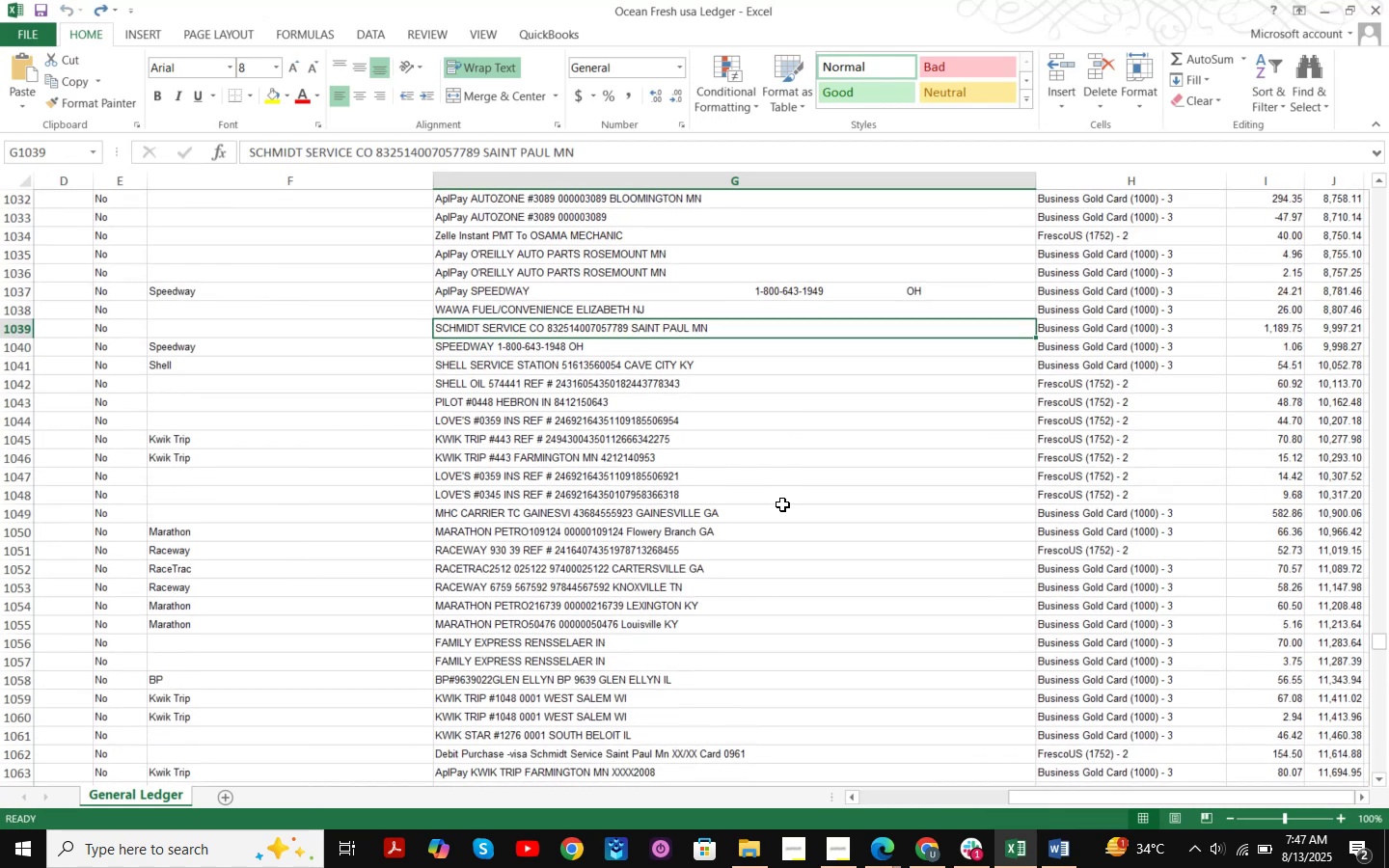 
wait(7.07)
 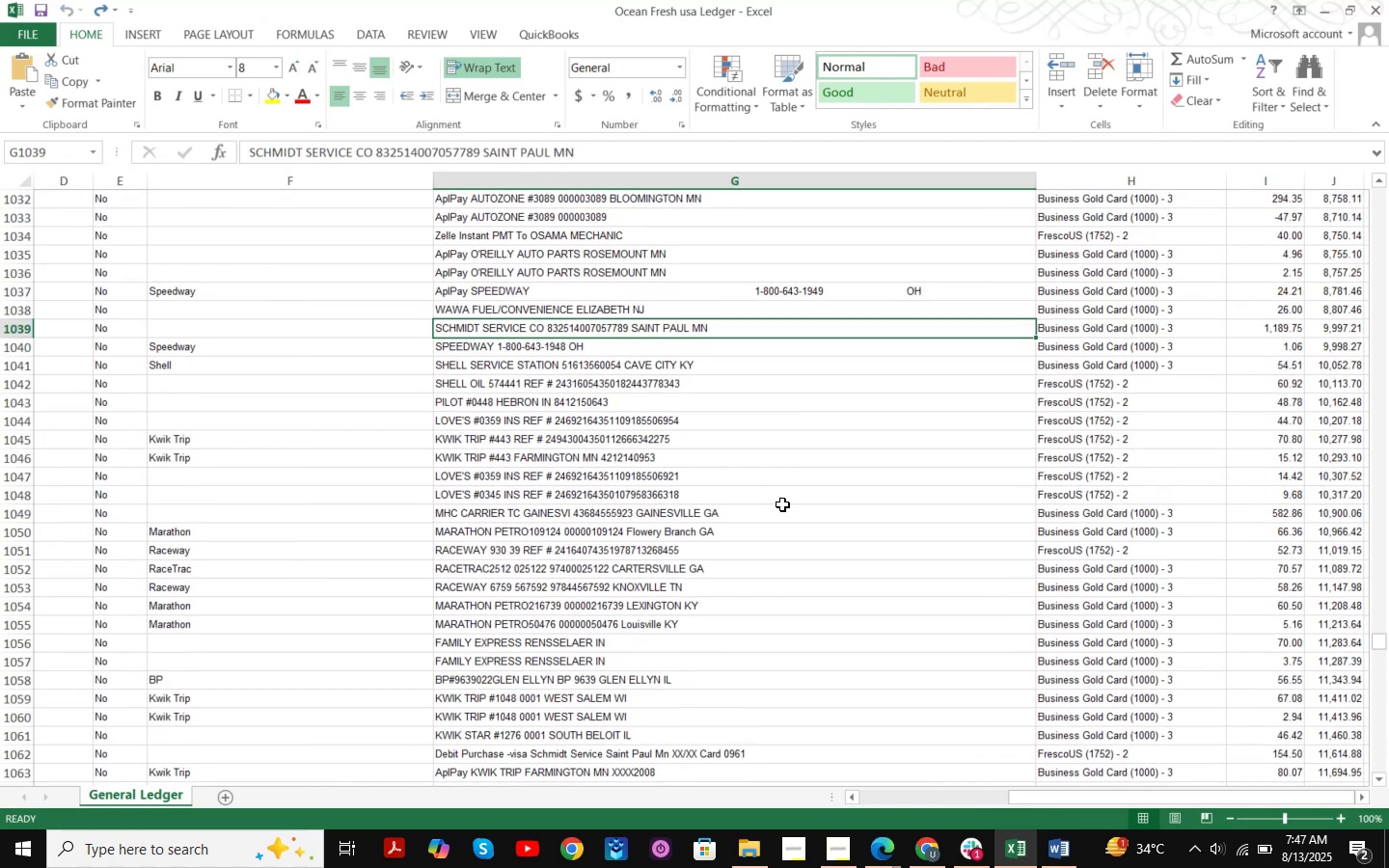 
scroll: coordinate [533, 473], scroll_direction: down, amount: 7.0
 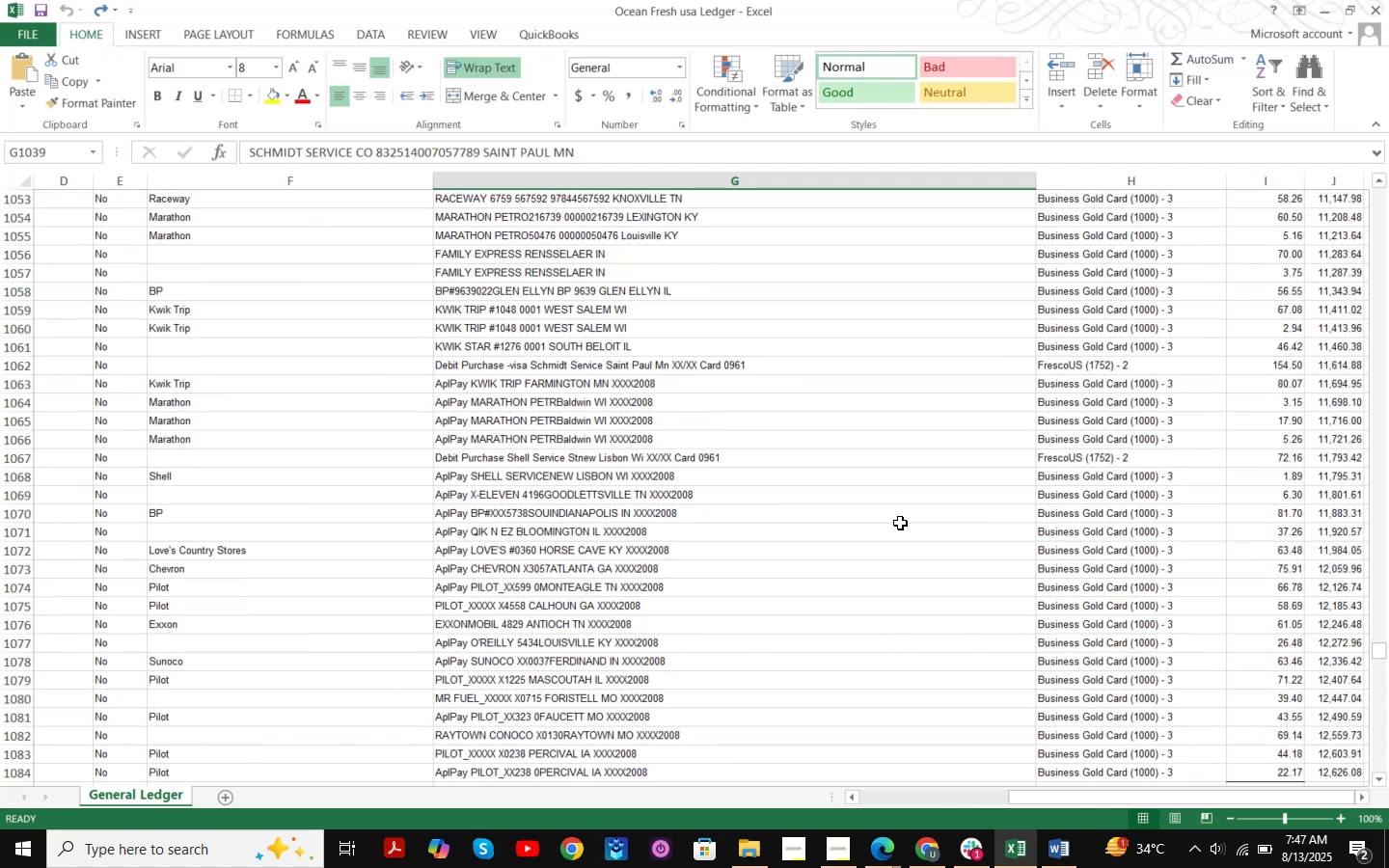 
scroll: coordinate [899, 523], scroll_direction: up, amount: 2.0
 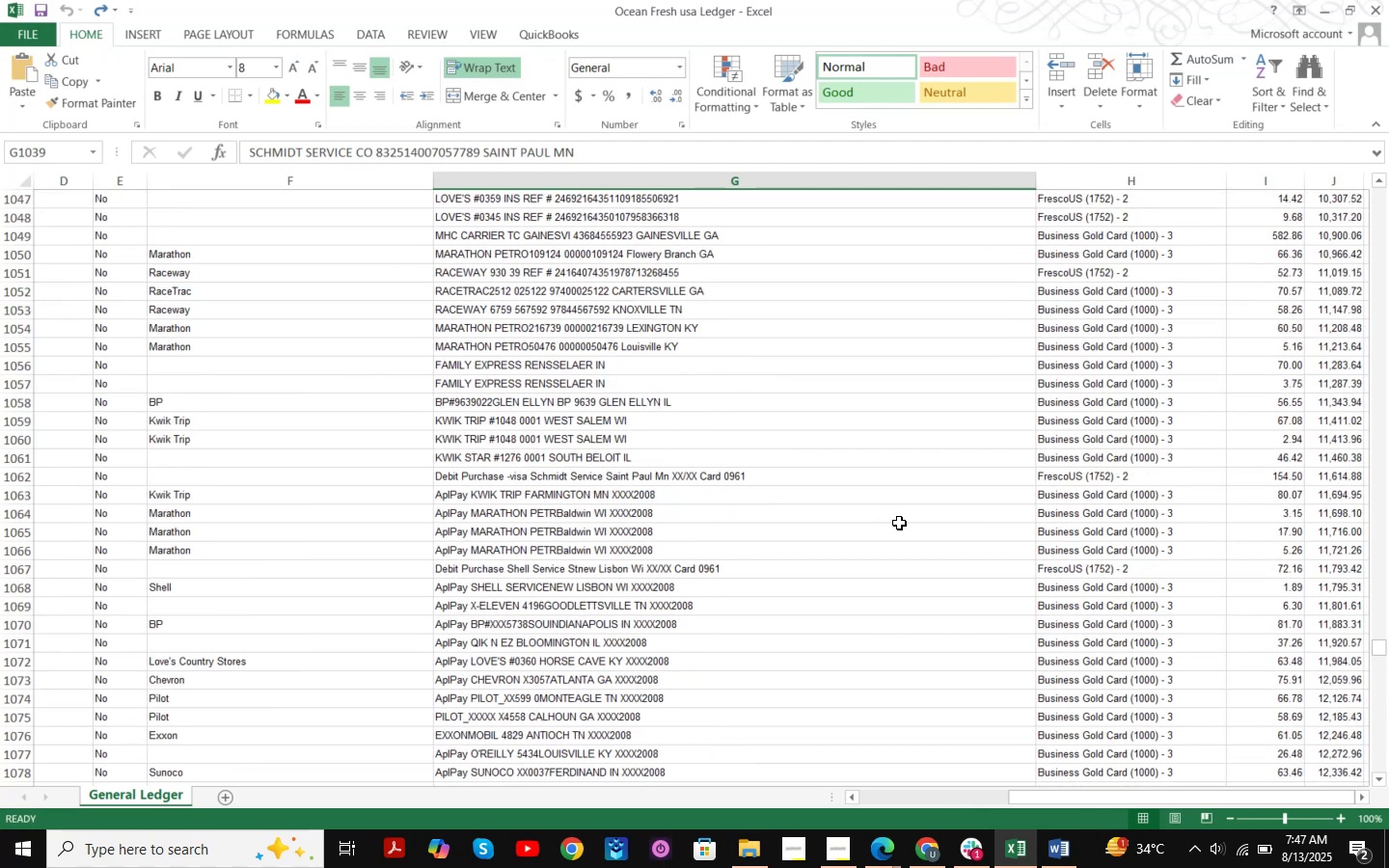 
key(Control+F)
 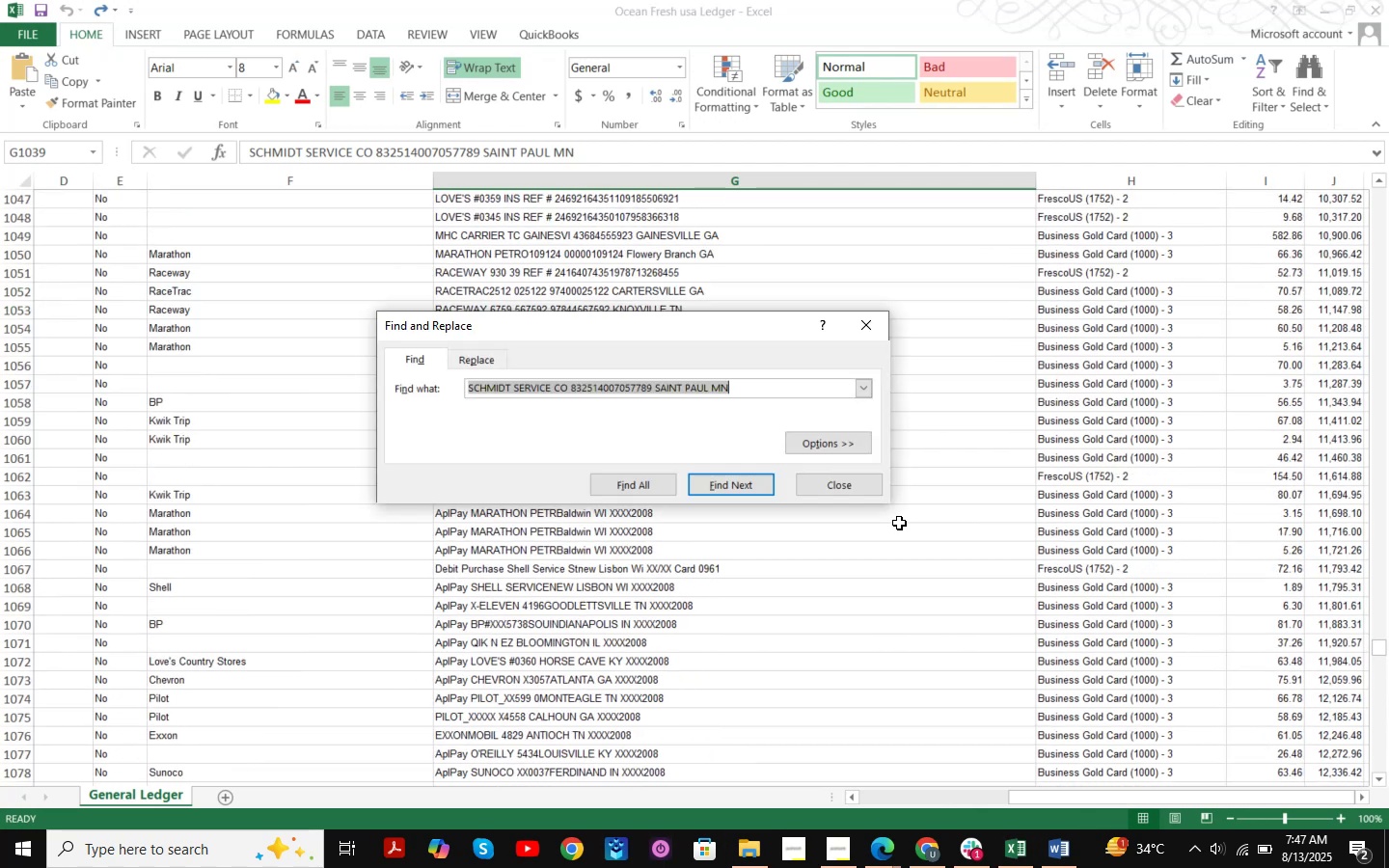 
hold_key(key=Space, duration=0.48)
 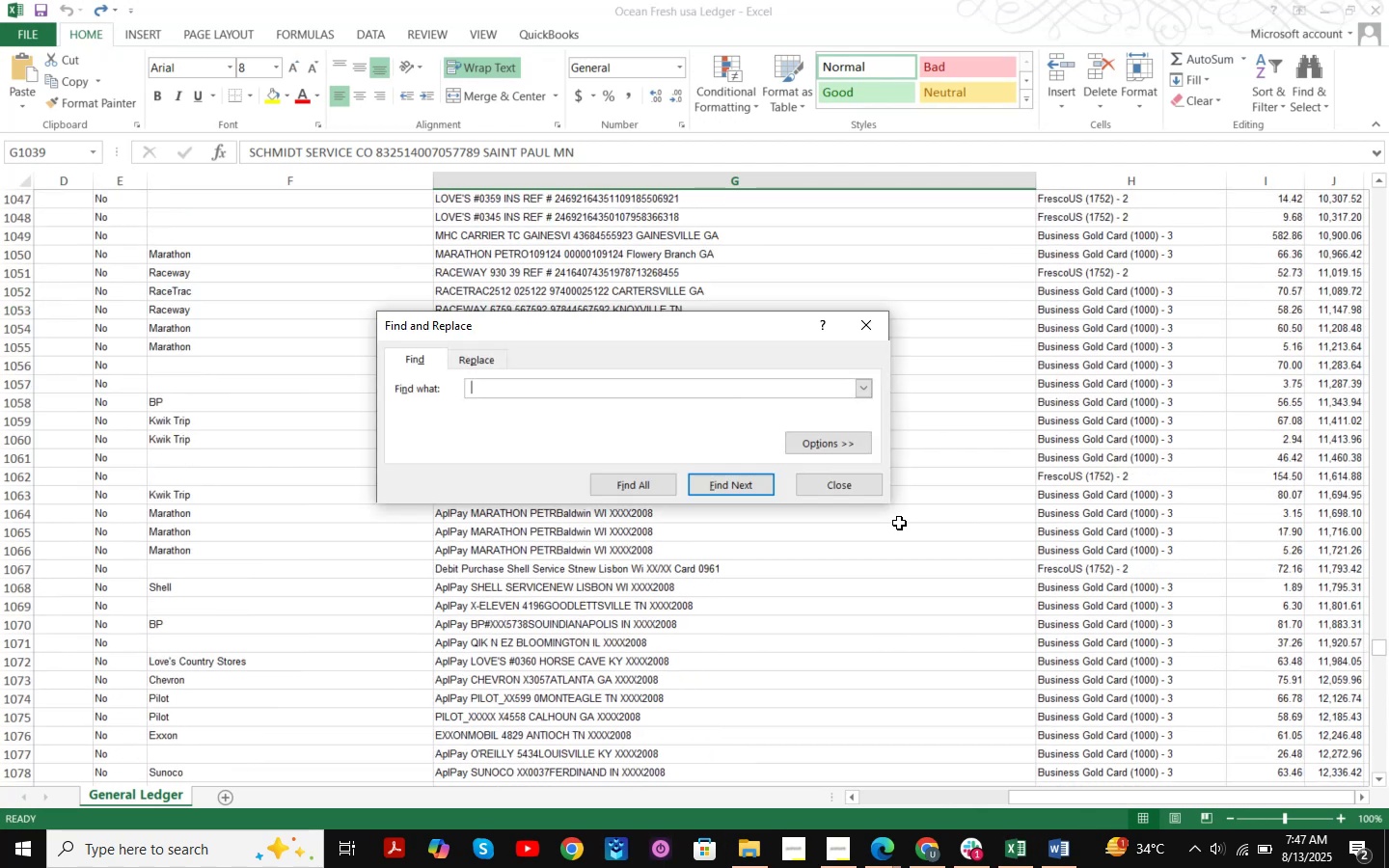 
key(Backspace)
 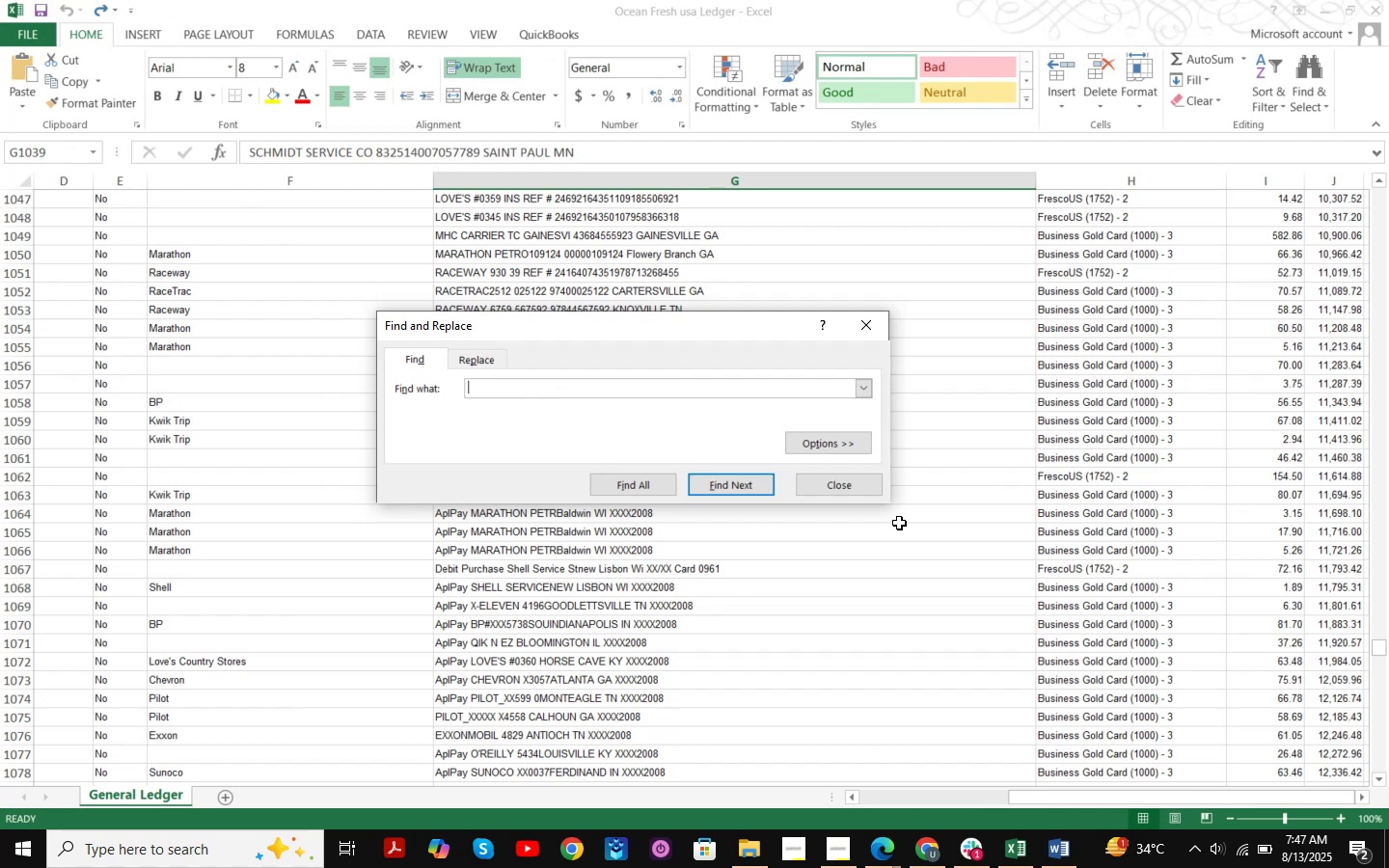 
key(Control+V)
 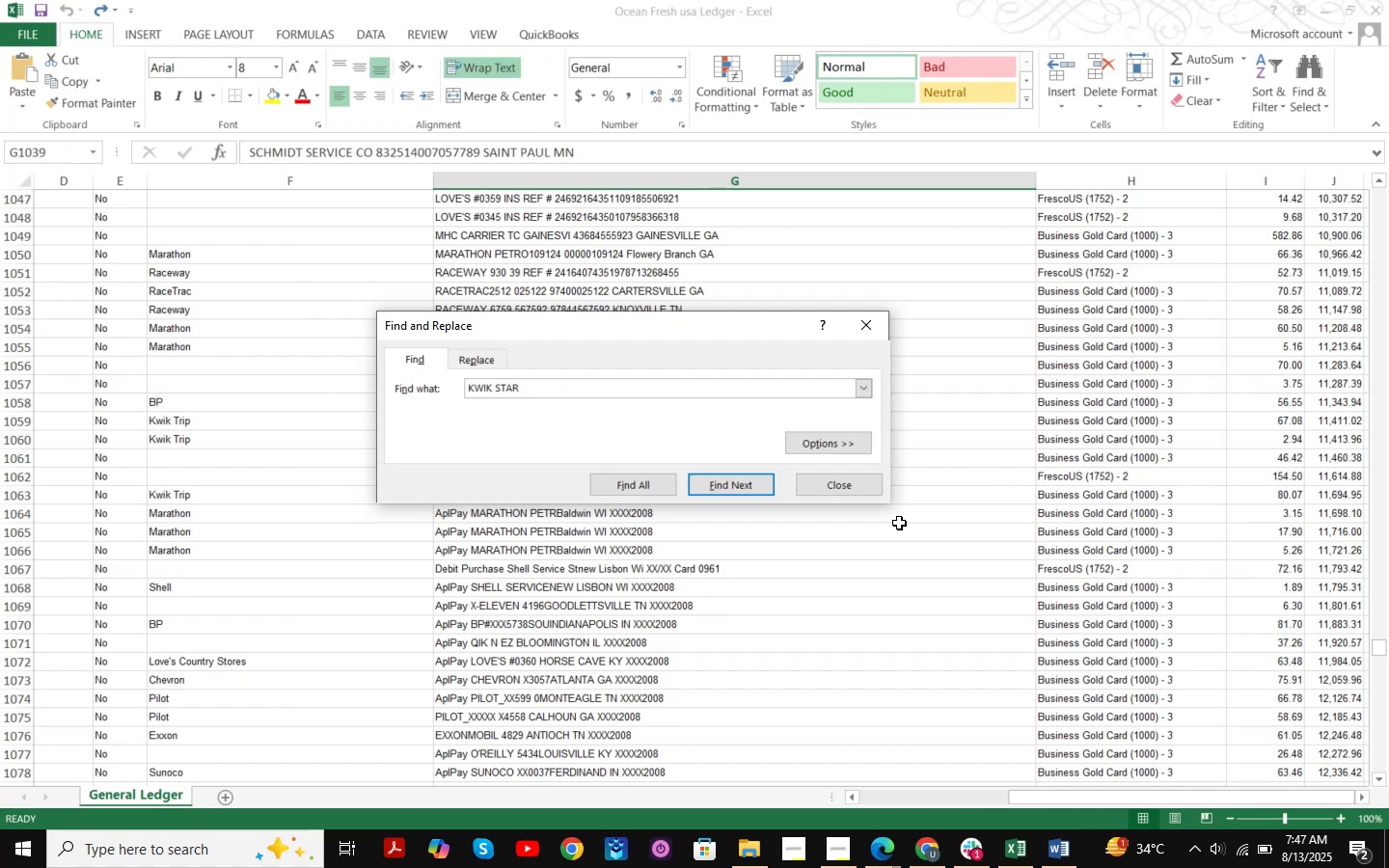 
key(NumpadEnter)
 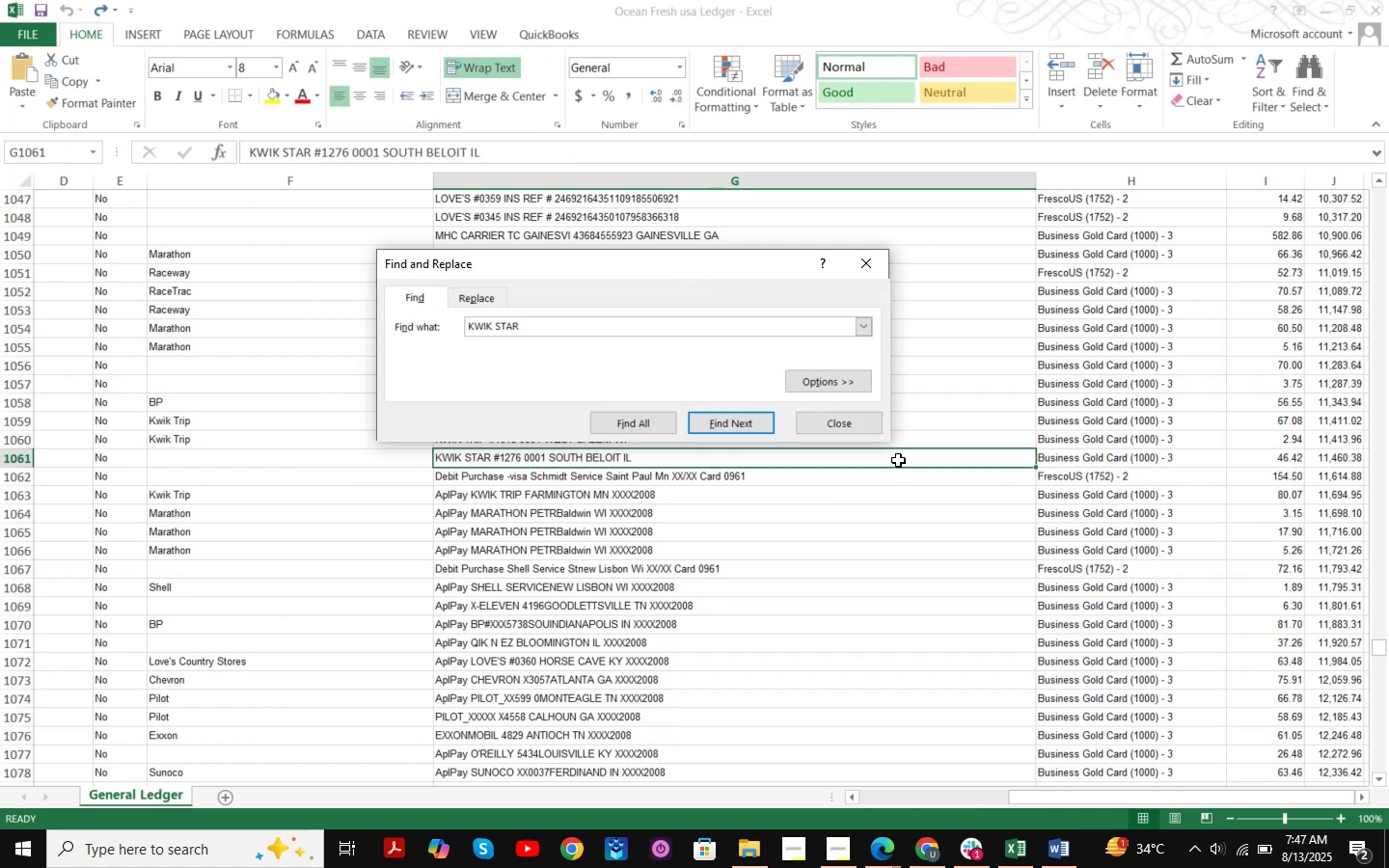 
key(NumpadEnter)
 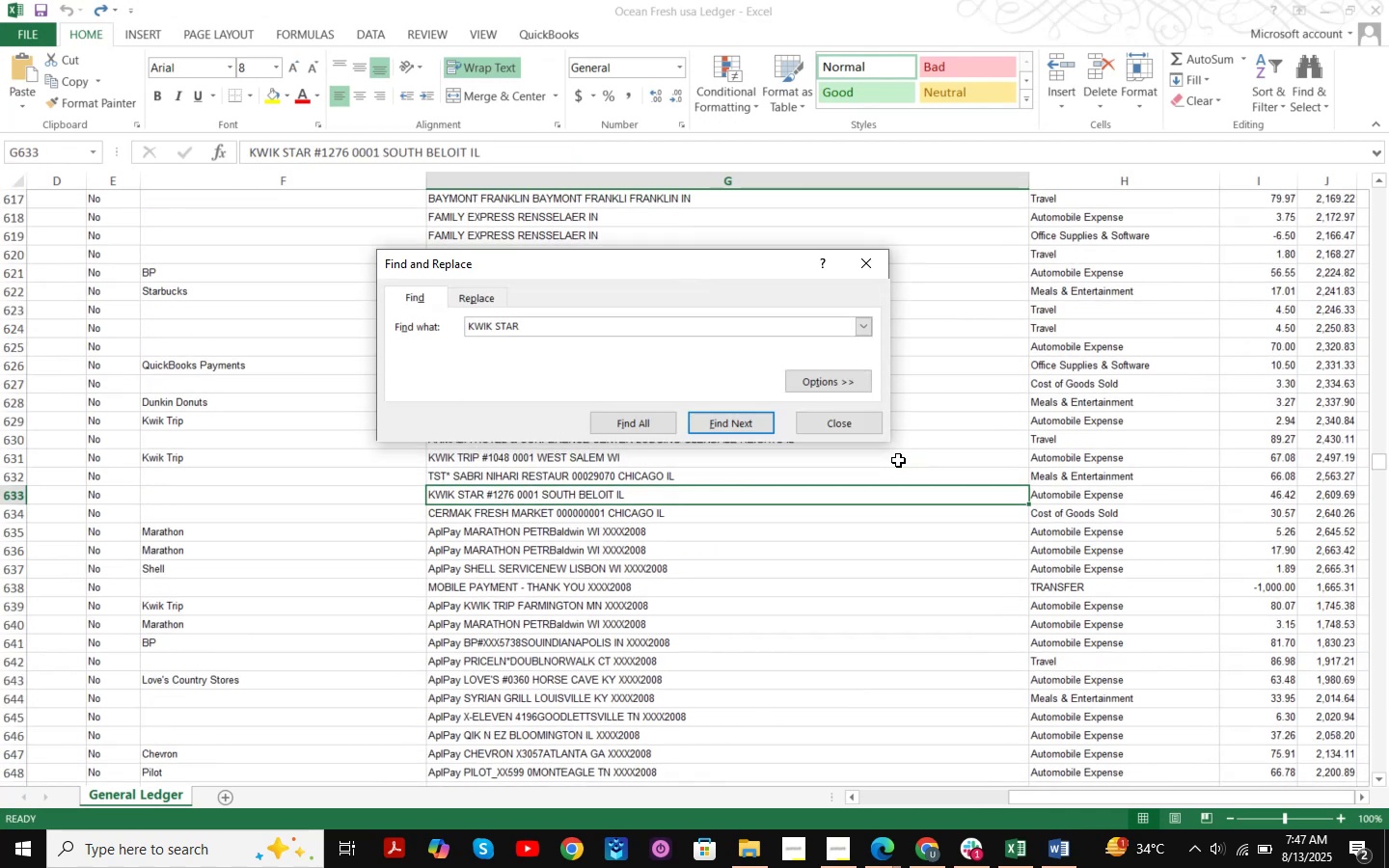 
key(NumpadEnter)
 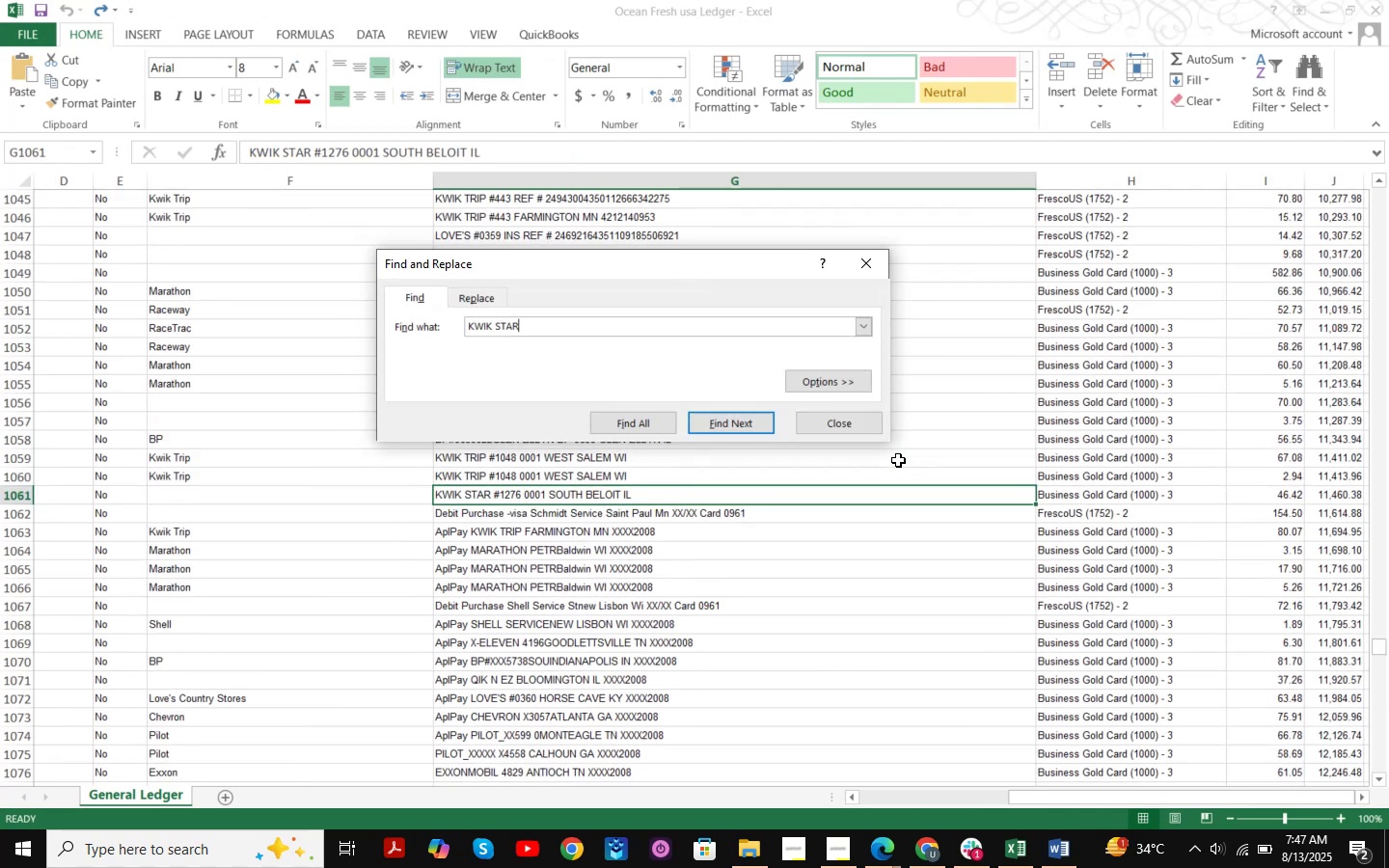 
key(NumpadEnter)
 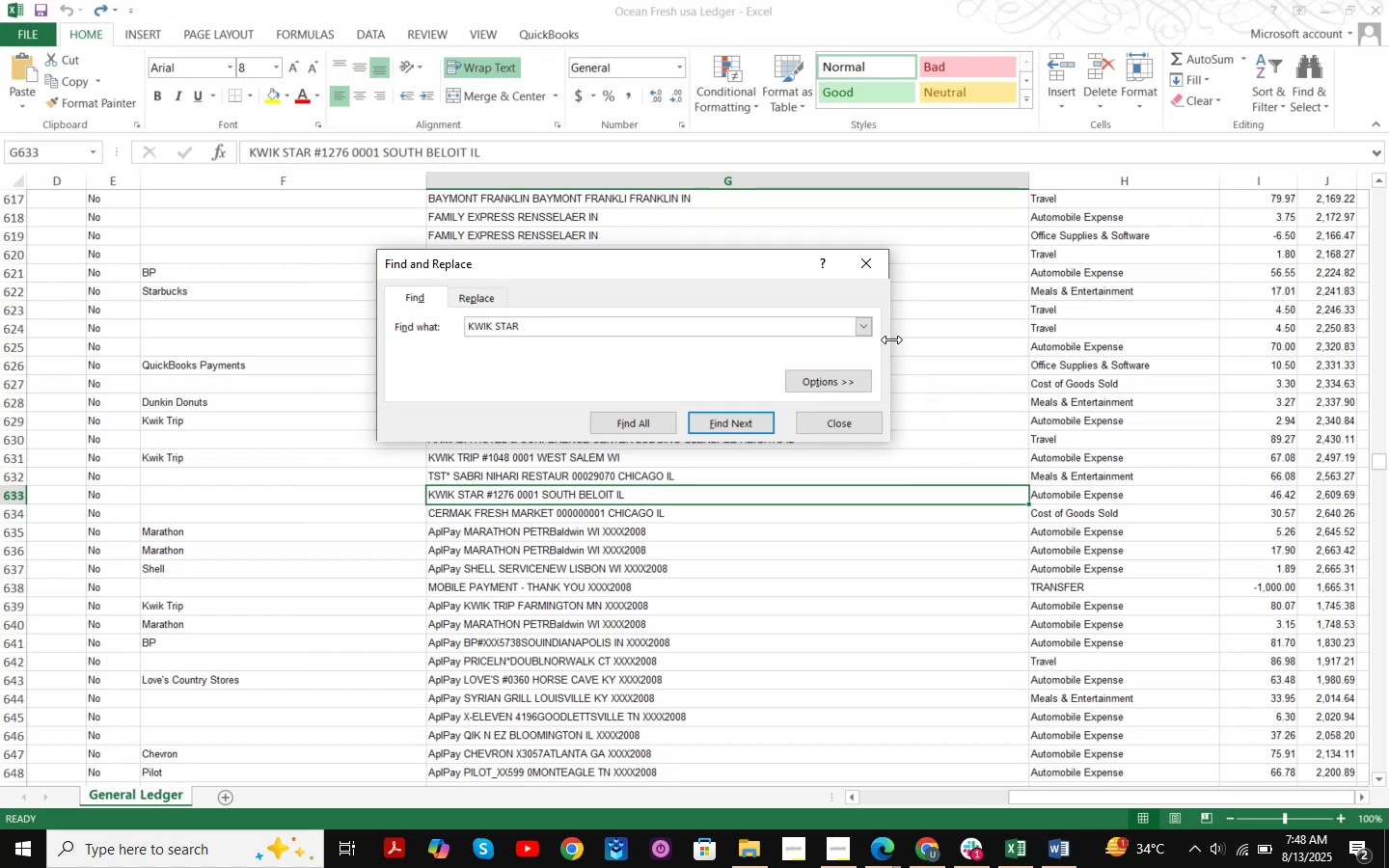 
wait(5.66)
 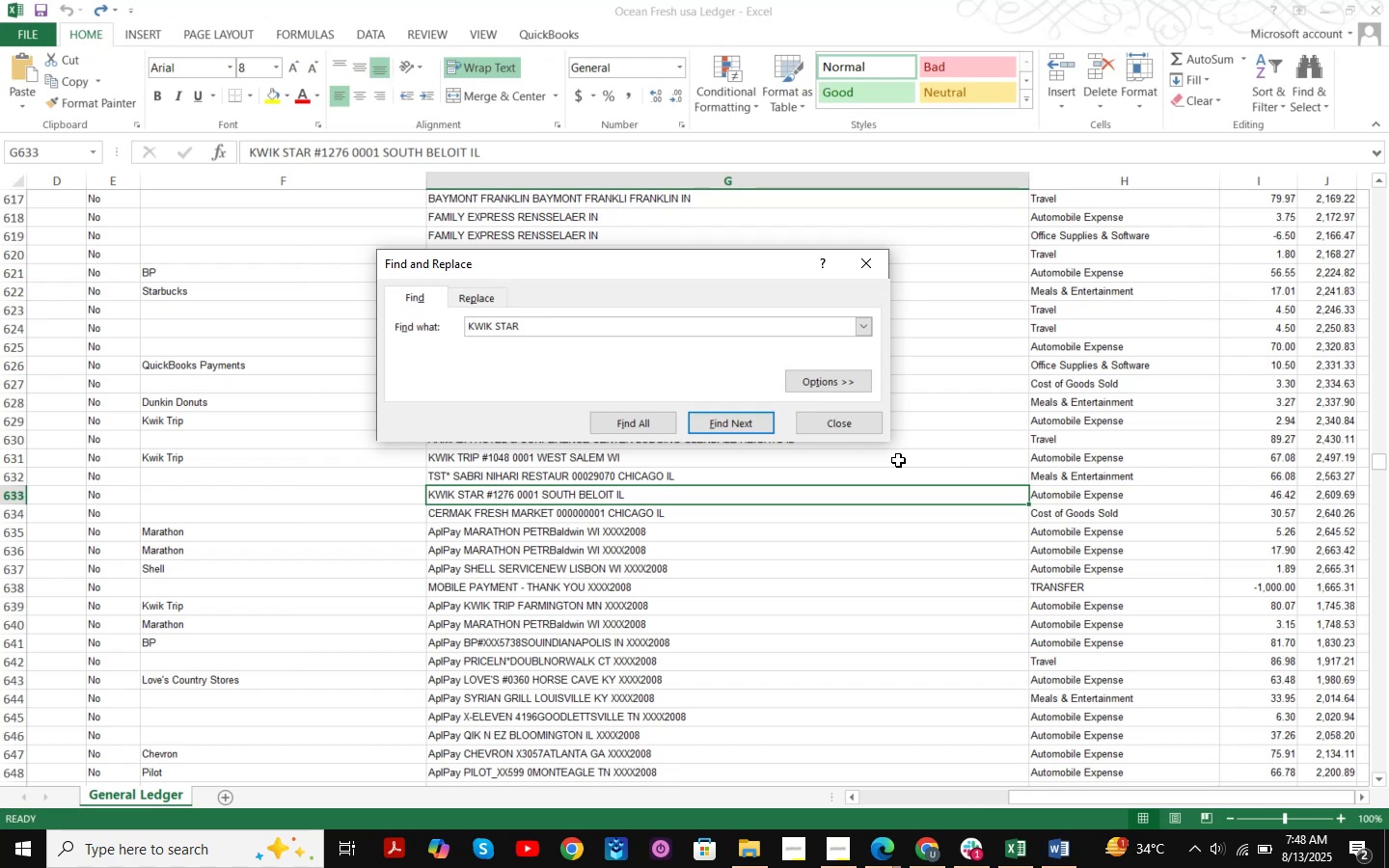 
left_click([852, 424])
 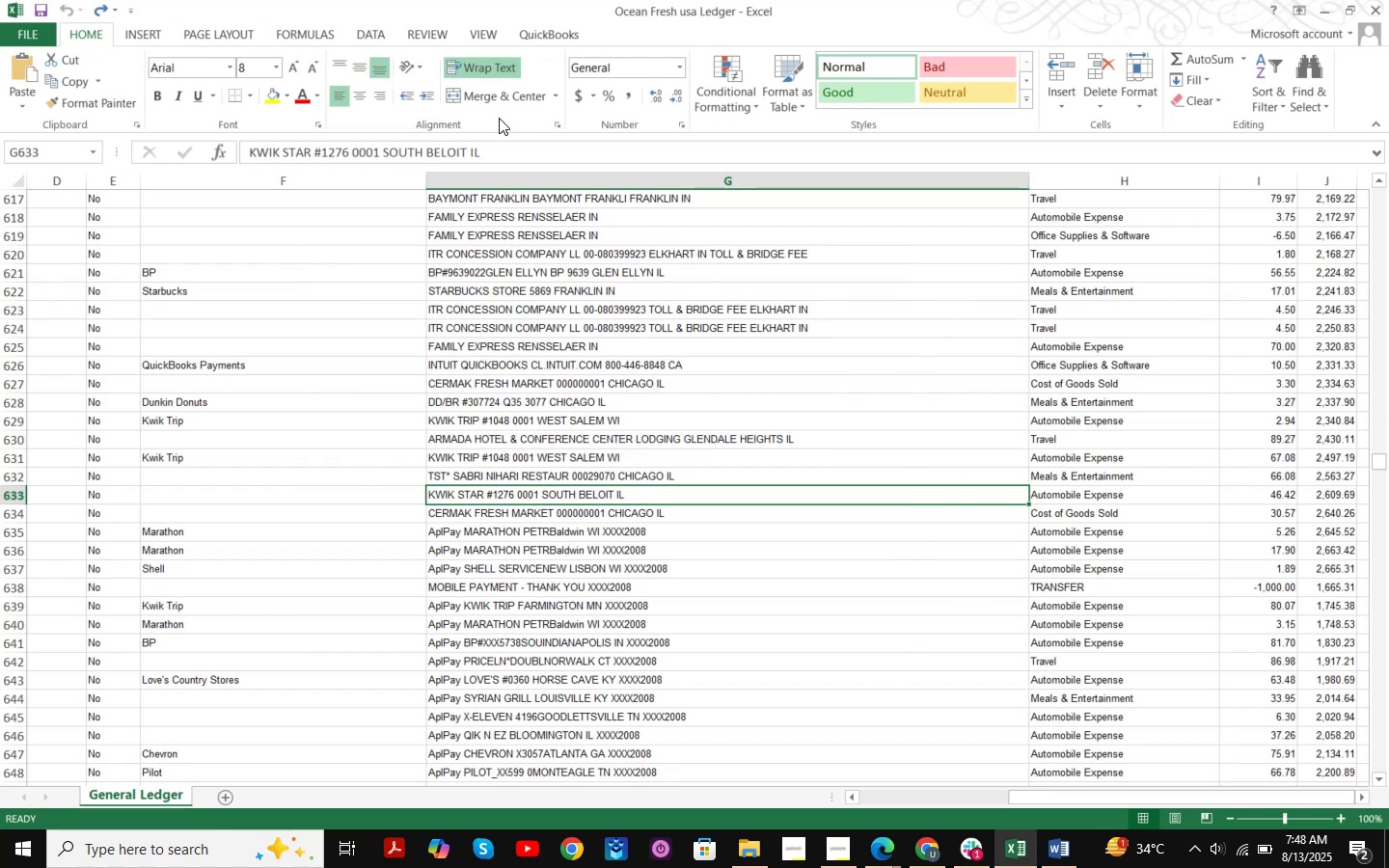 
wait(9.06)
 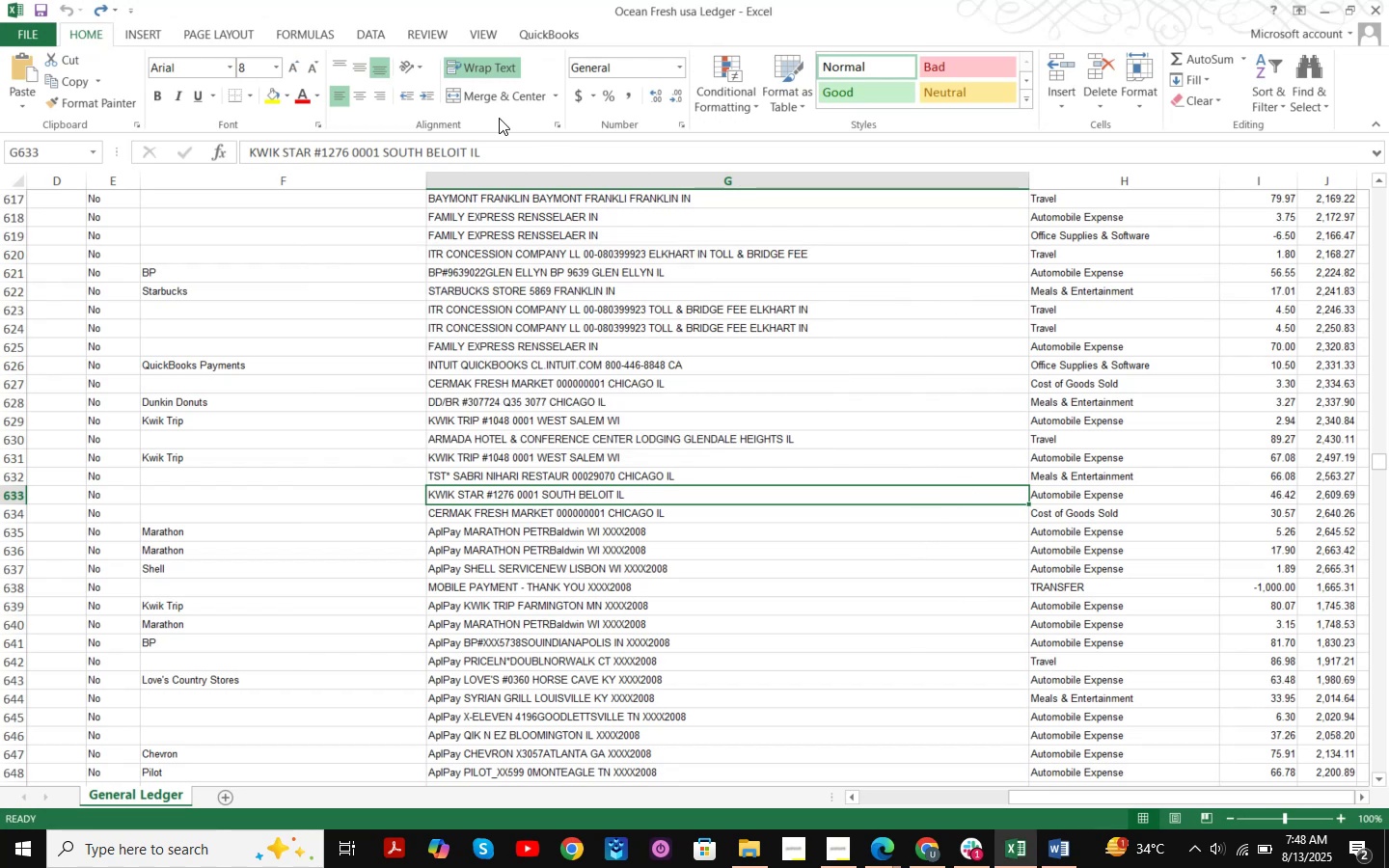 
mouse_move([921, 828])
 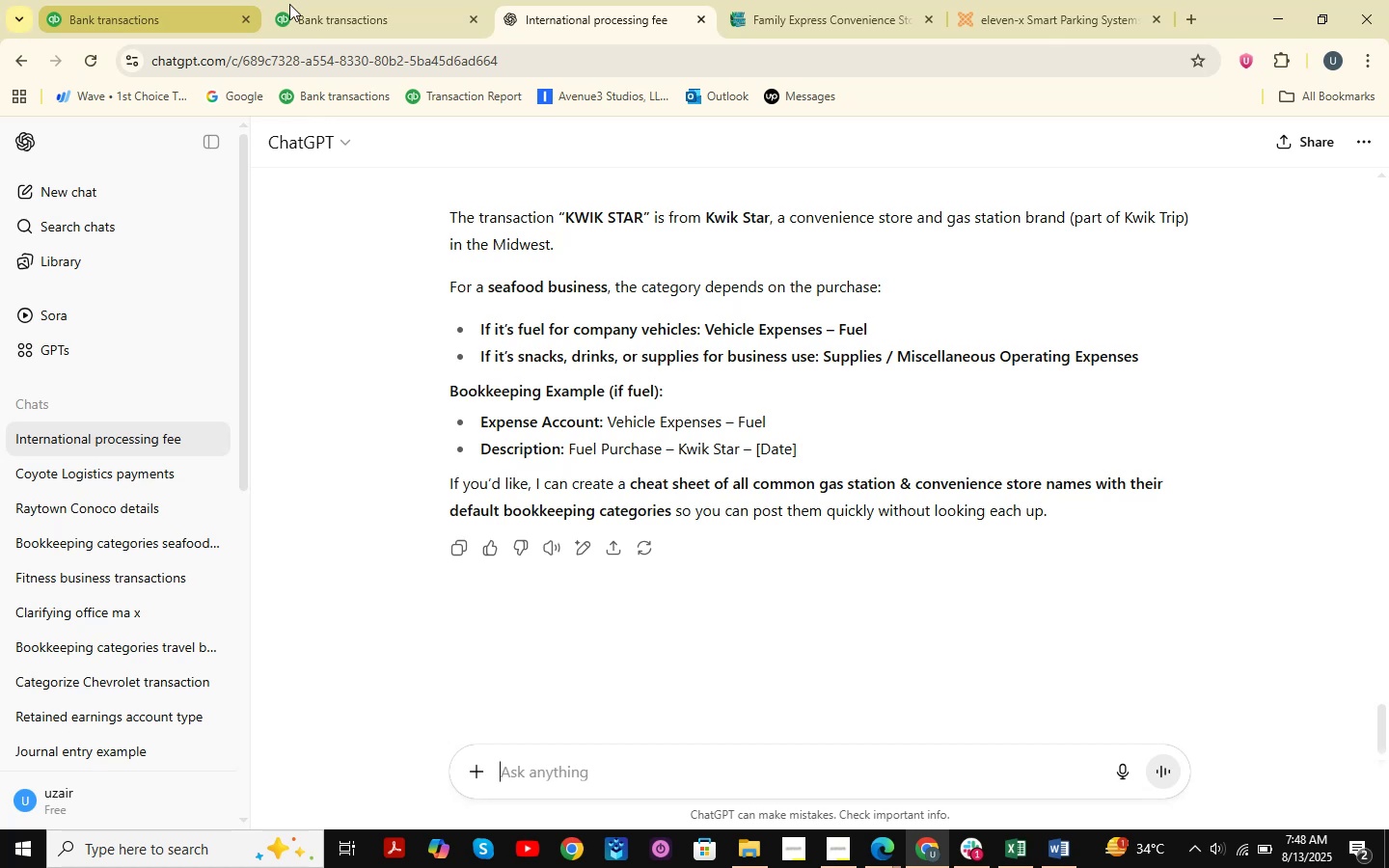 
wait(6.91)
 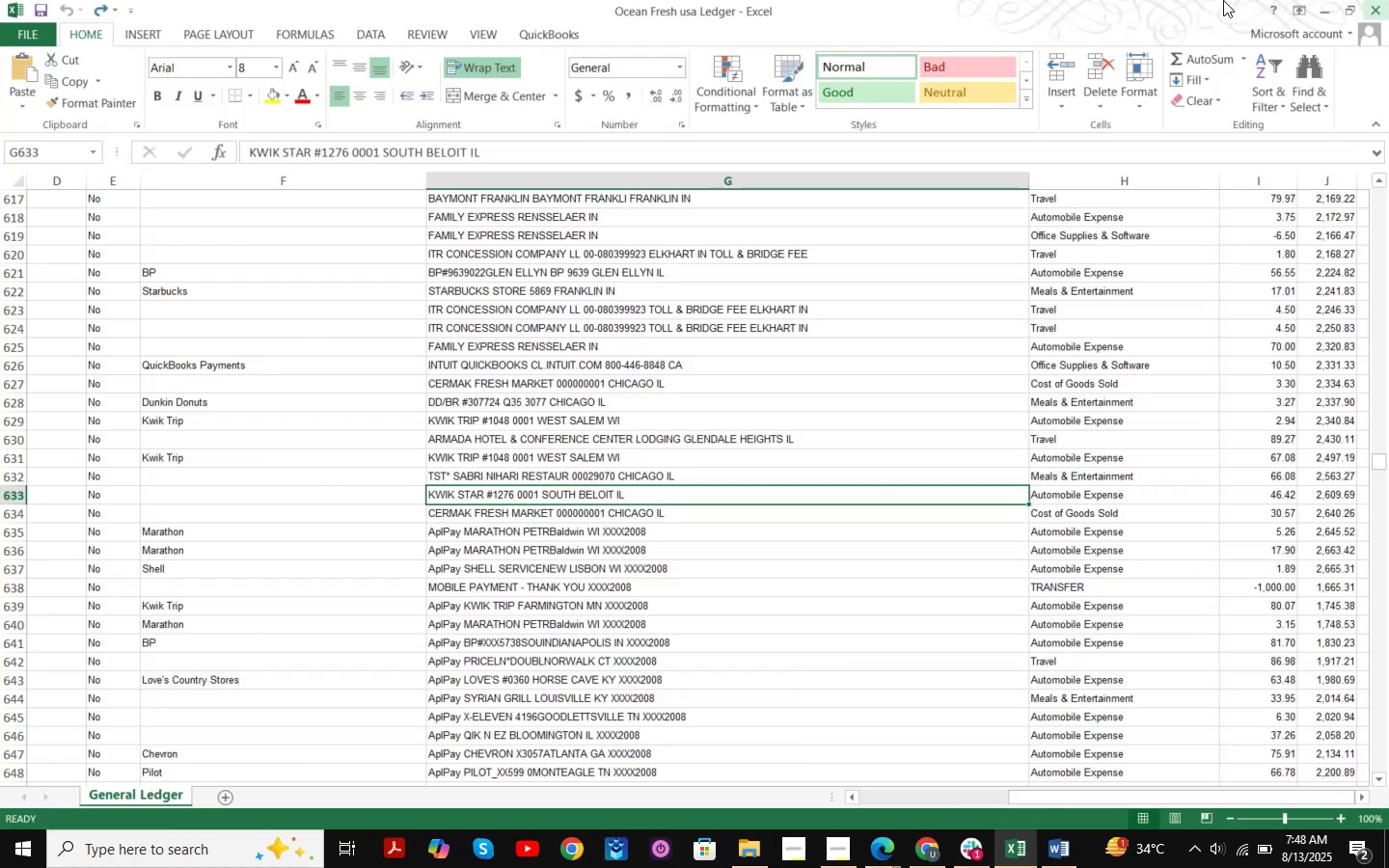 
left_click([214, 16])
 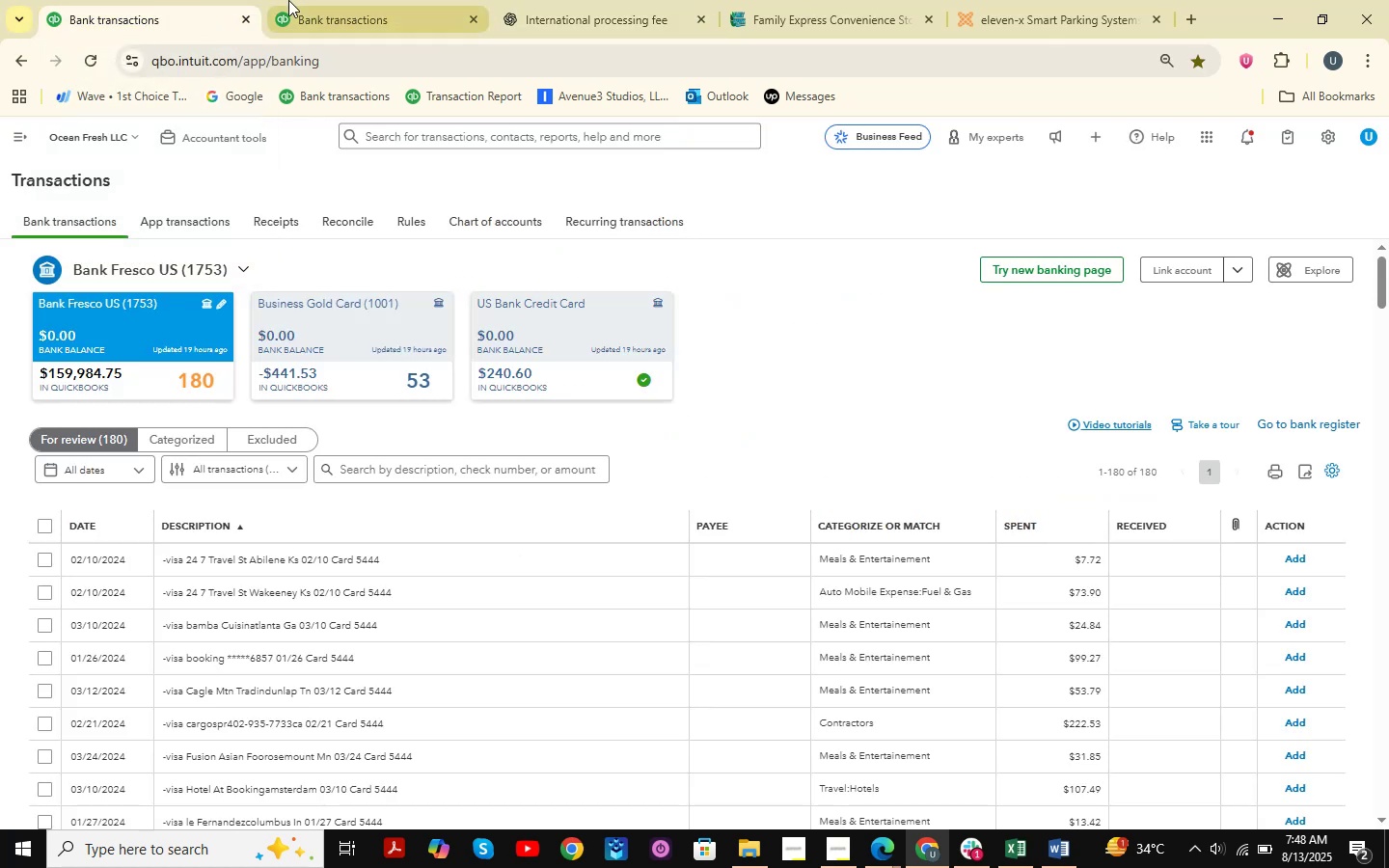 
left_click([326, 1])
 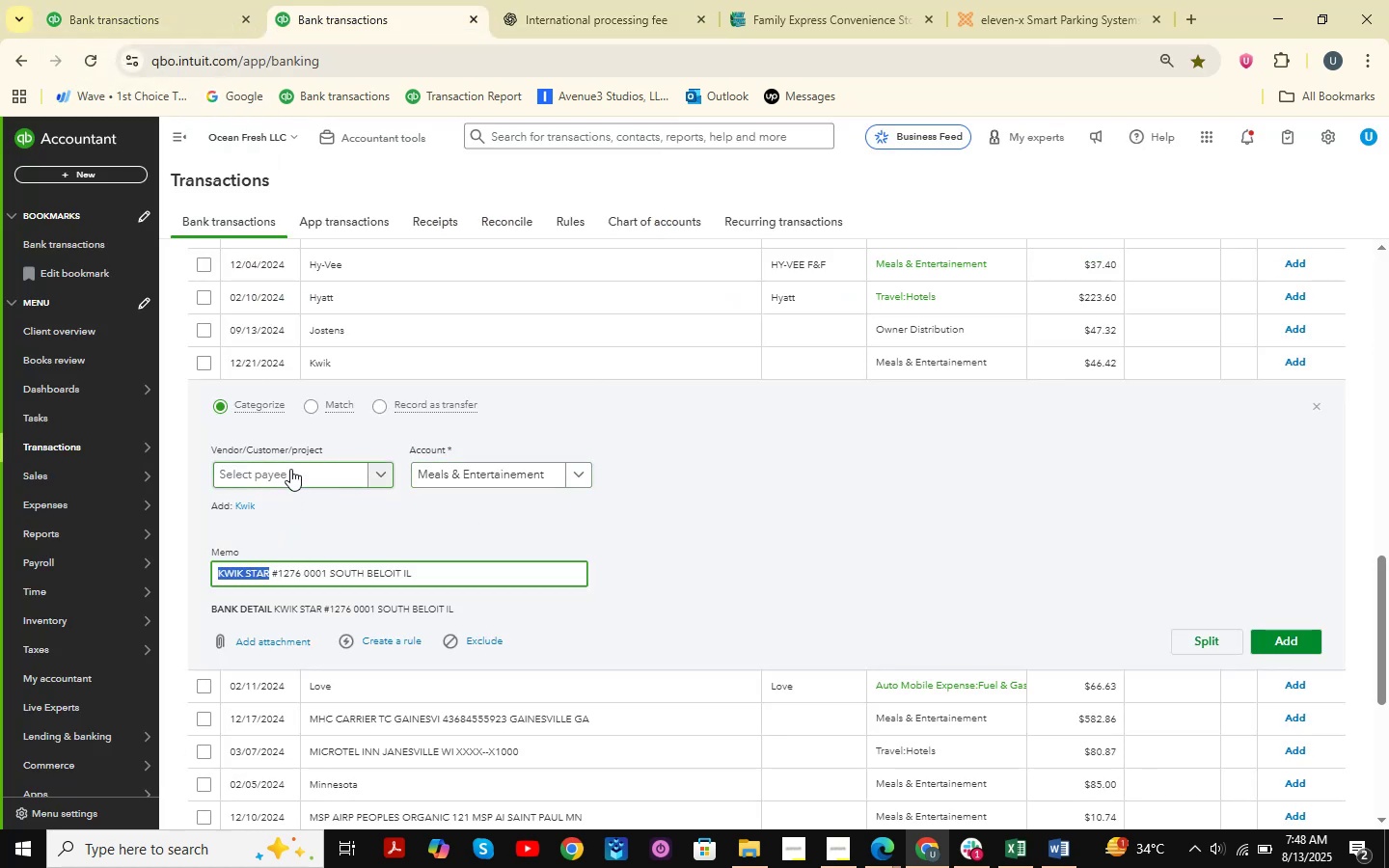 
wait(5.52)
 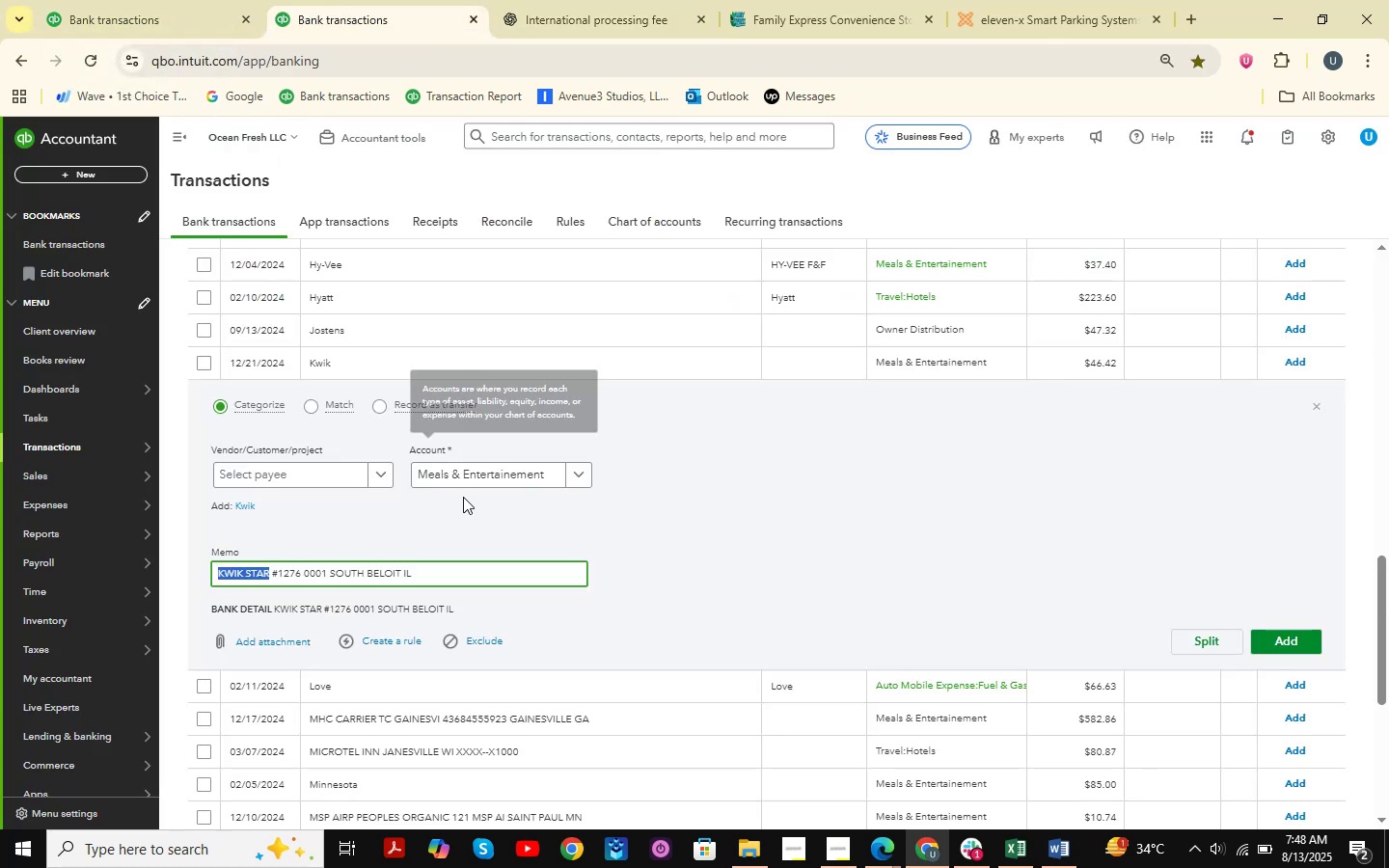 
key(Control+V)
 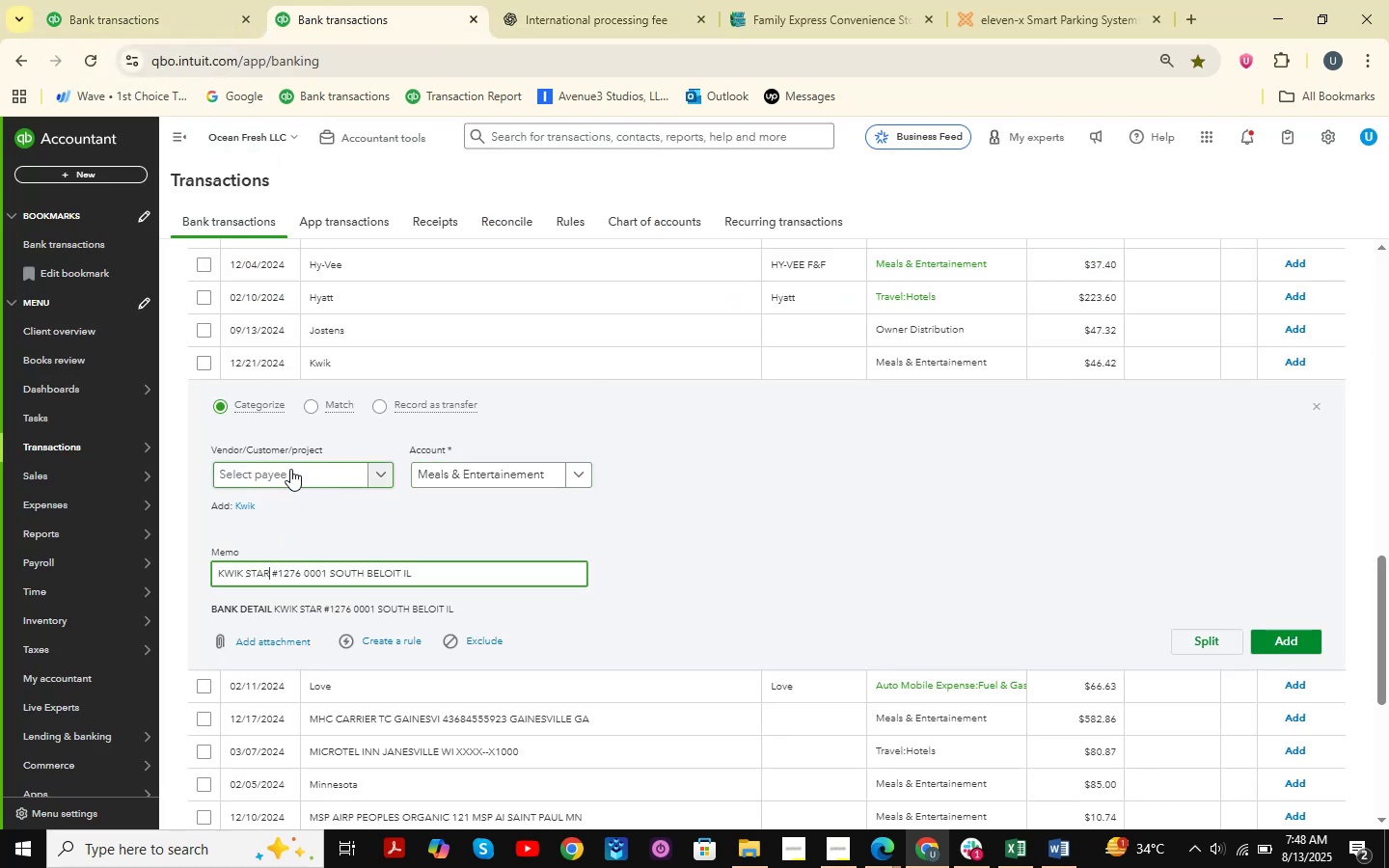 
hold_key(key=ControlLeft, duration=0.81)
 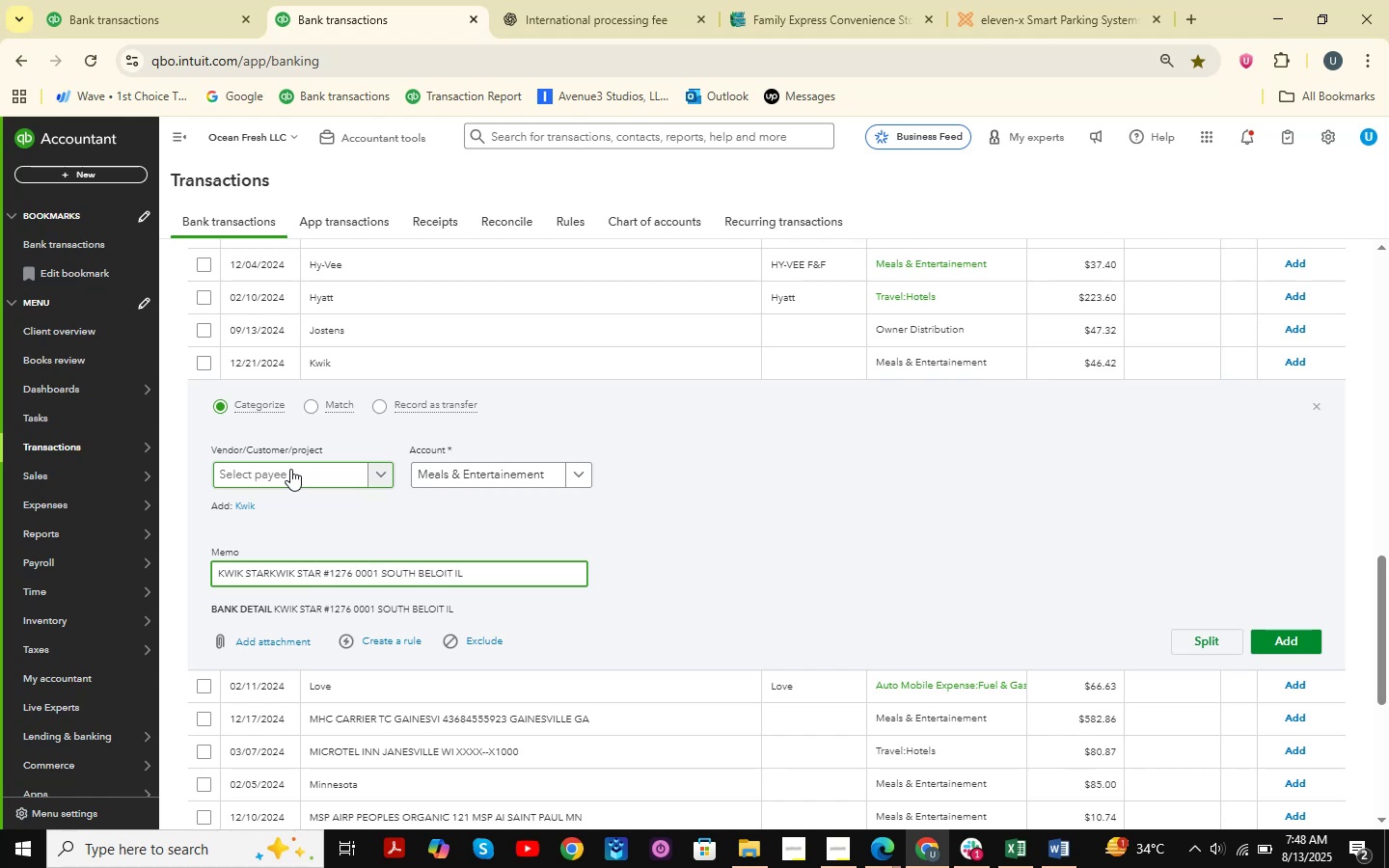 
hold_key(key=V, duration=0.32)
 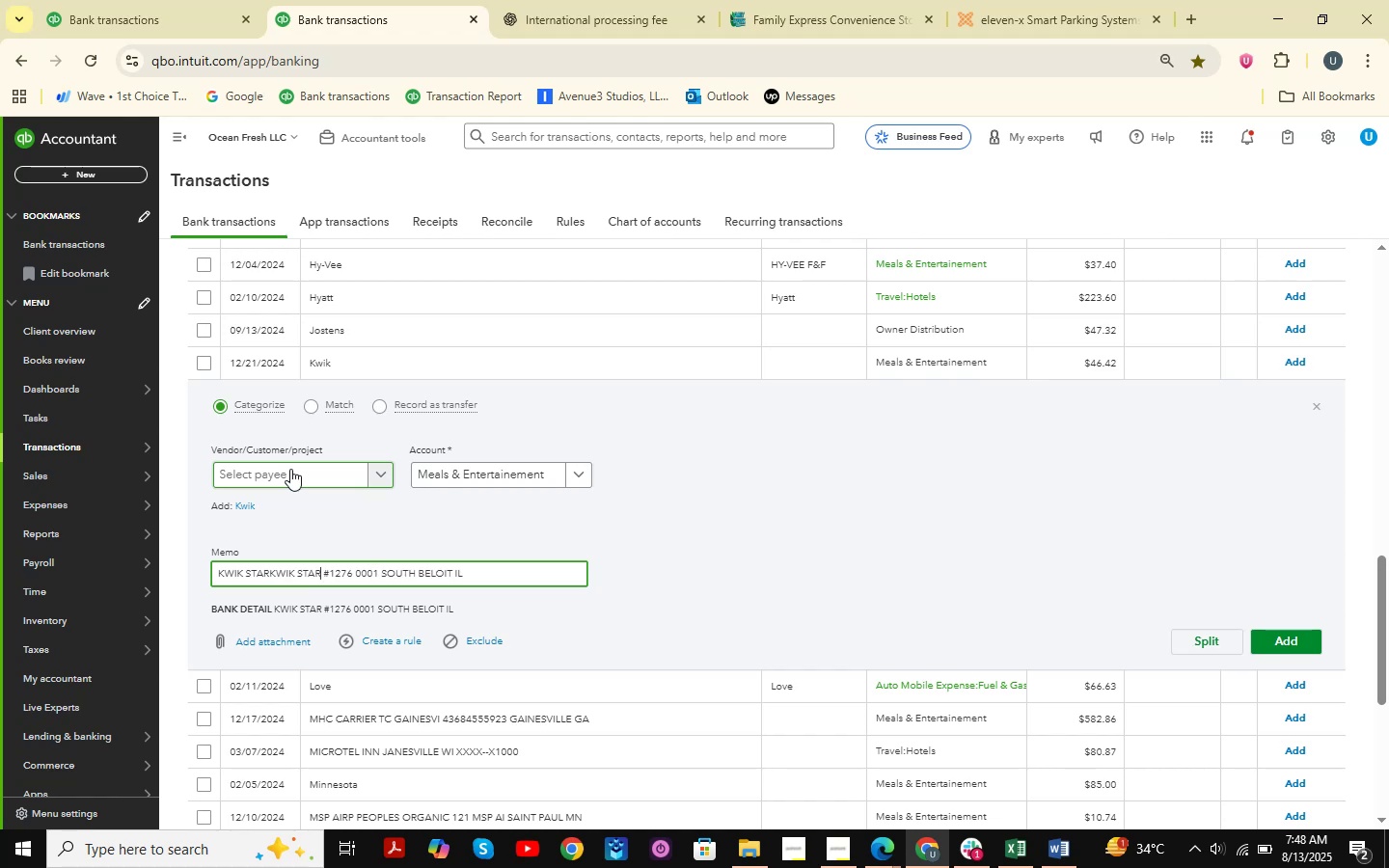 
key(Control+Z)
 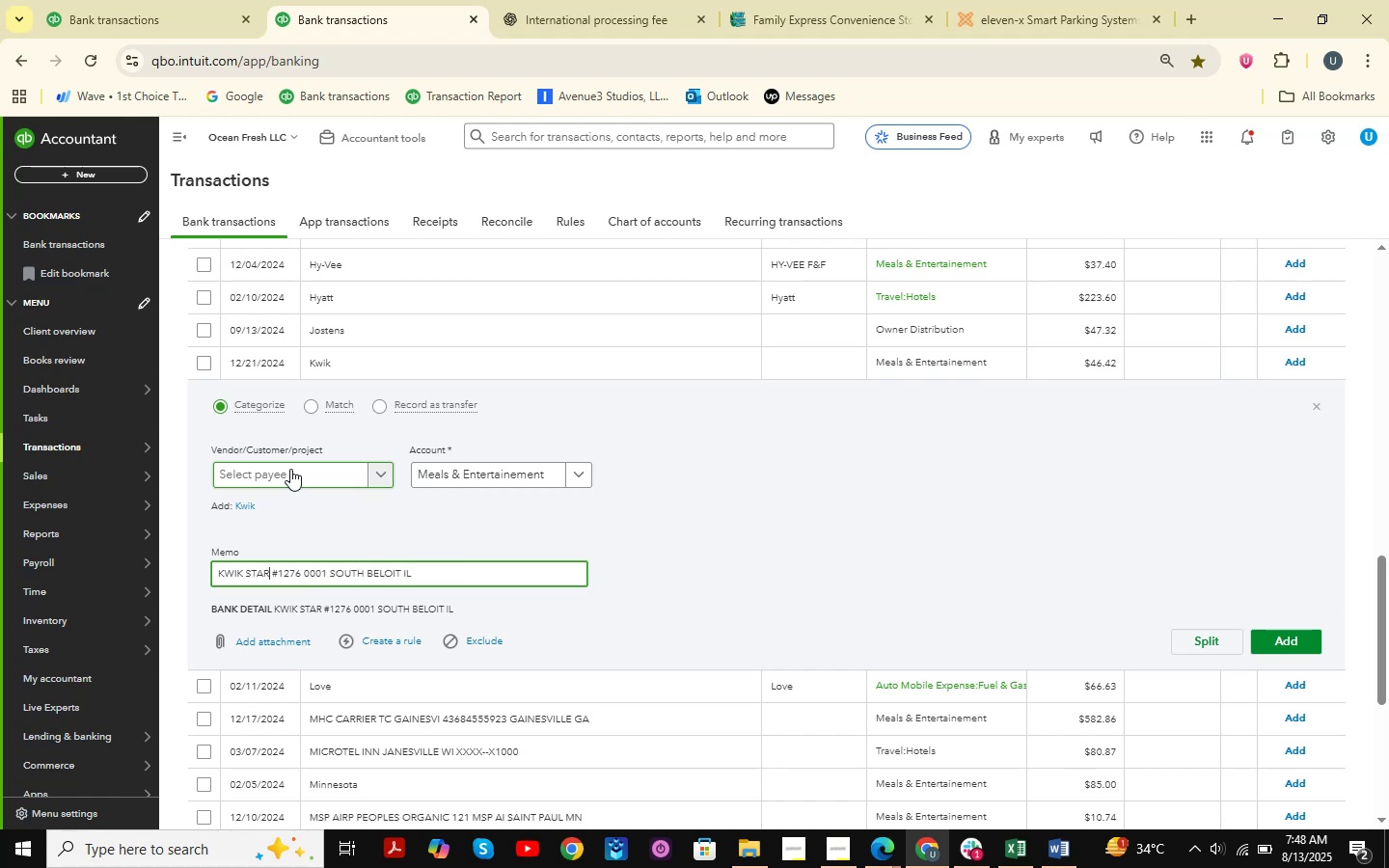 
hold_key(key=ControlLeft, duration=1.3)
 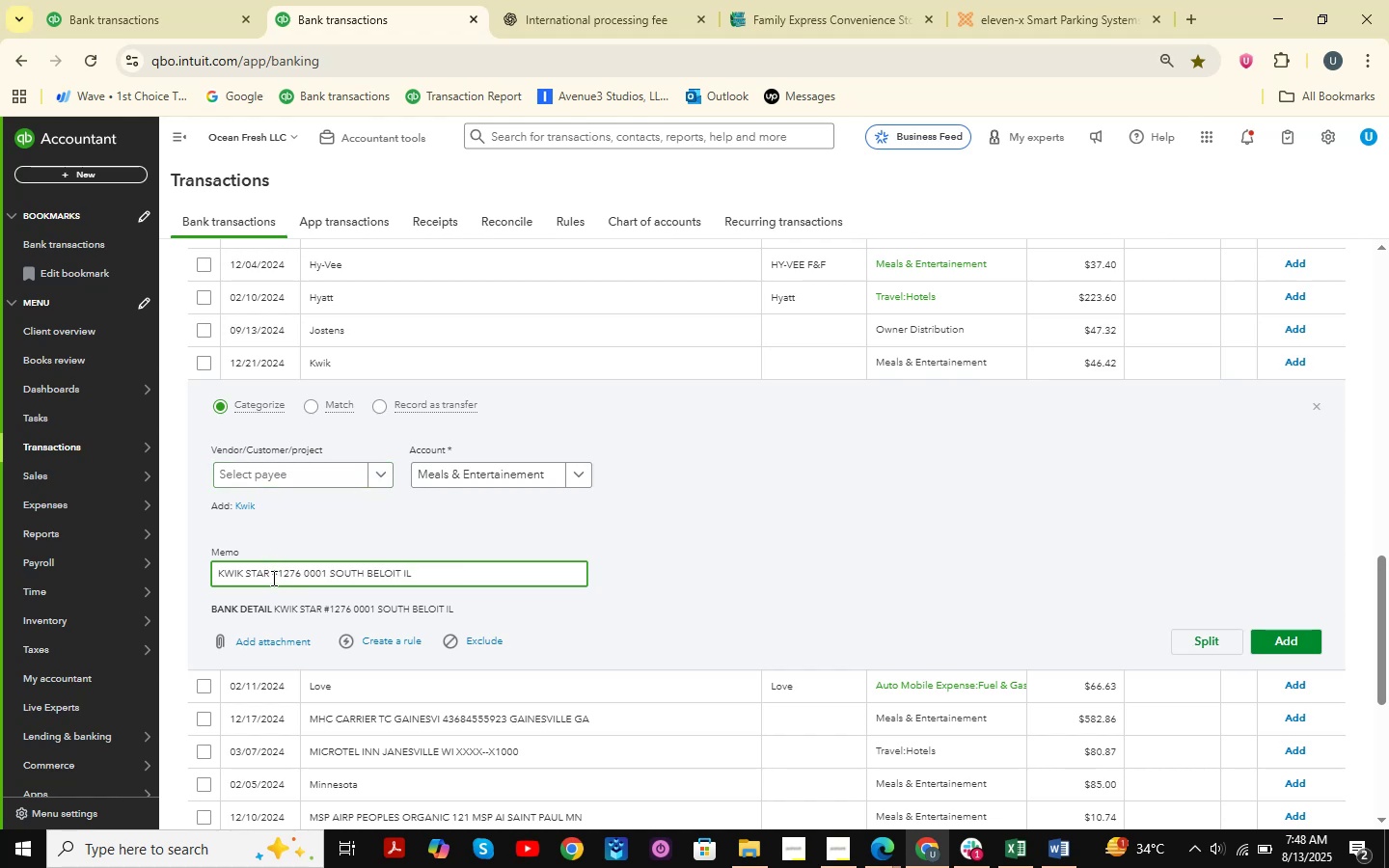 
left_click_drag(start_coordinate=[268, 574], to_coordinate=[184, 571])
 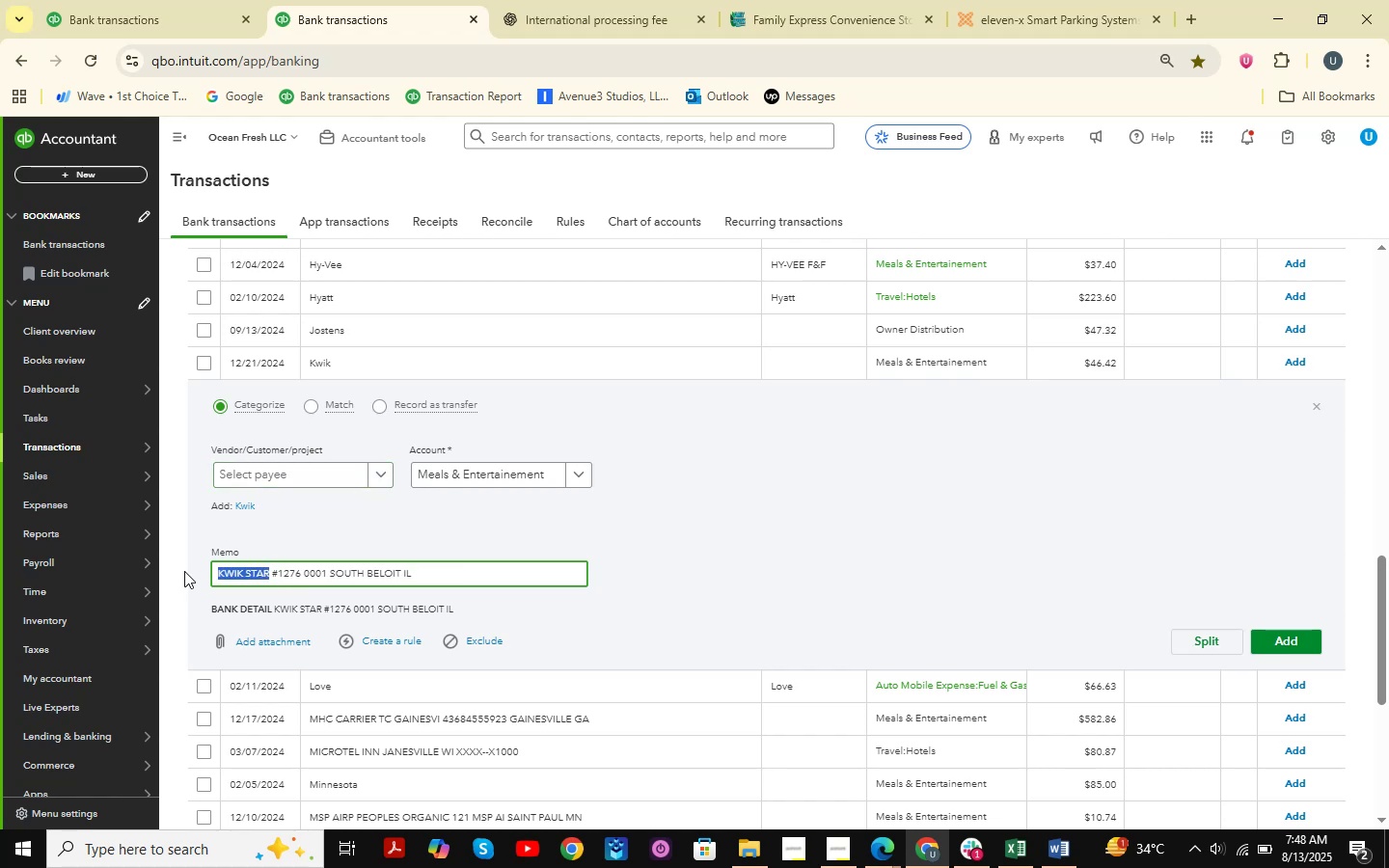 
hold_key(key=ControlLeft, duration=1.18)
 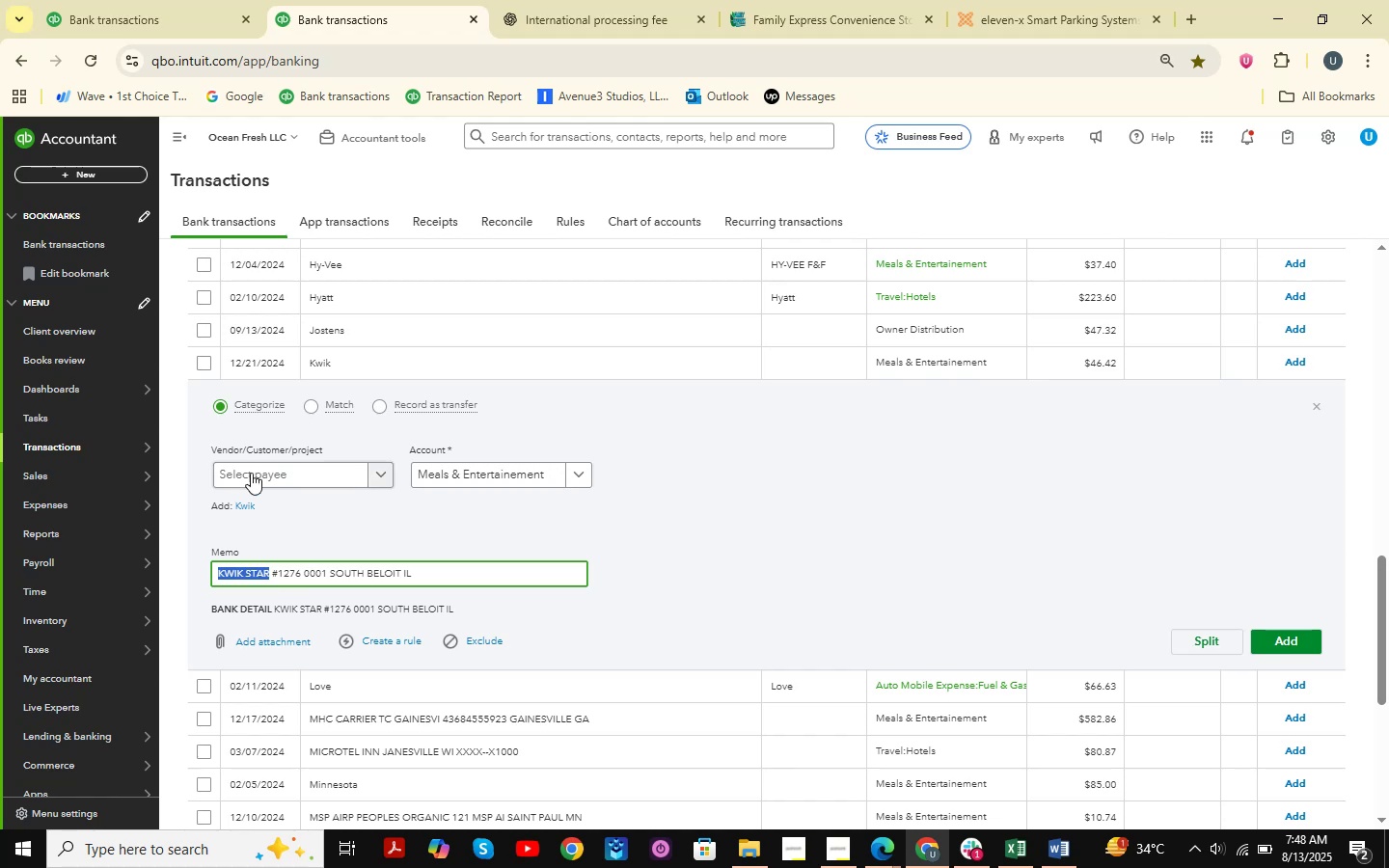 
hold_key(key=C, duration=0.37)
 